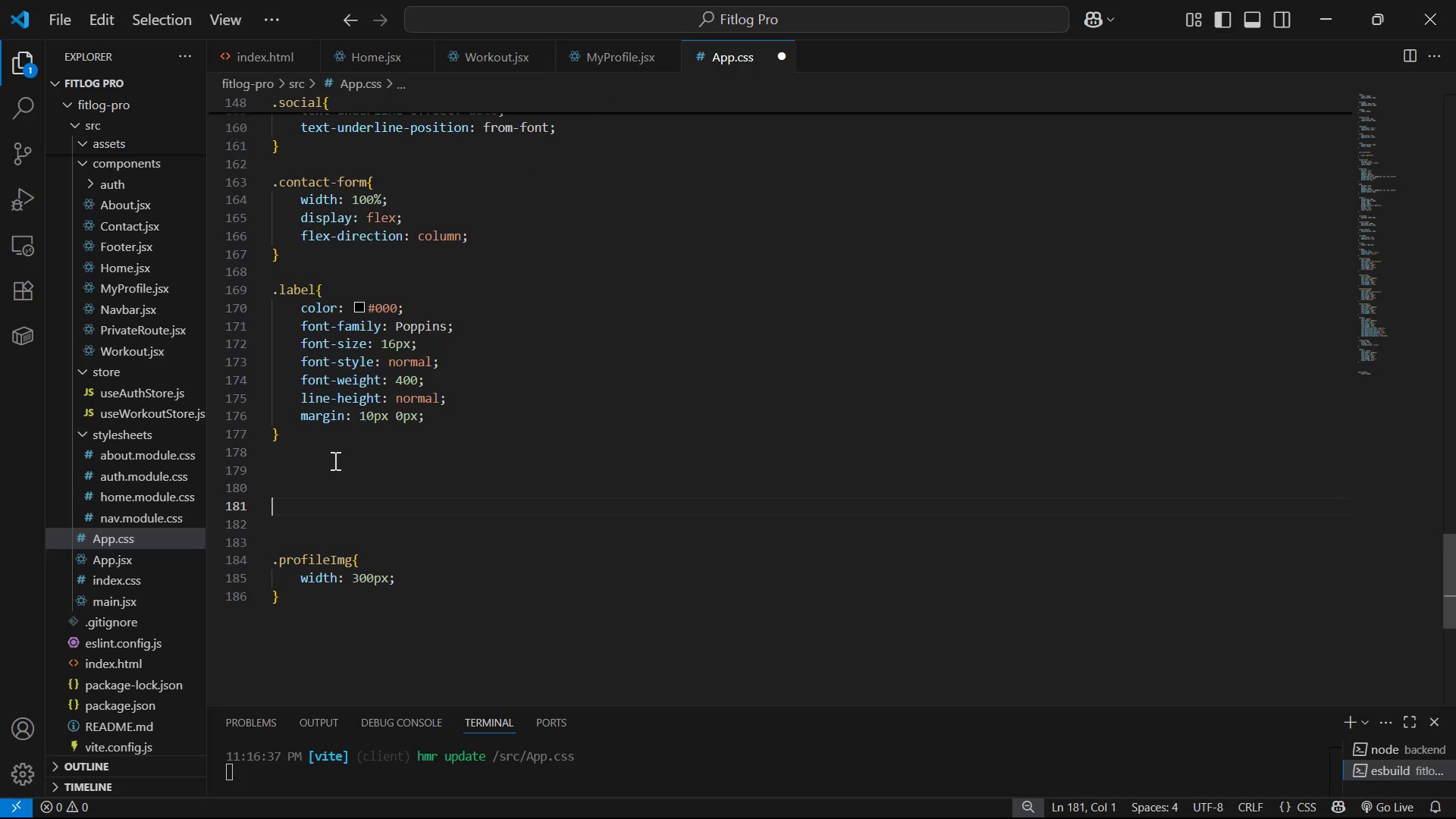 
type(.profileBg{)
 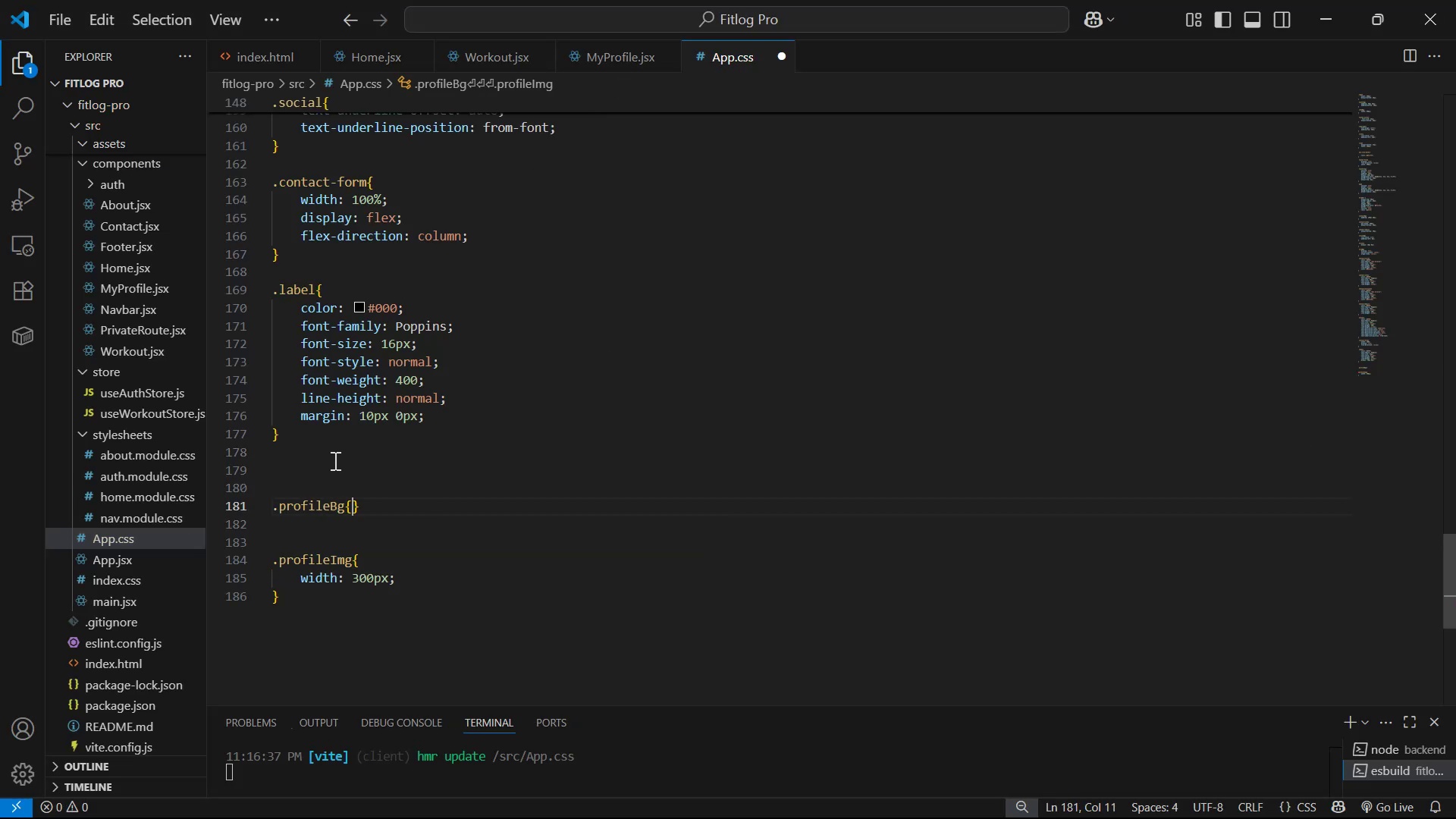 
key(Shift+Enter)
 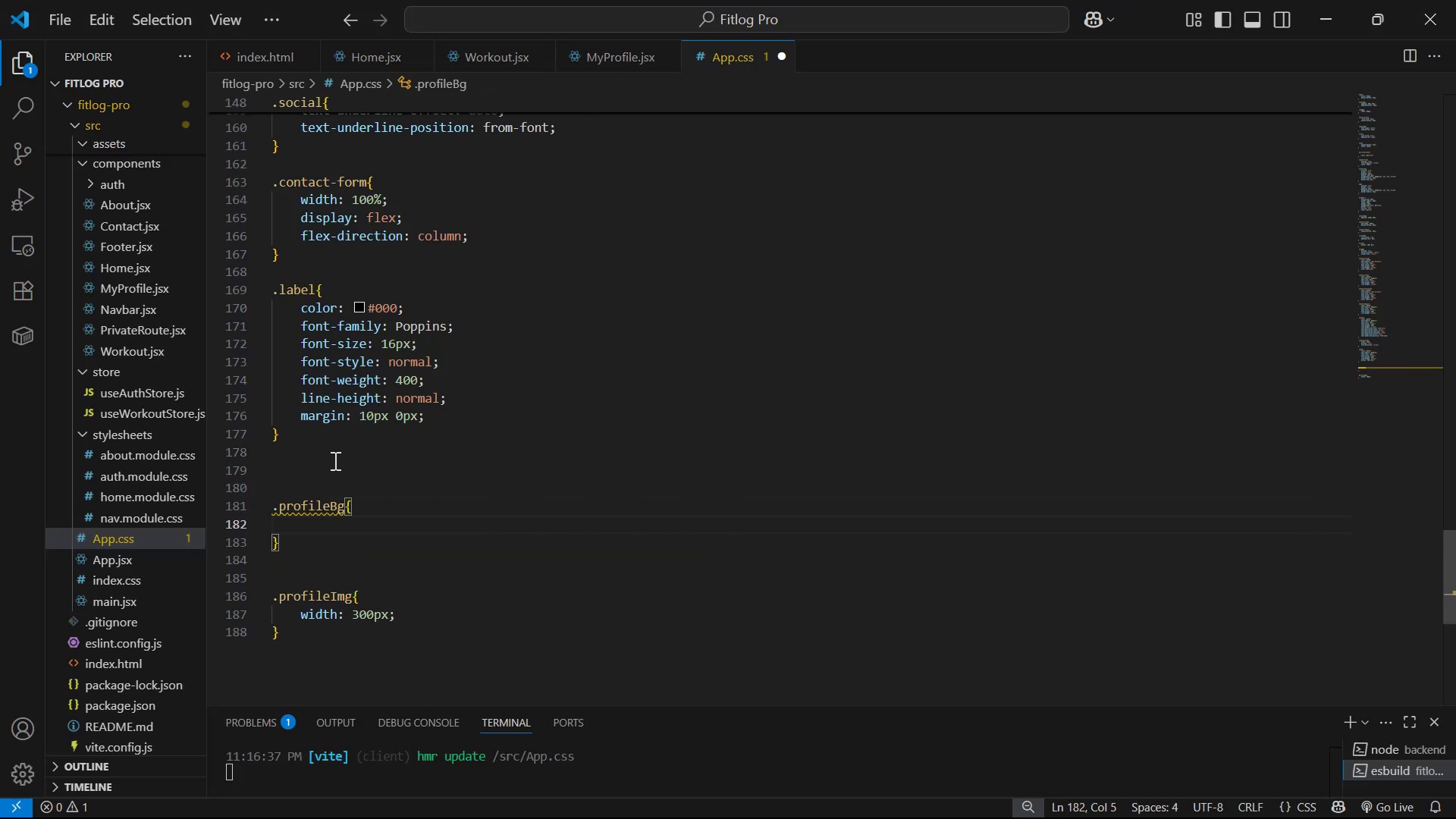 
type(pa)
 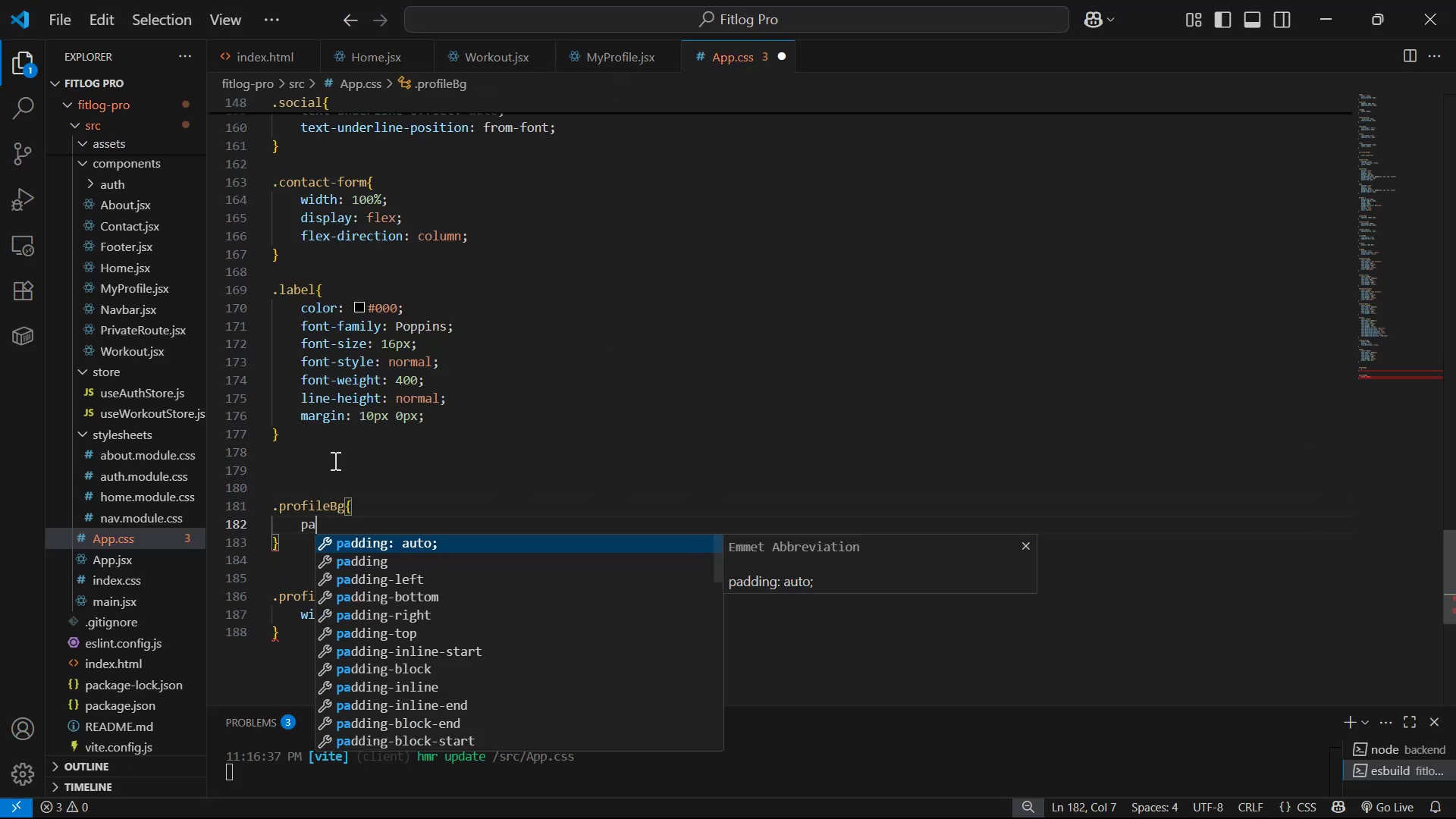 
key(ArrowDown)
 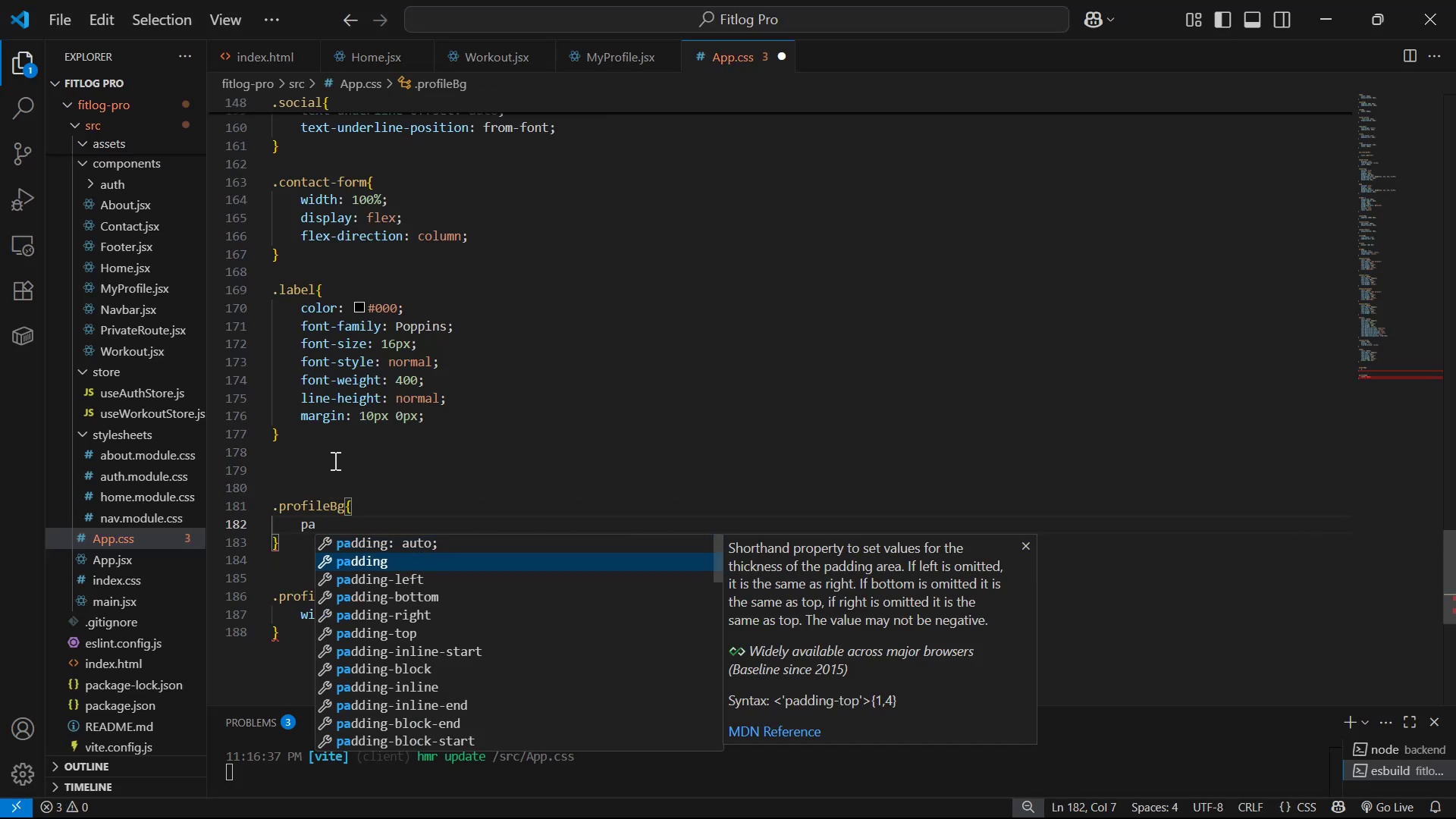 
key(Enter)
 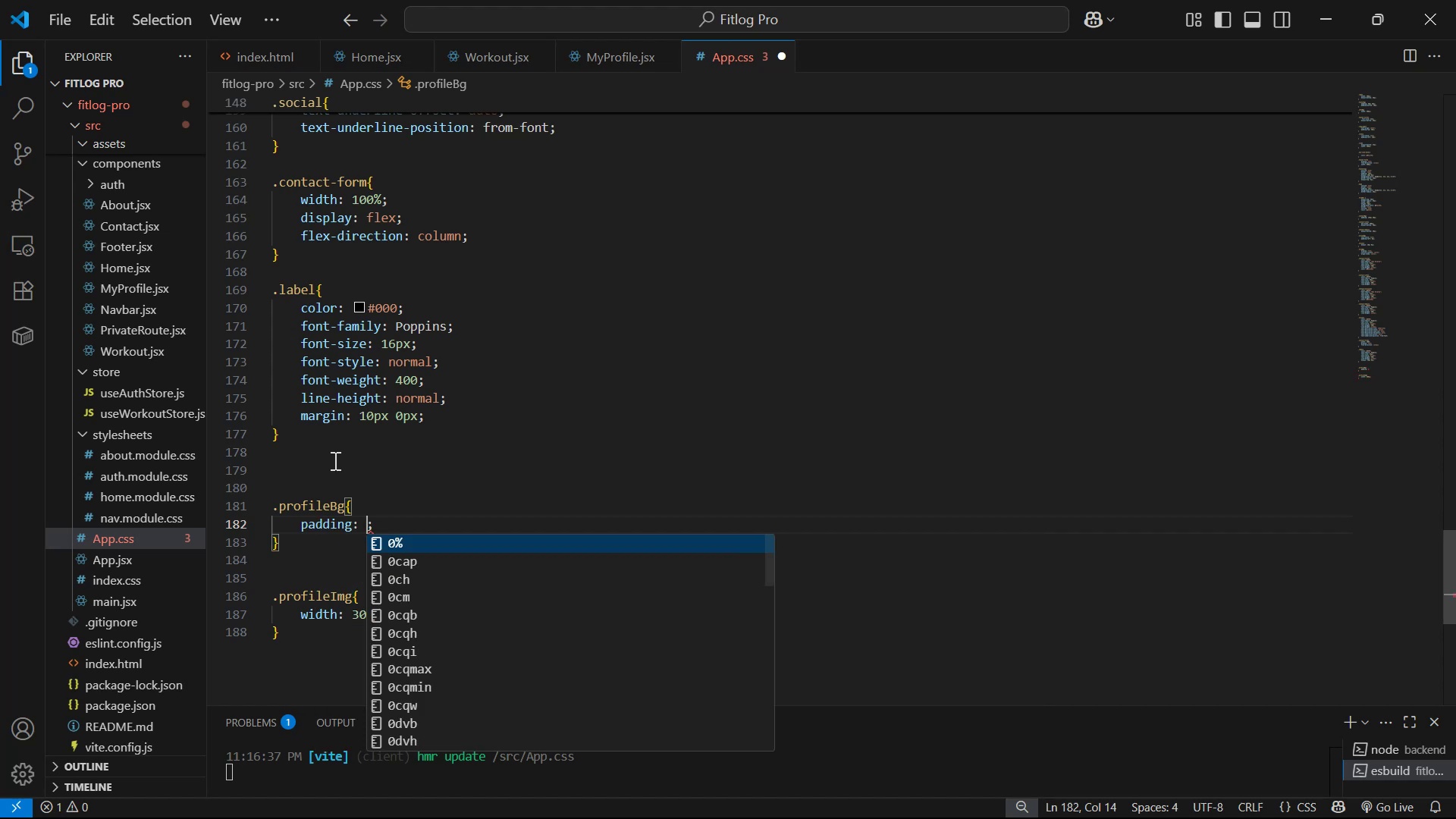 
type(100px )
key(Backspace)
 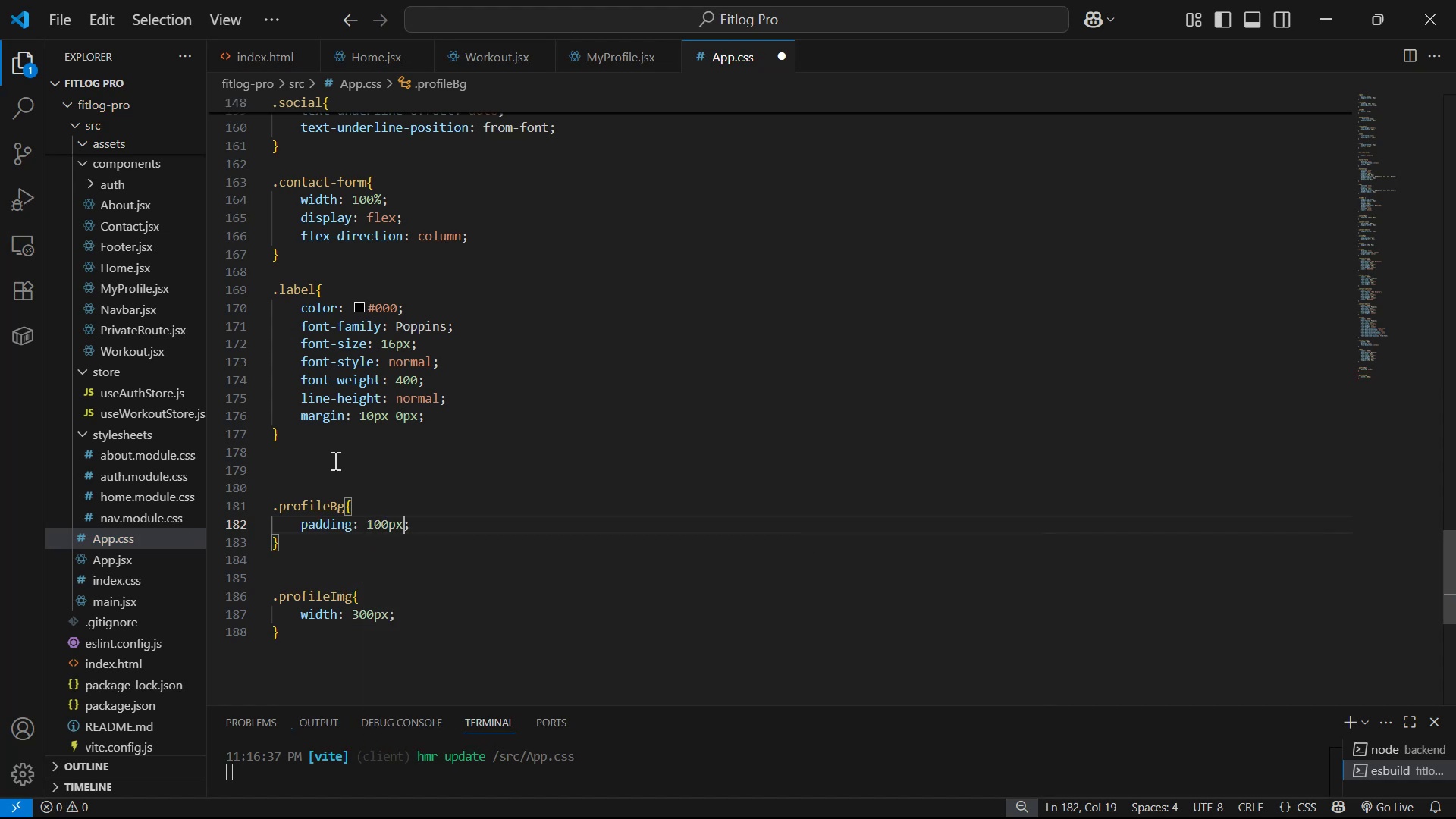 
key(Control+S)
 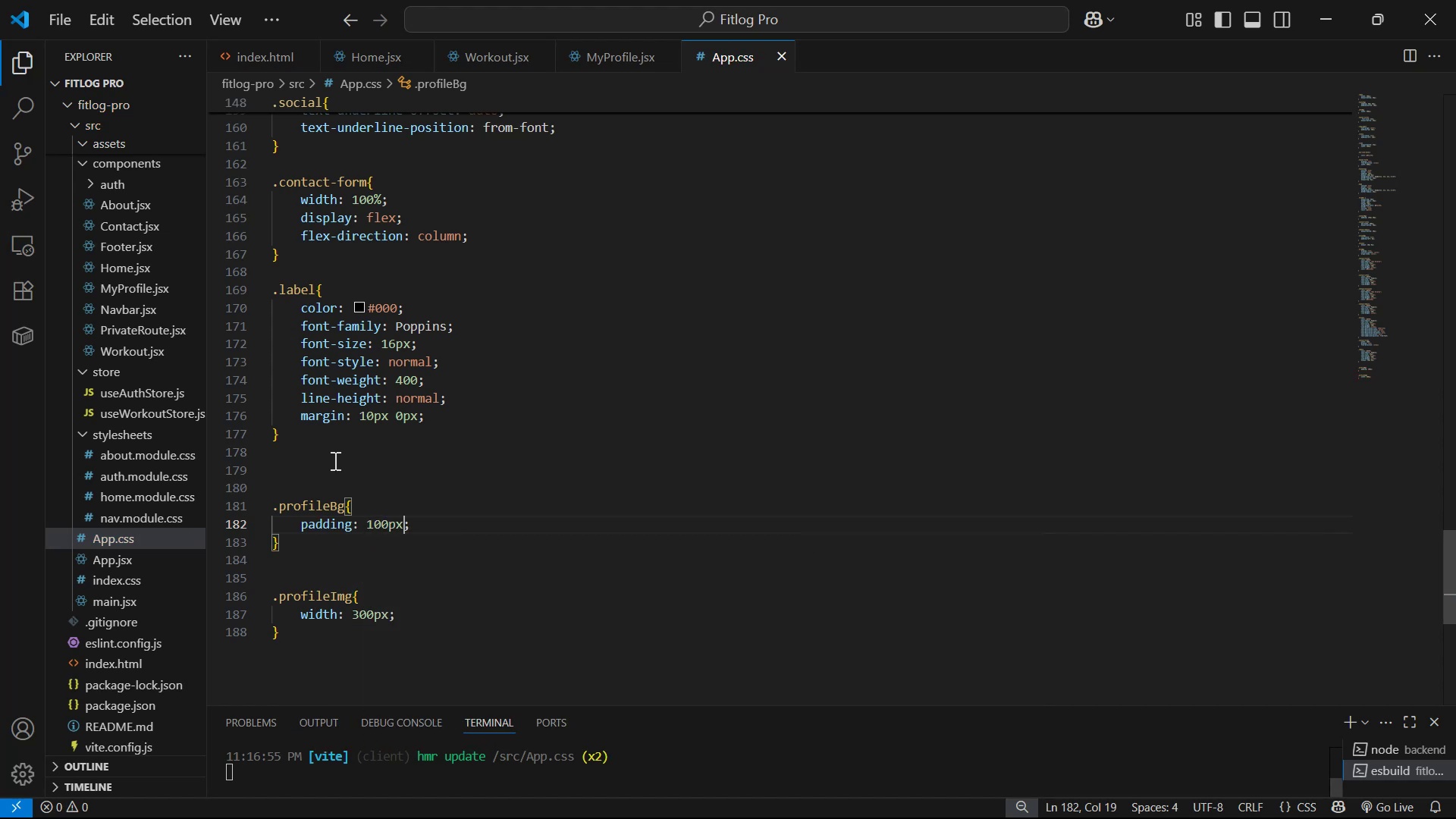 
key(Alt+AltLeft)
 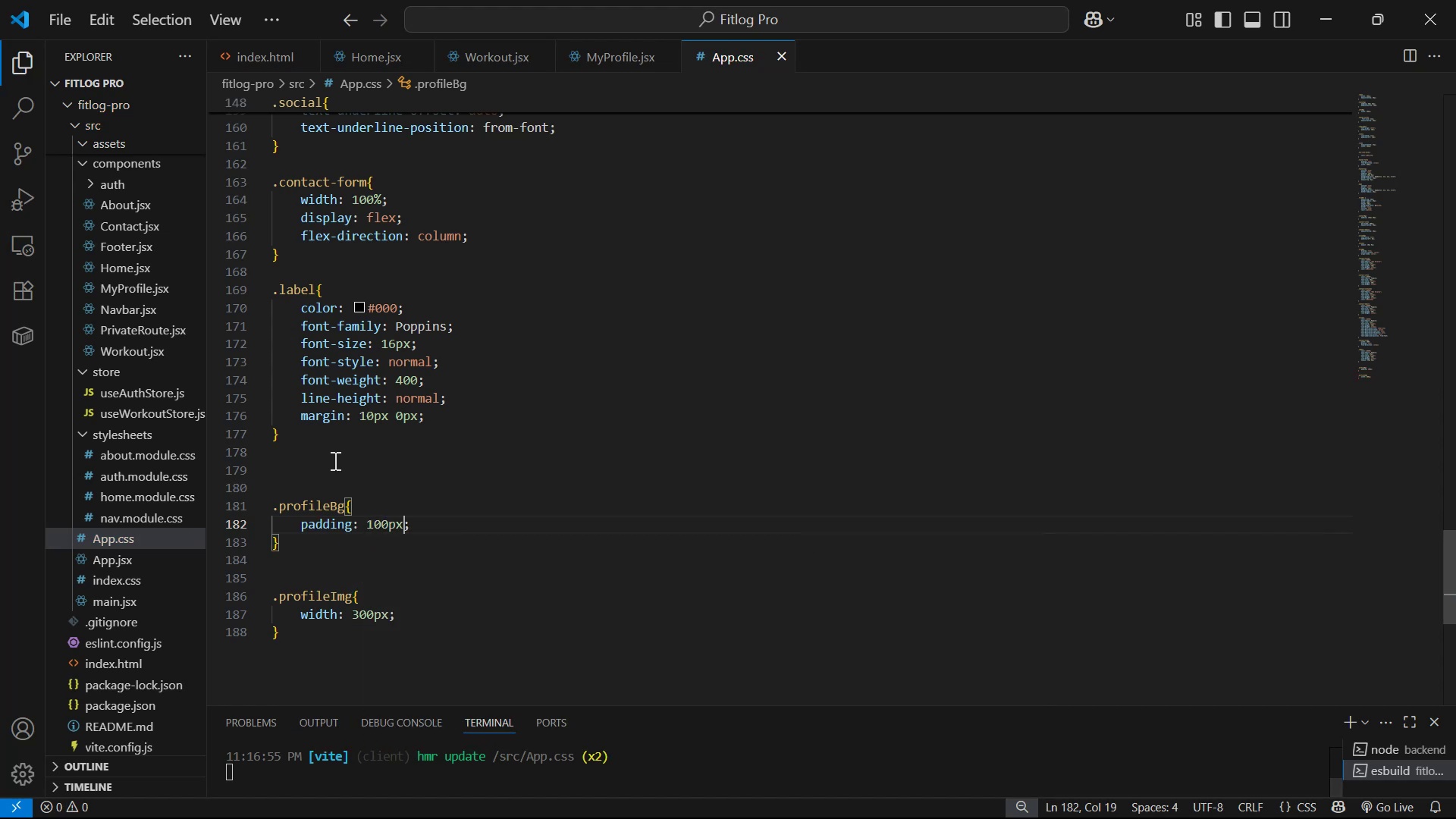 
key(Alt+Tab)
 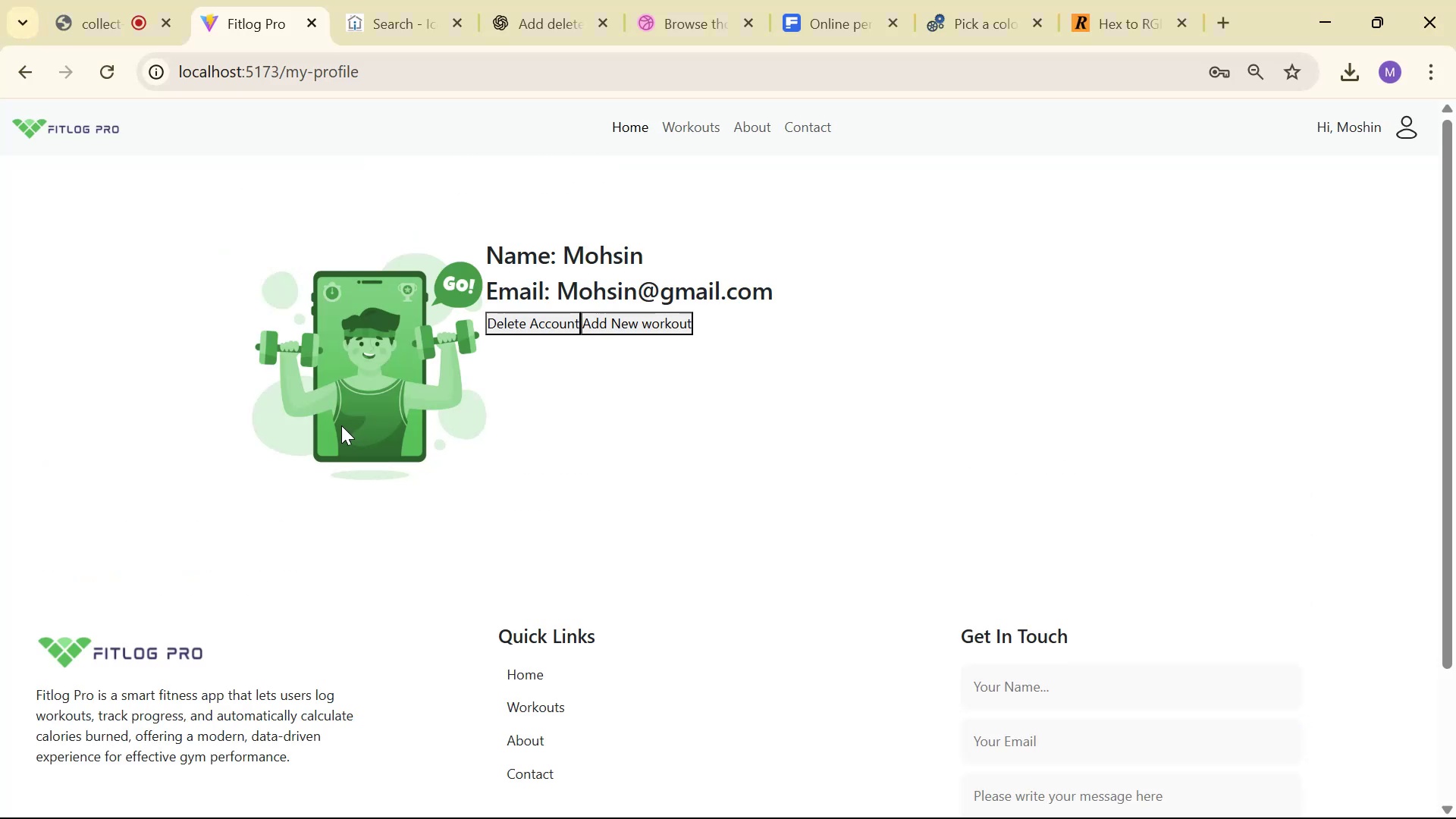 
key(Alt+AltLeft)
 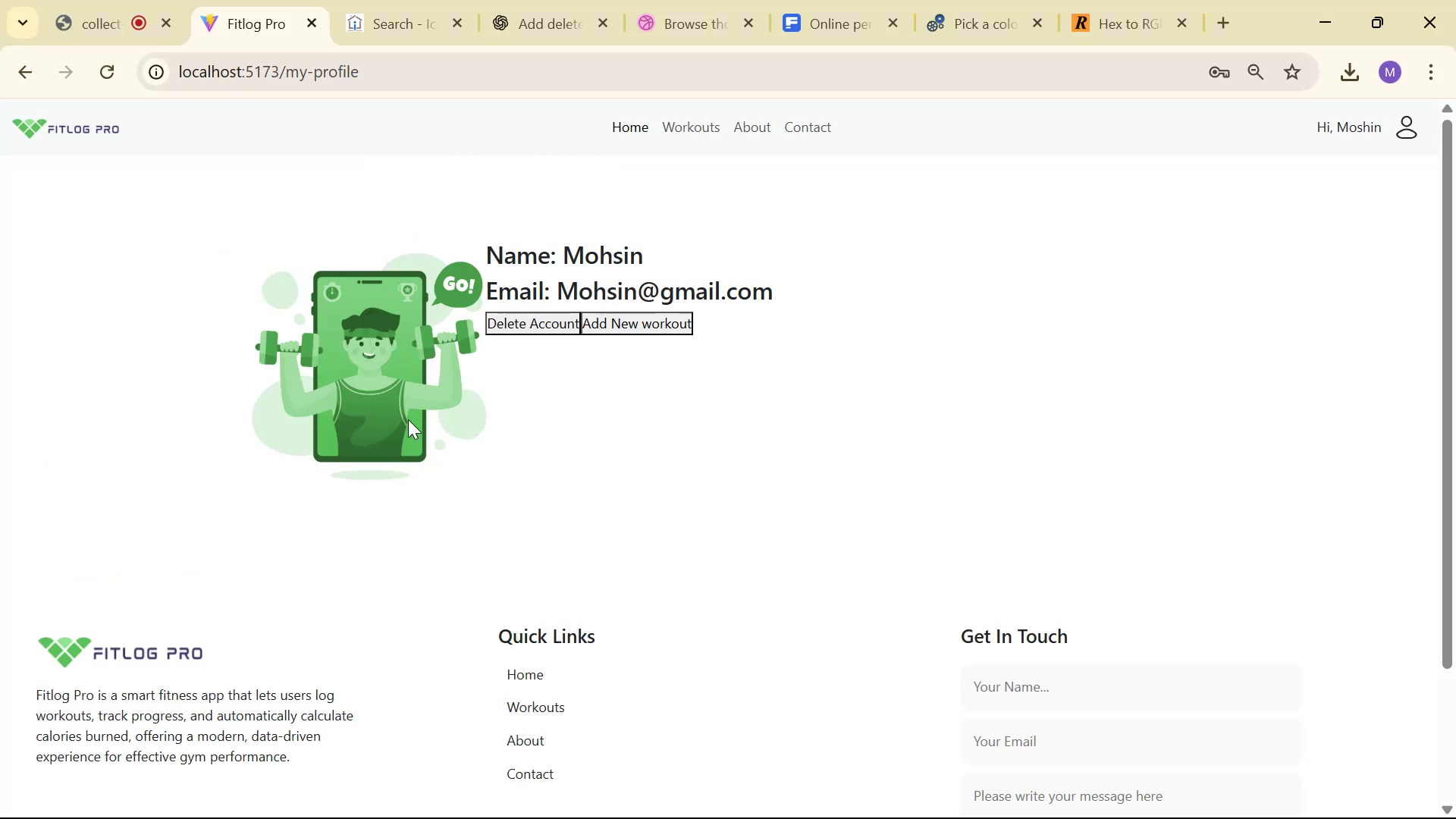 
key(Alt+Tab)
 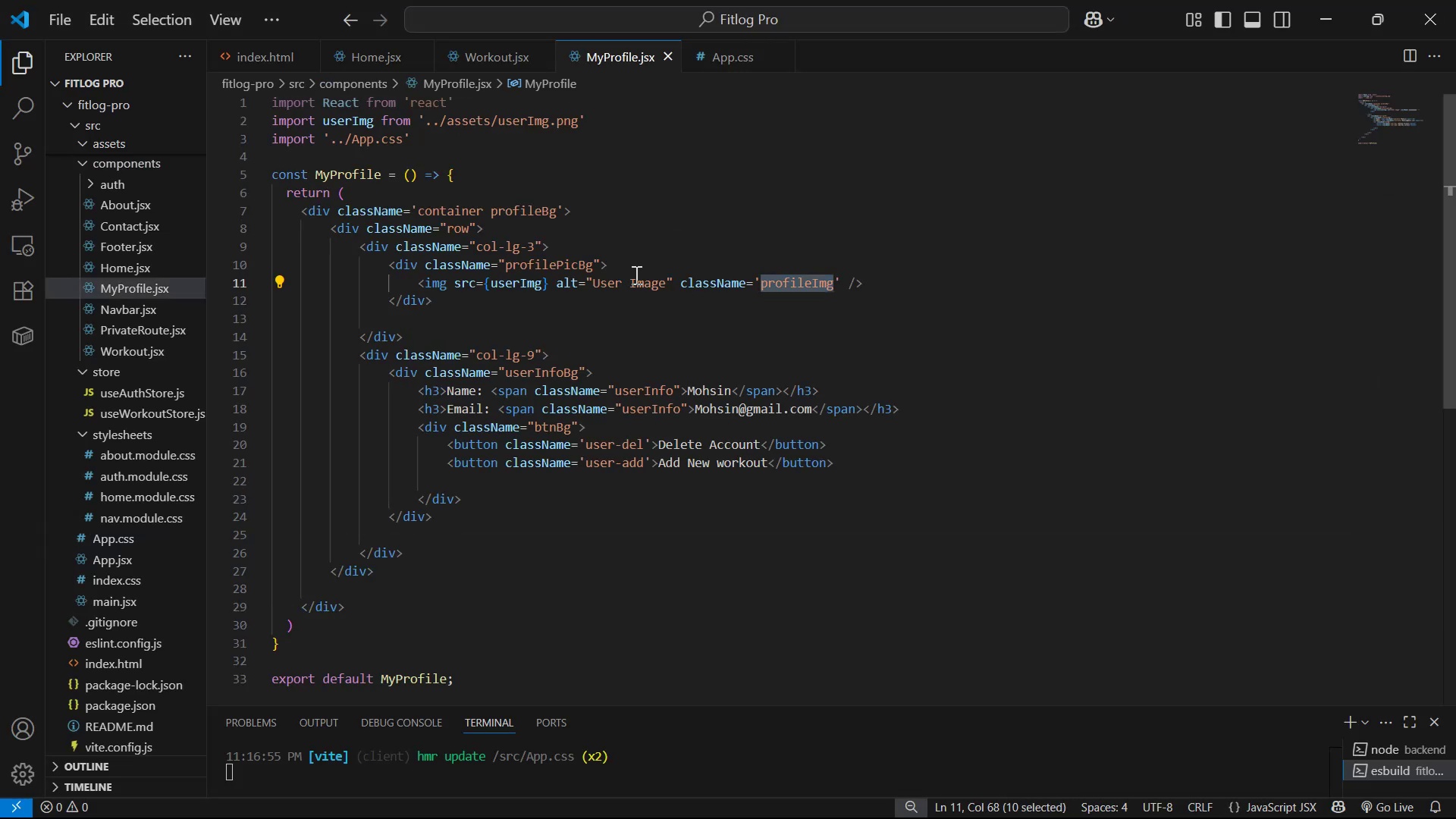 
scroll: coordinate [628, 287], scroll_direction: none, amount: 0.0
 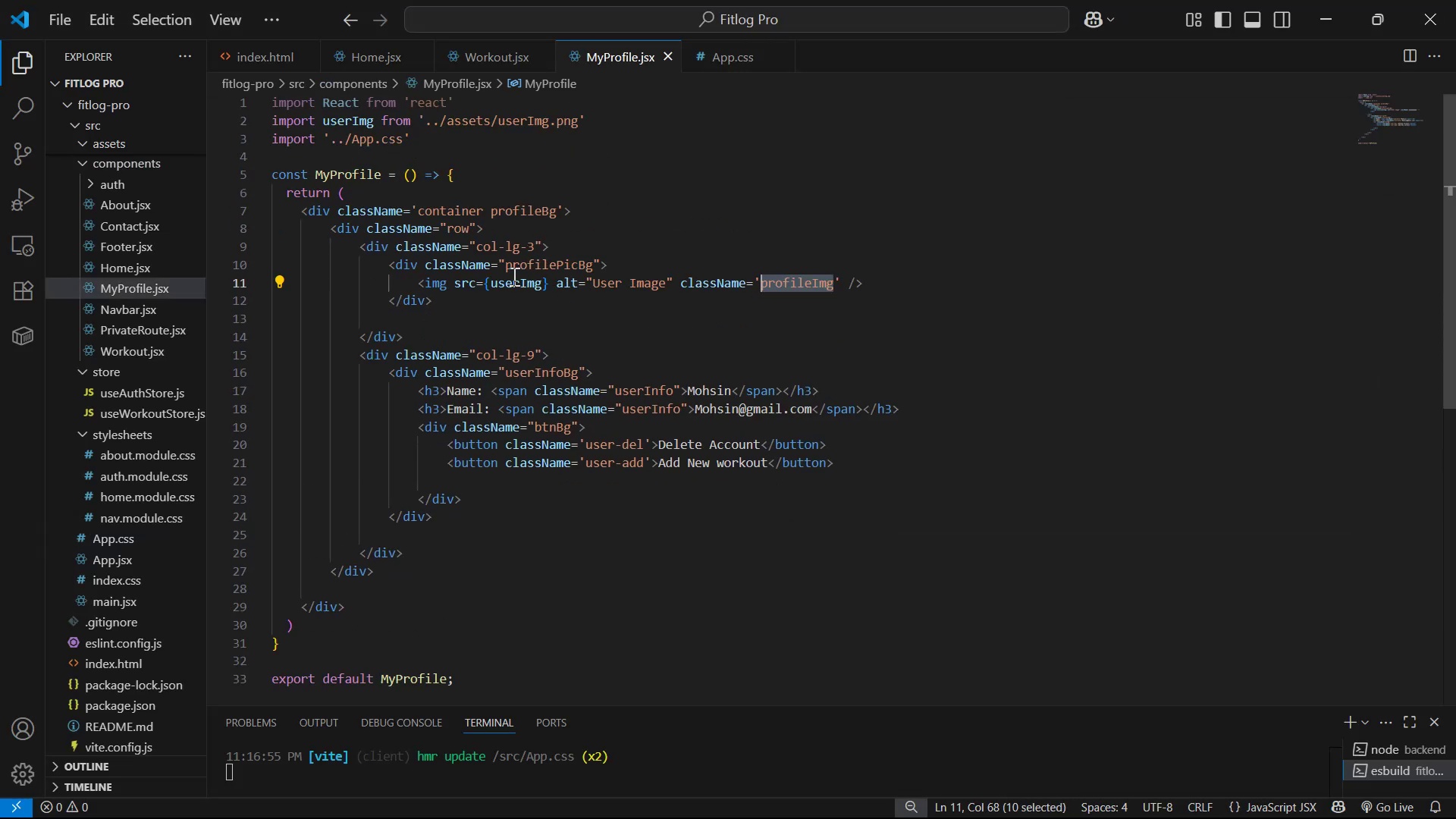 
left_click_drag(start_coordinate=[503, 269], to_coordinate=[595, 268])
 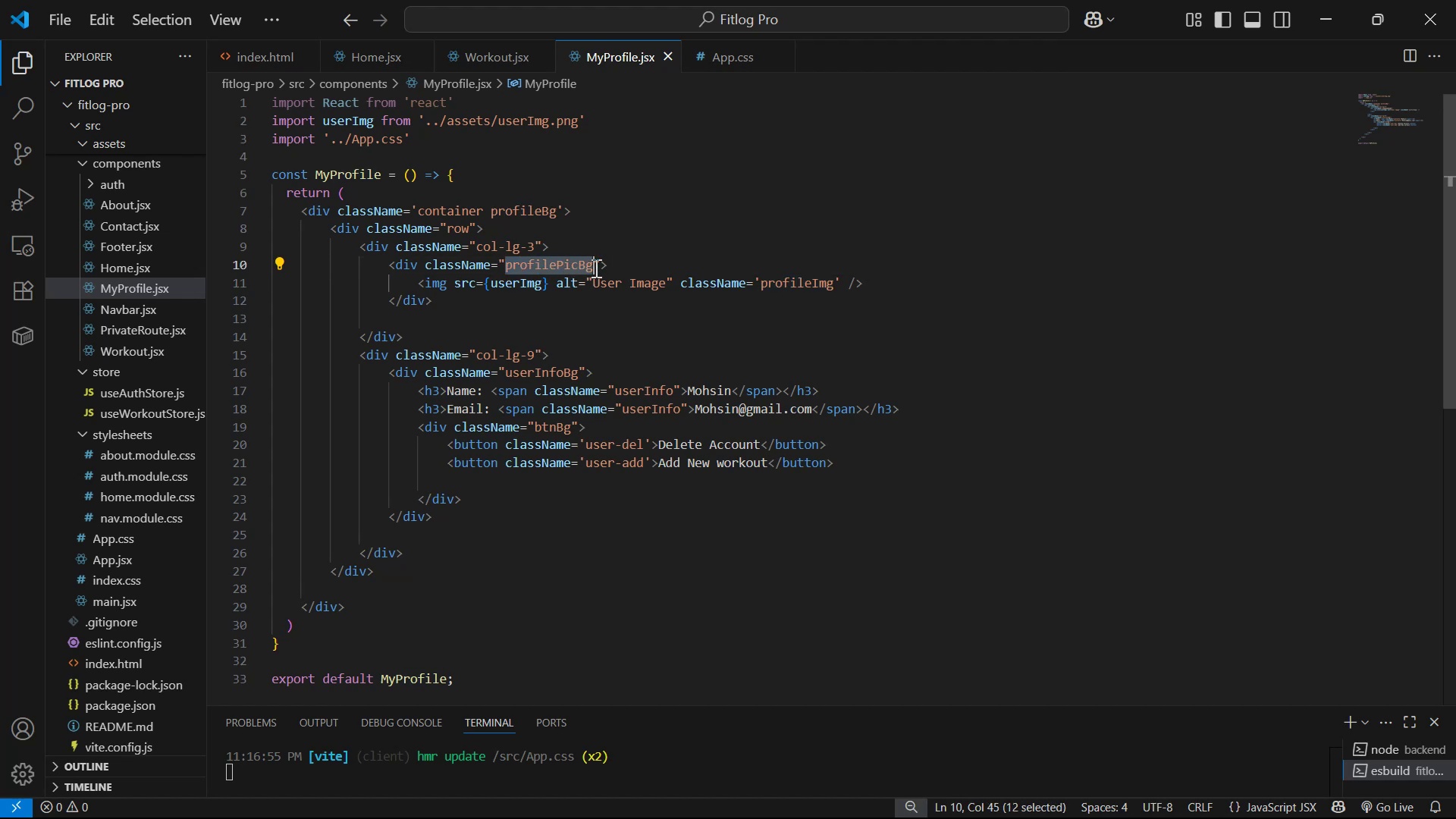 
key(Control+C)
 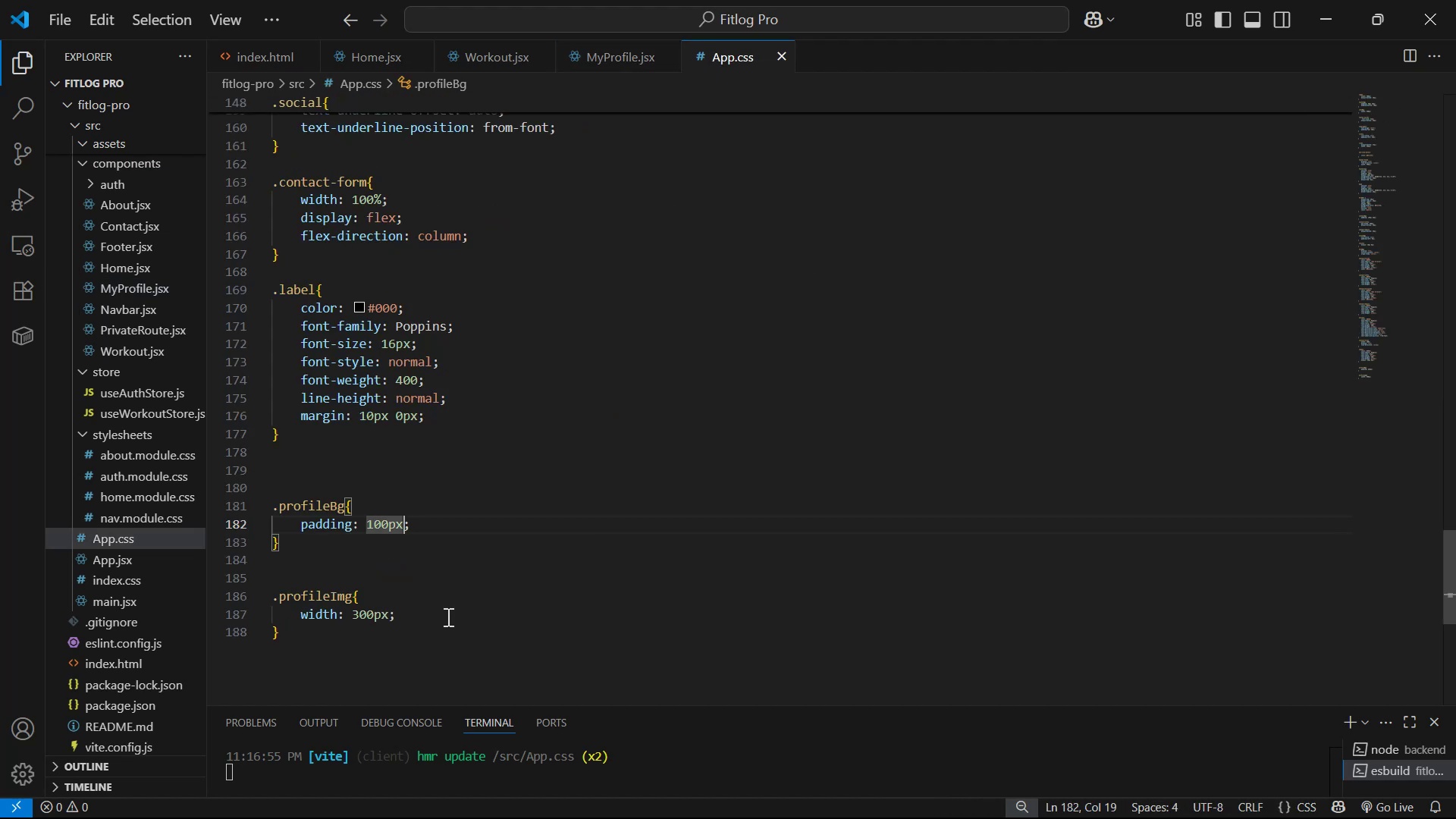 
left_click([402, 639])
 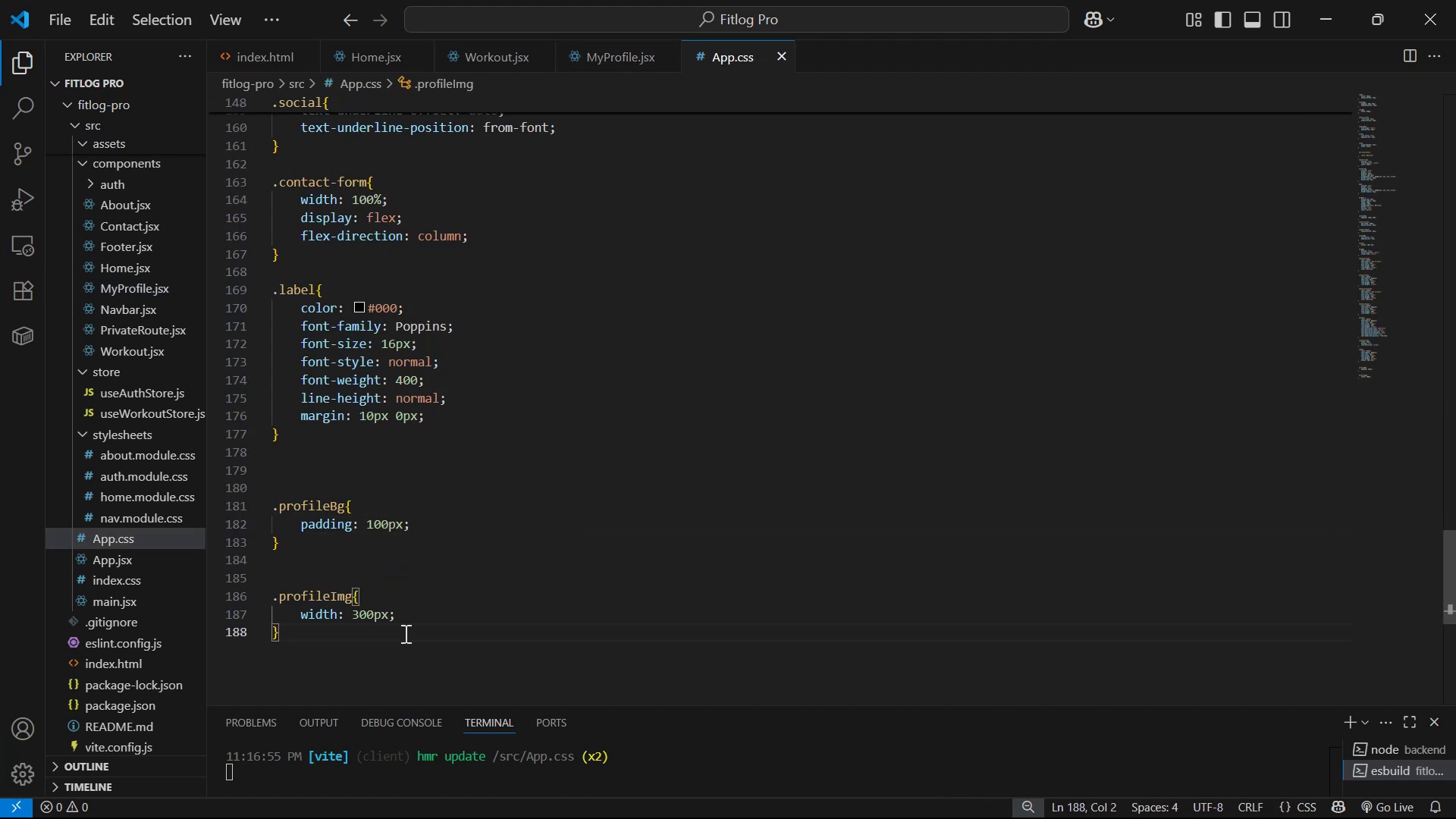 
key(Enter)
 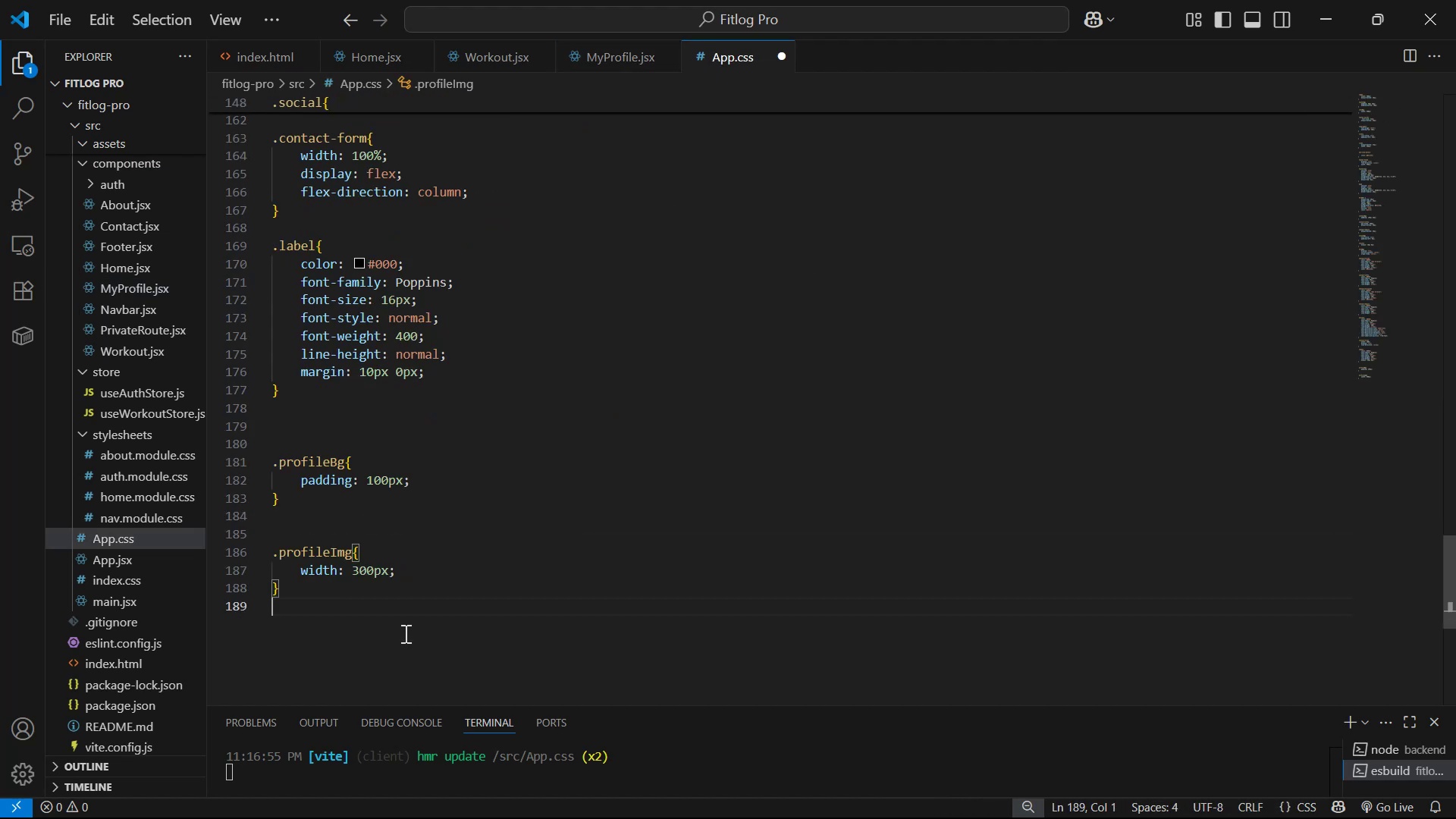 
key(Enter)
 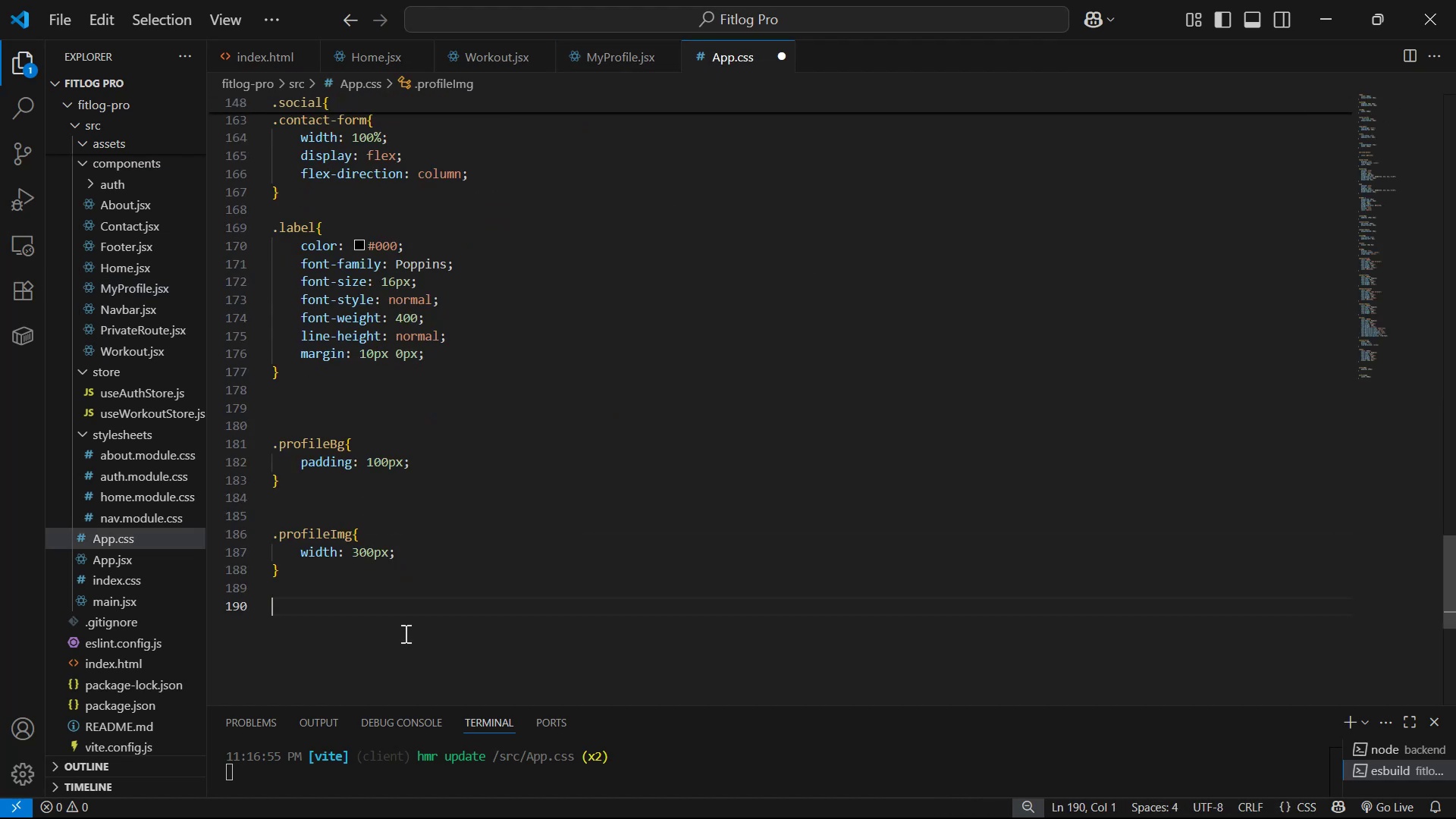 
key(Period)
 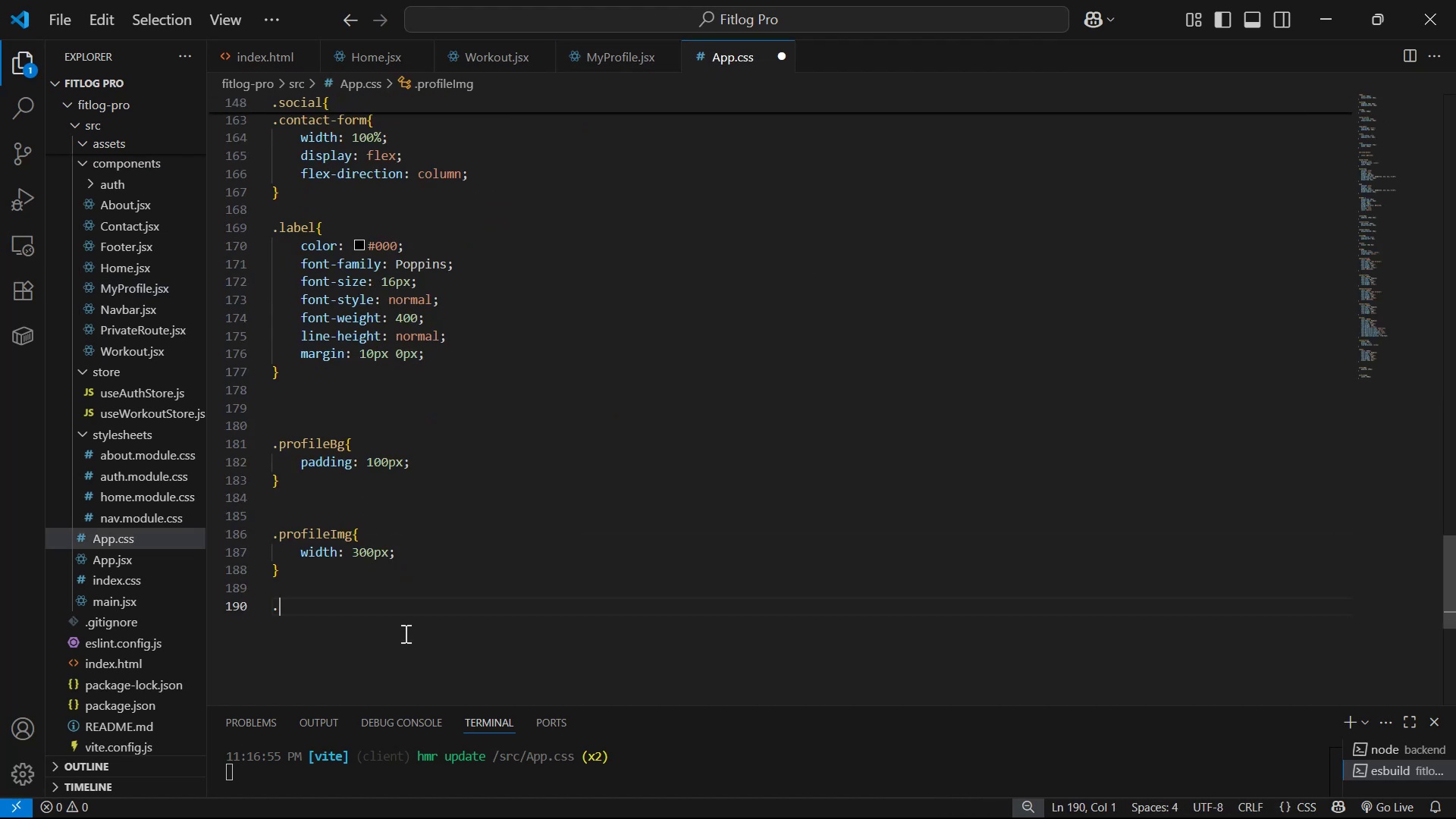 
key(Control+V)
 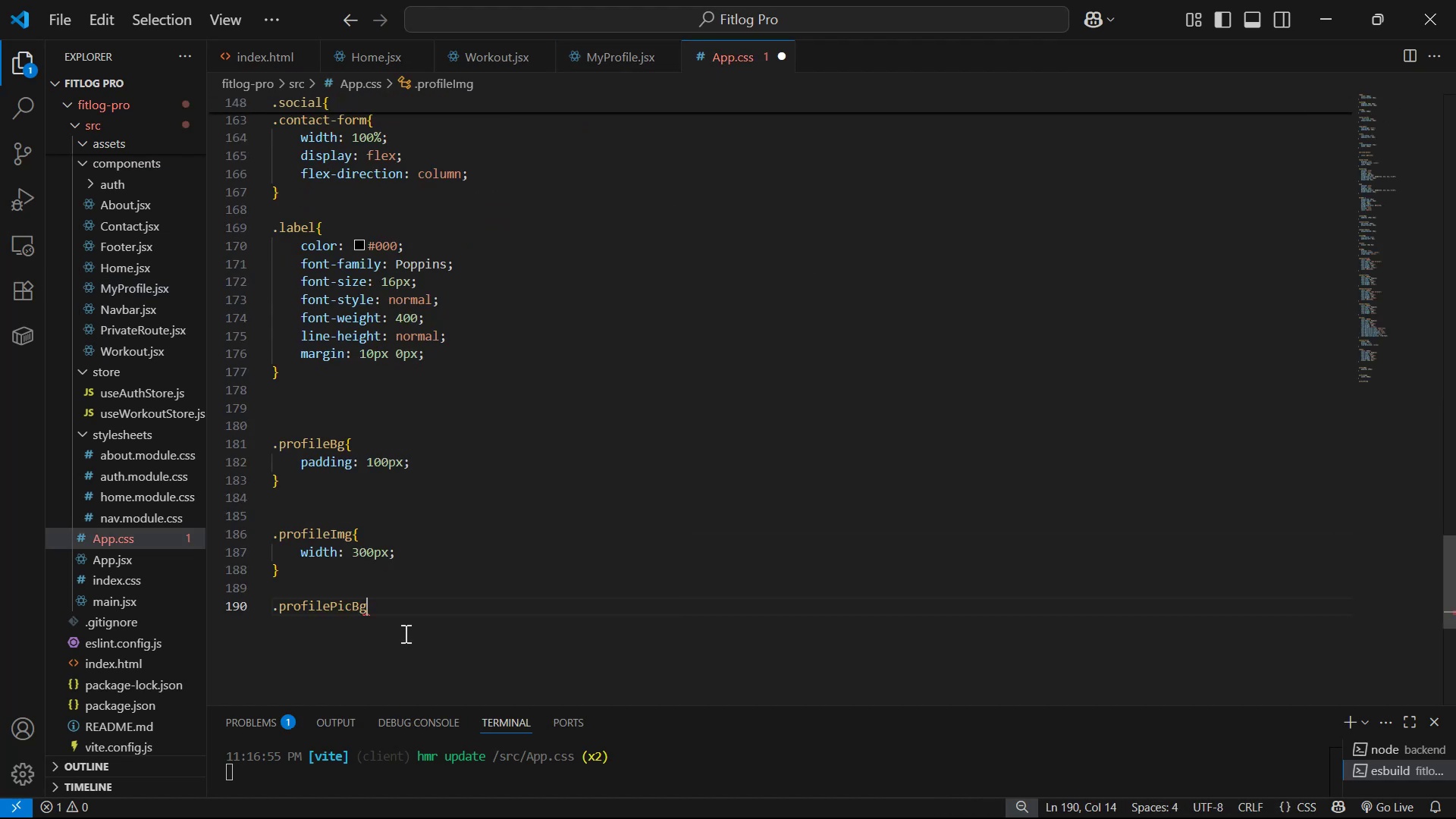 
key(Shift+BracketLeft)
 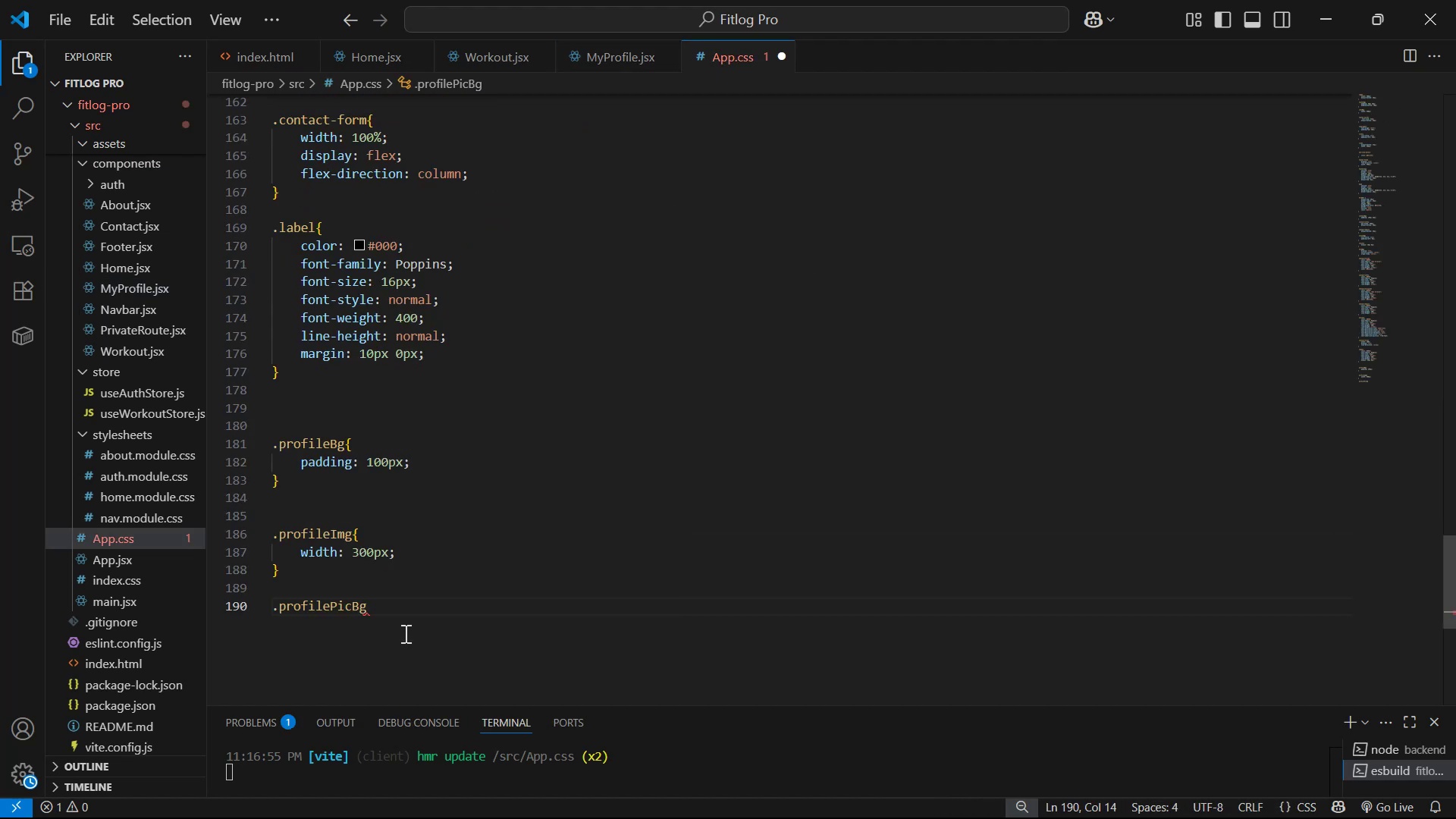 
key(Shift+Enter)
 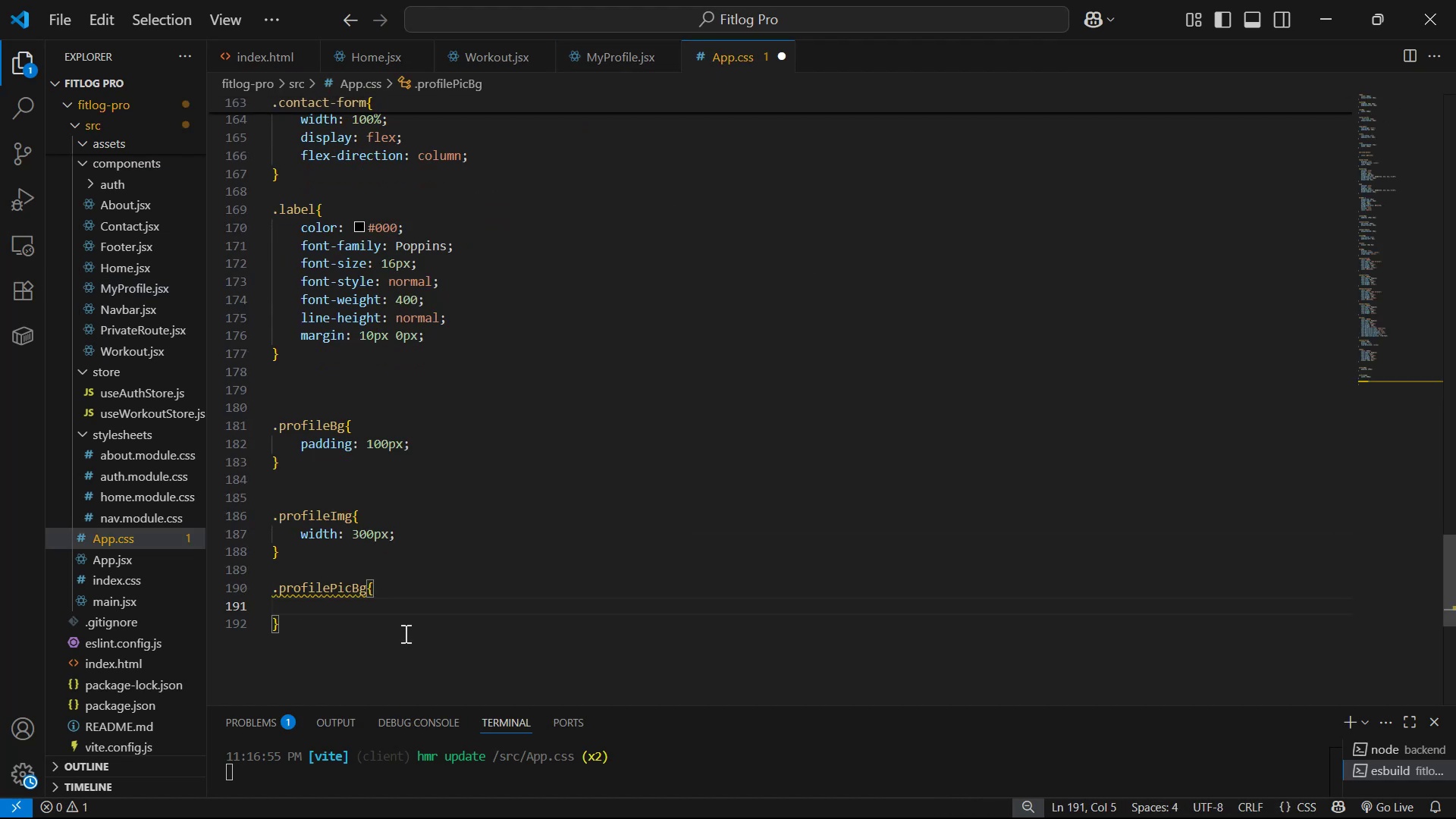 
type(dis)
 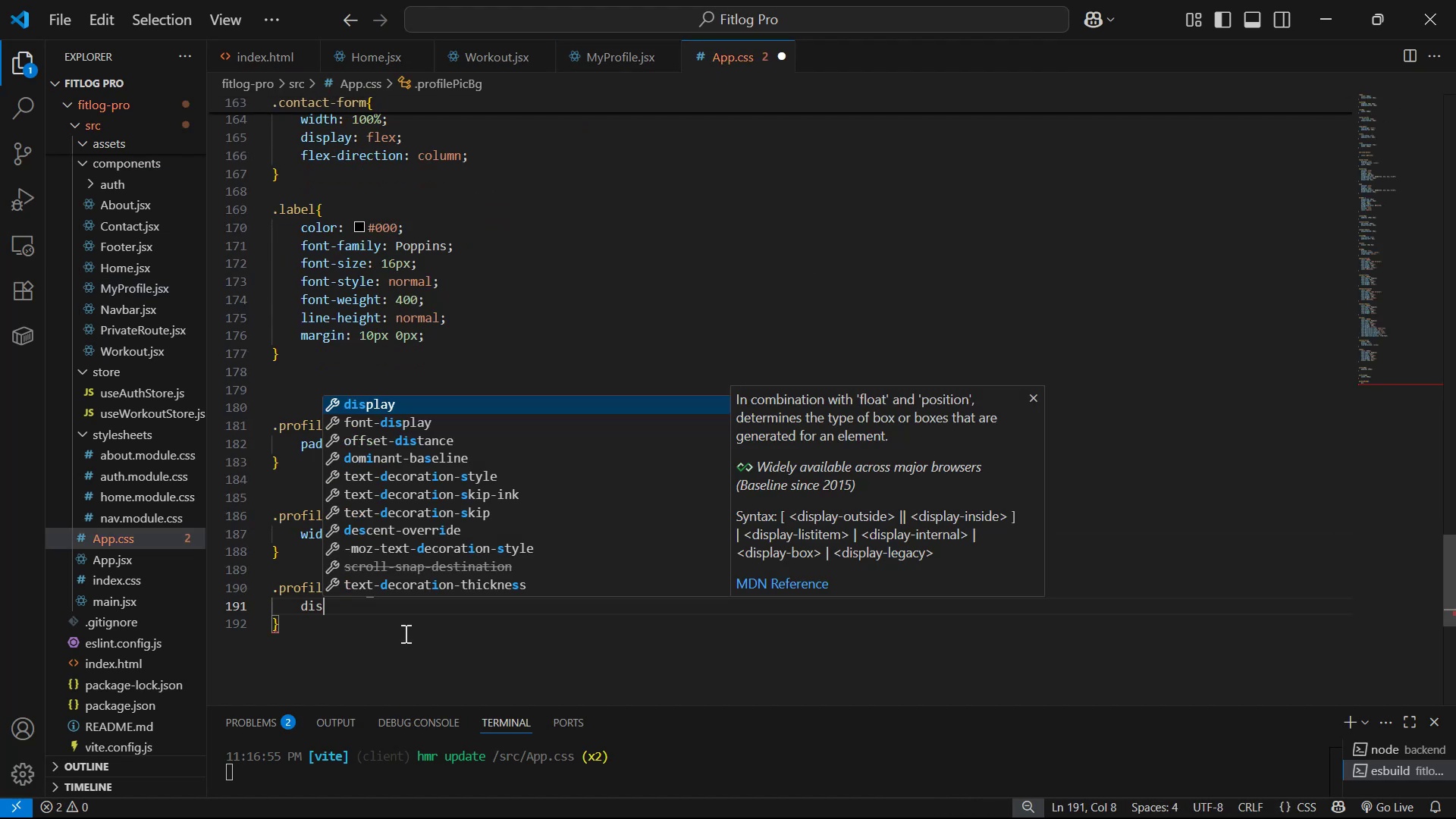 
key(Enter)
 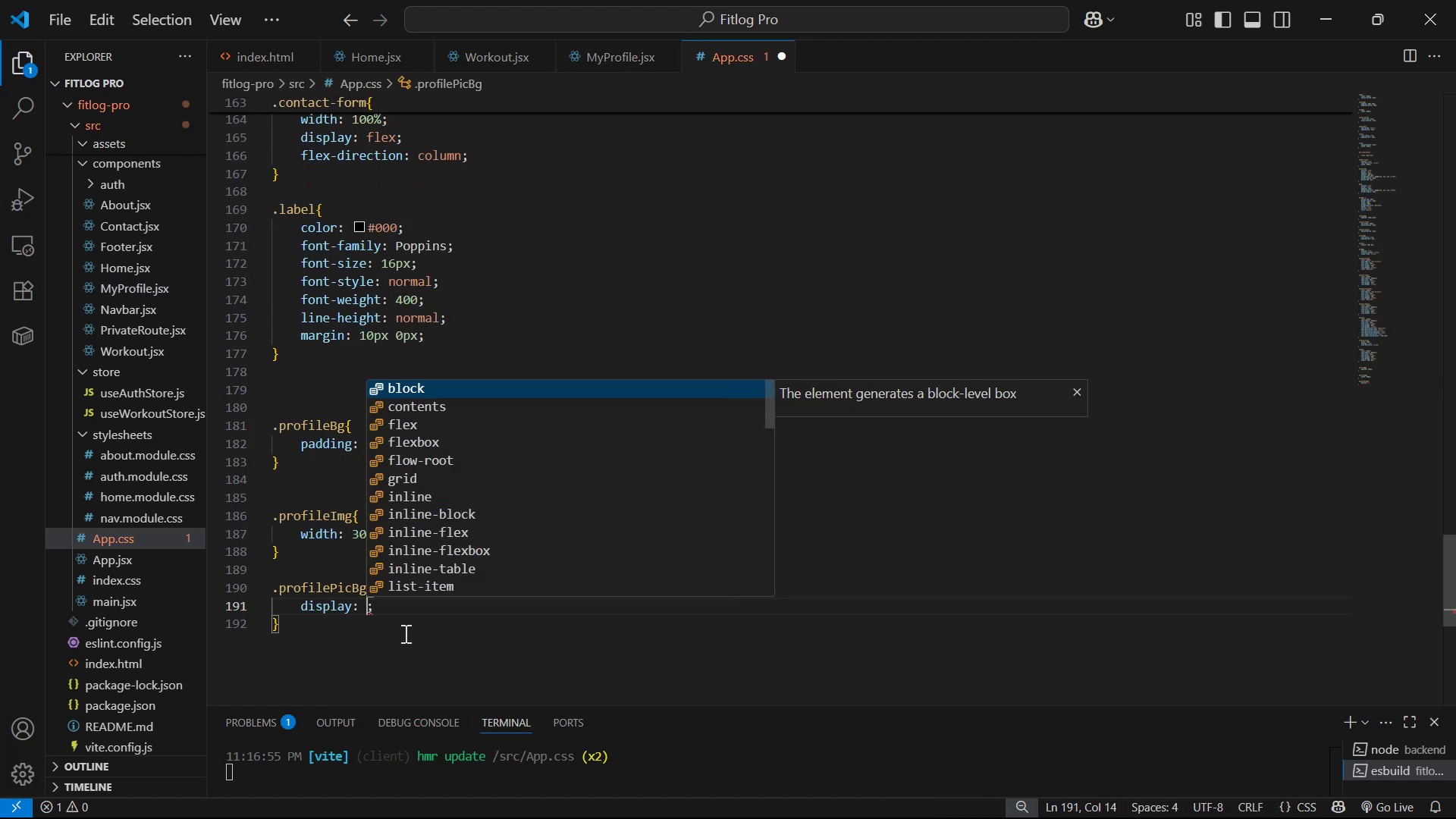 
key(ArrowDown)
 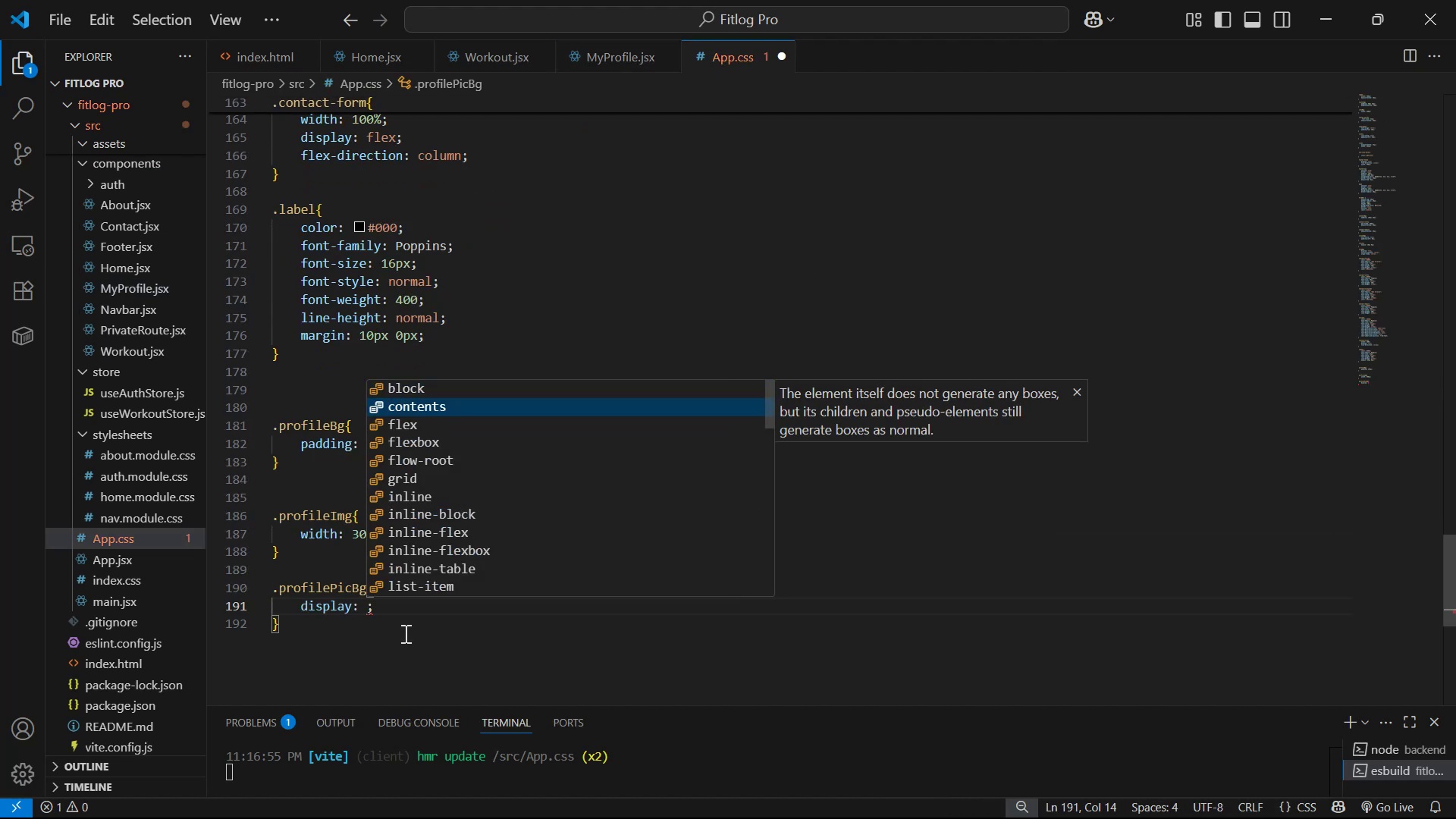 
key(ArrowDown)
 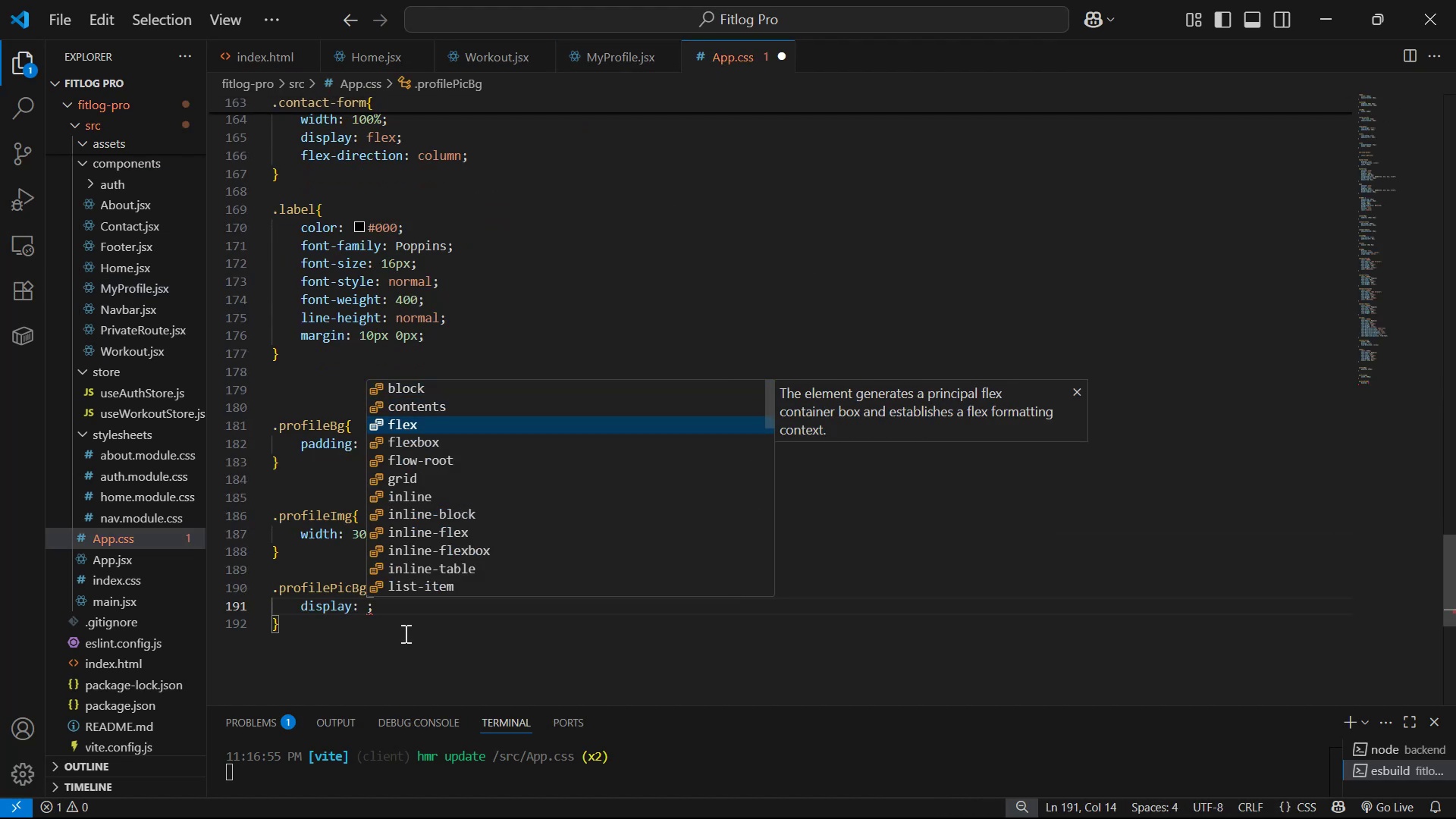 
key(Enter)
 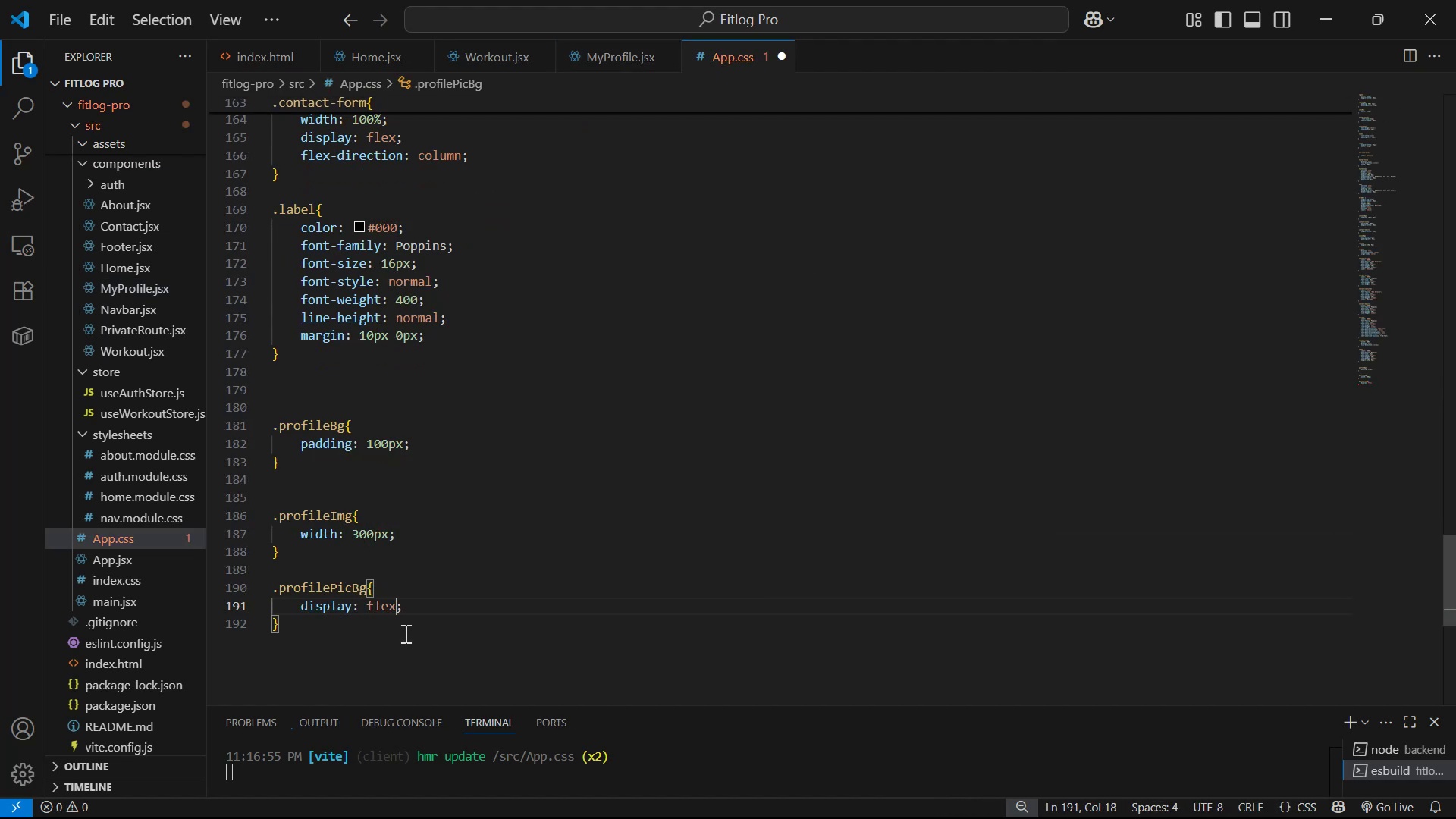 
key(ArrowRight)
 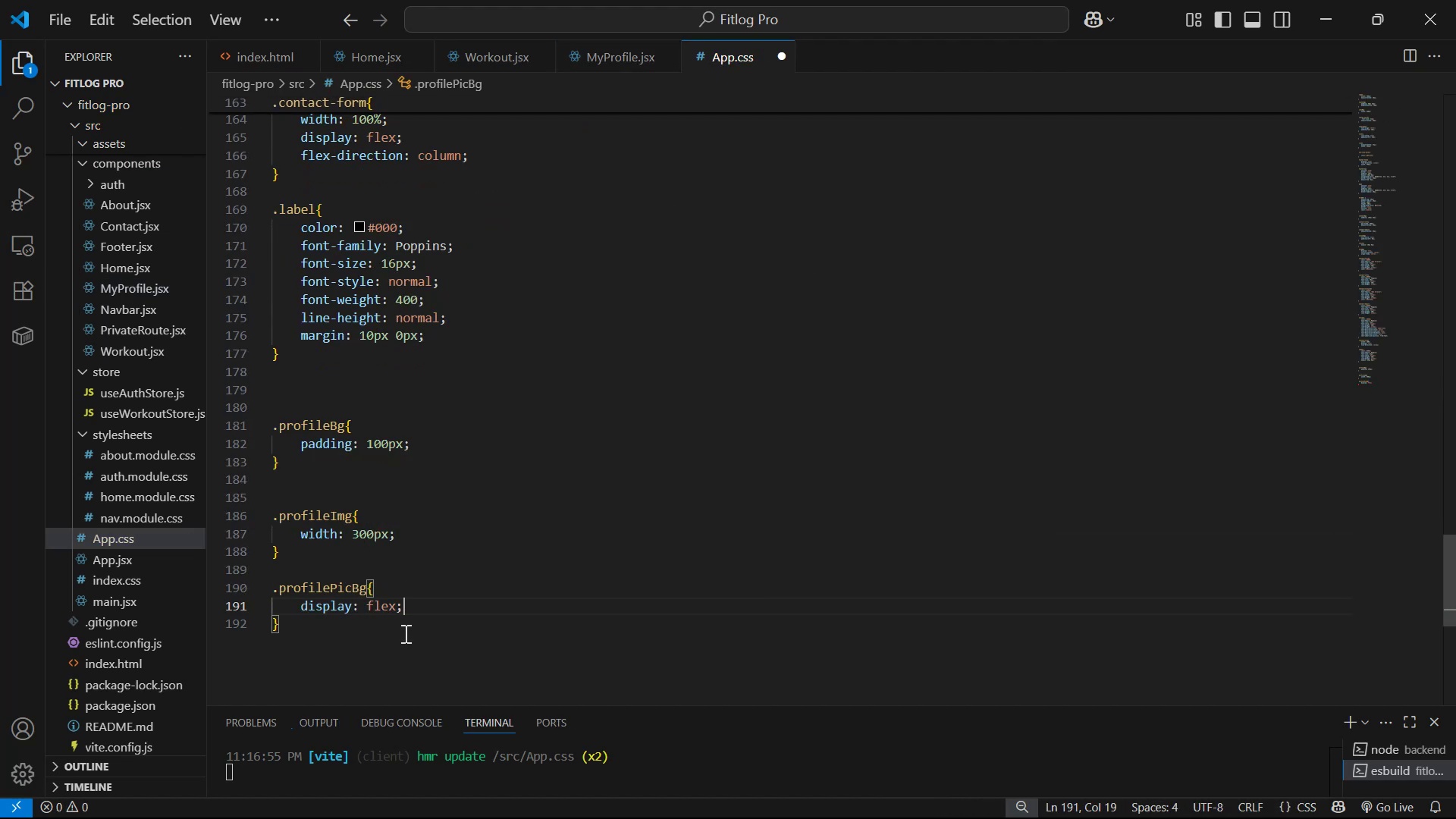 
key(Enter)
 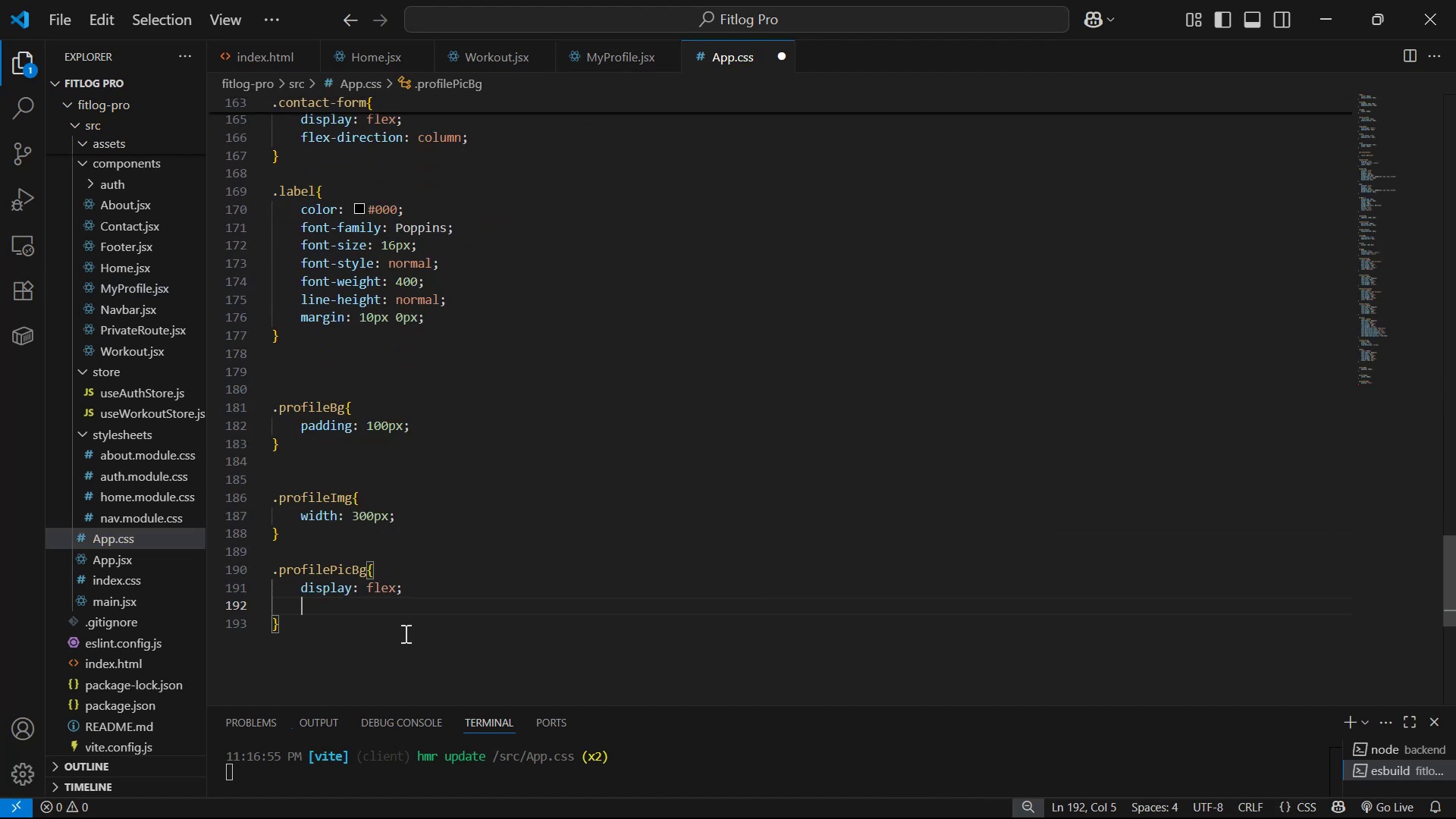 
type(jus)
 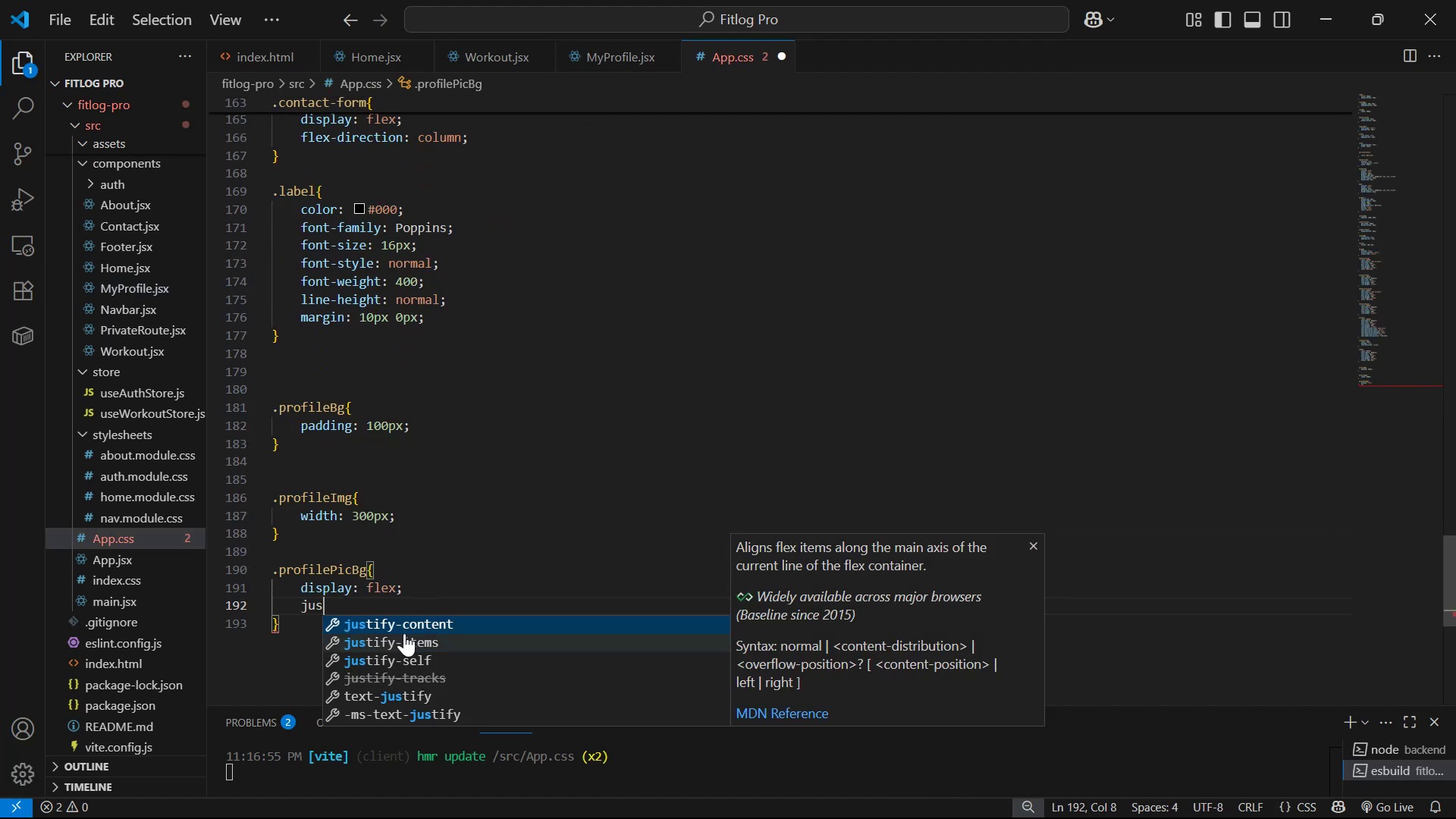 
key(Enter)
 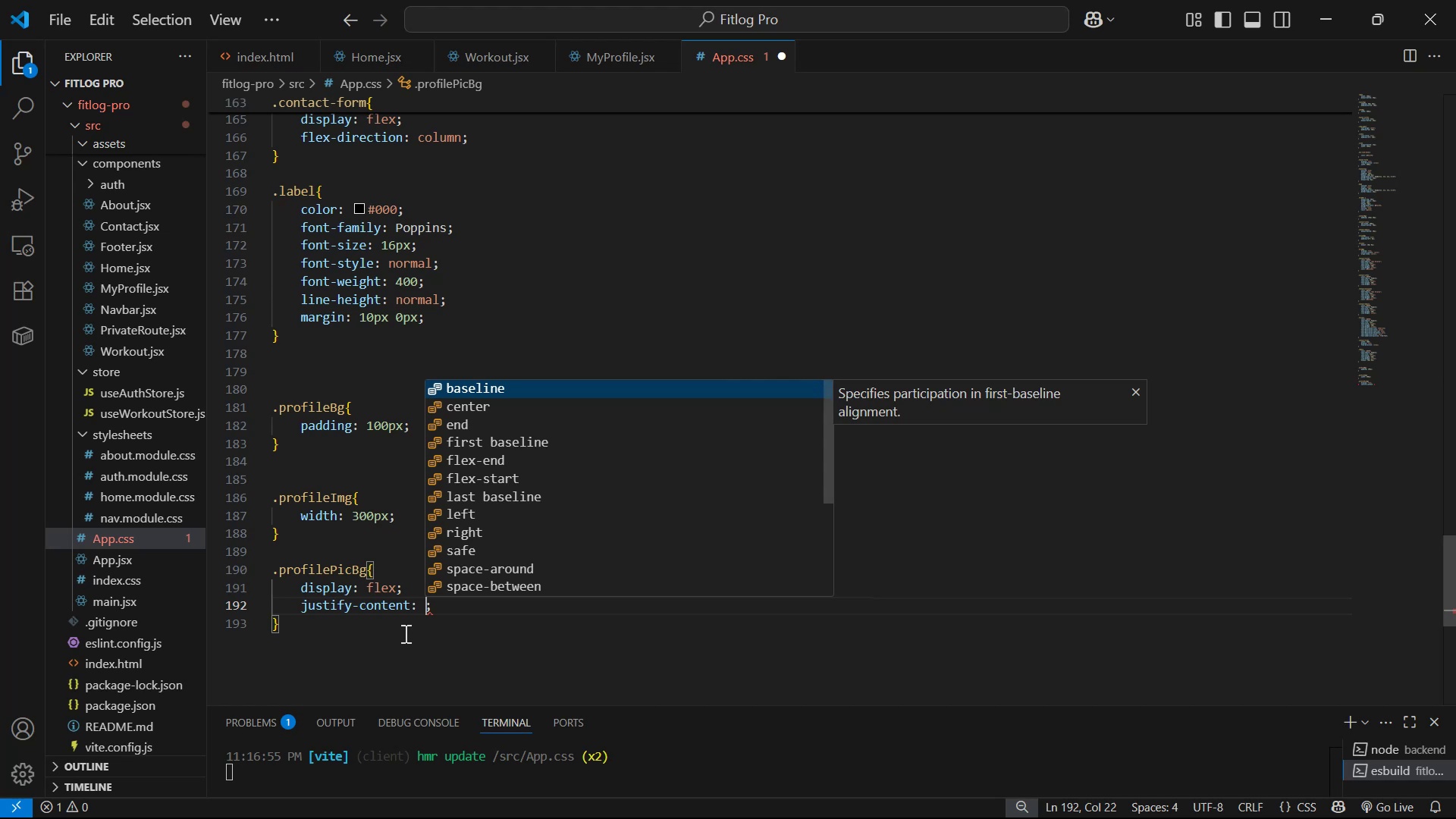 
key(ArrowDown)
 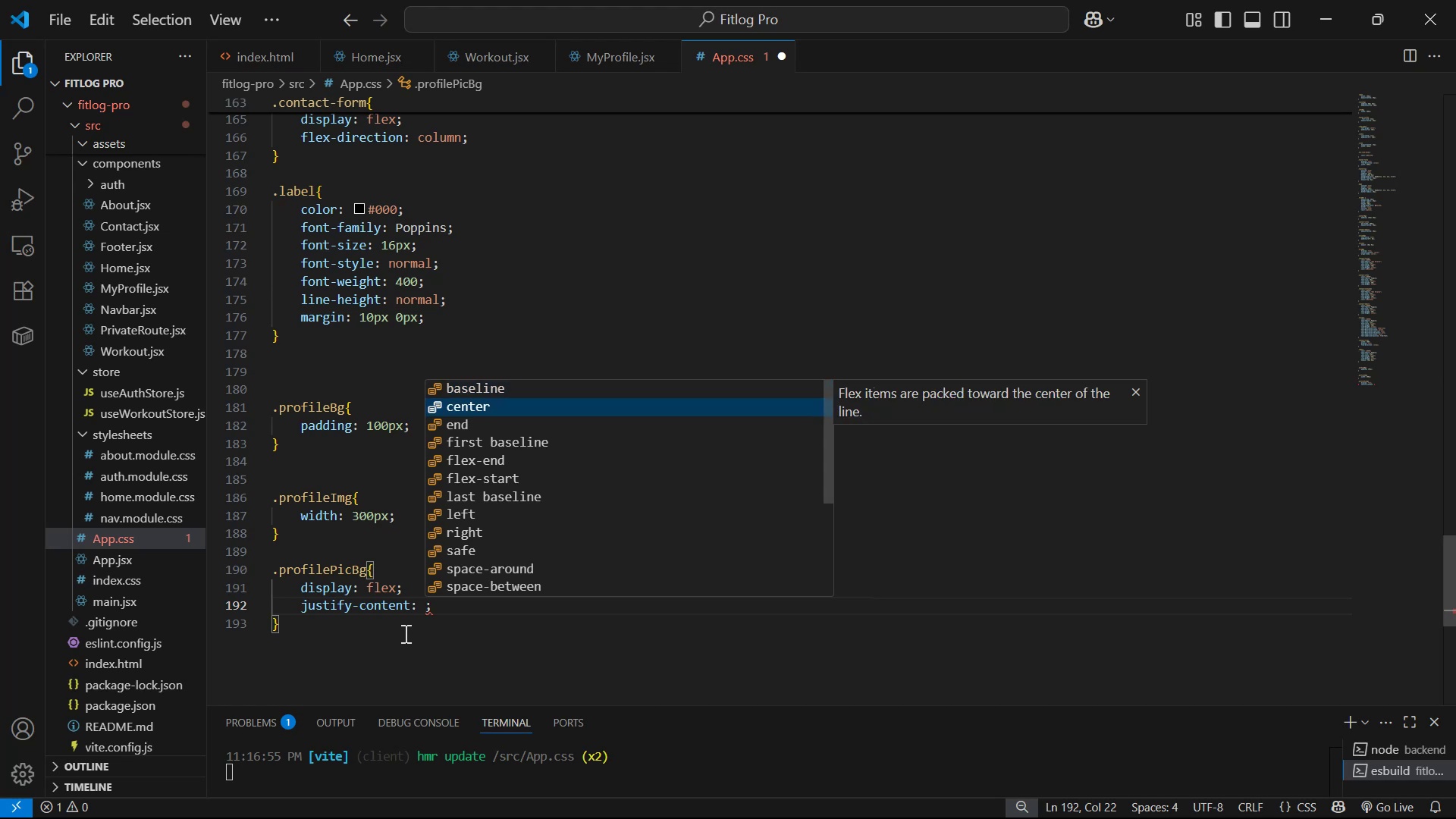 
key(Enter)
 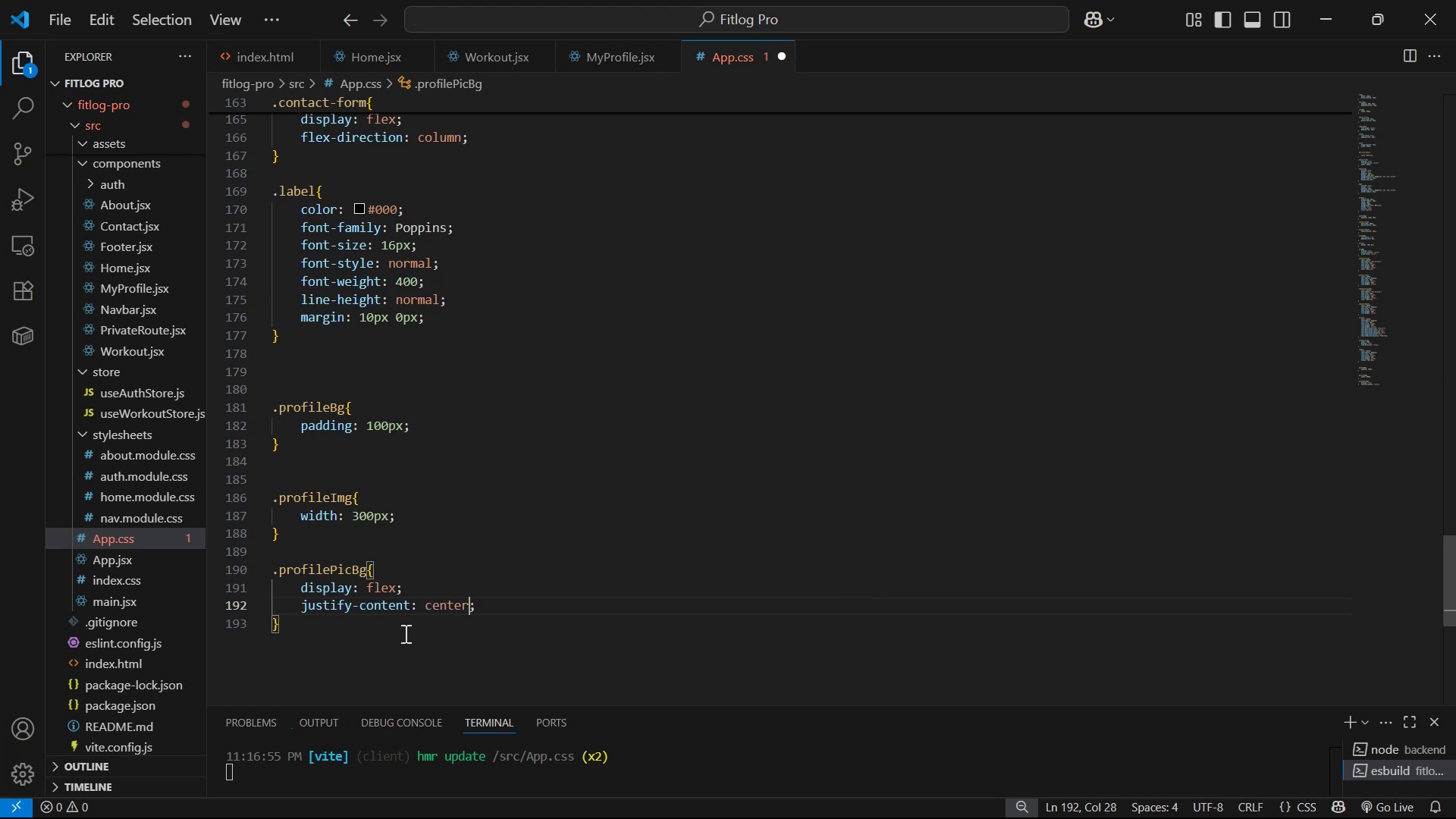 
key(ArrowRight)
 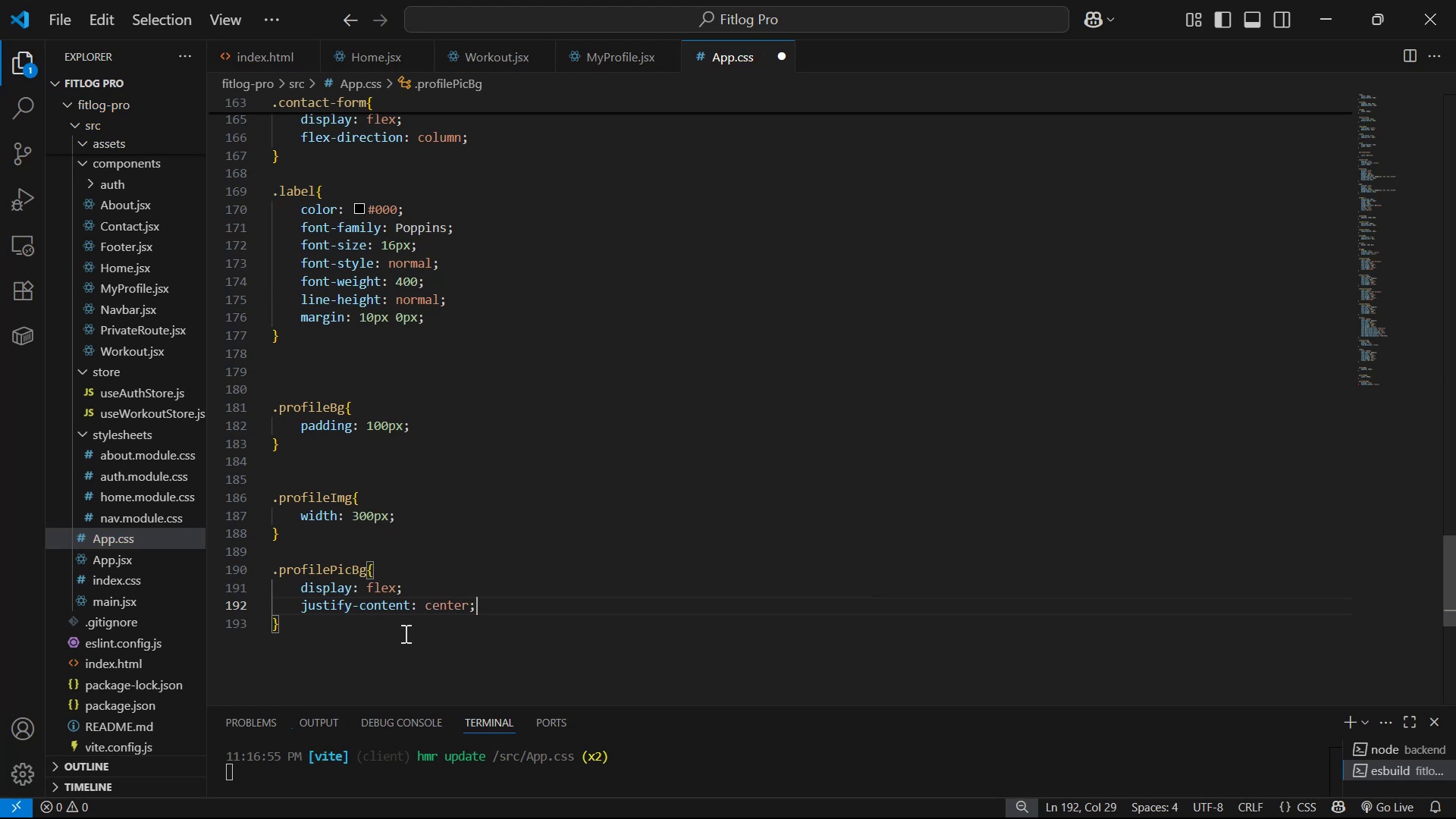 
key(Enter)
 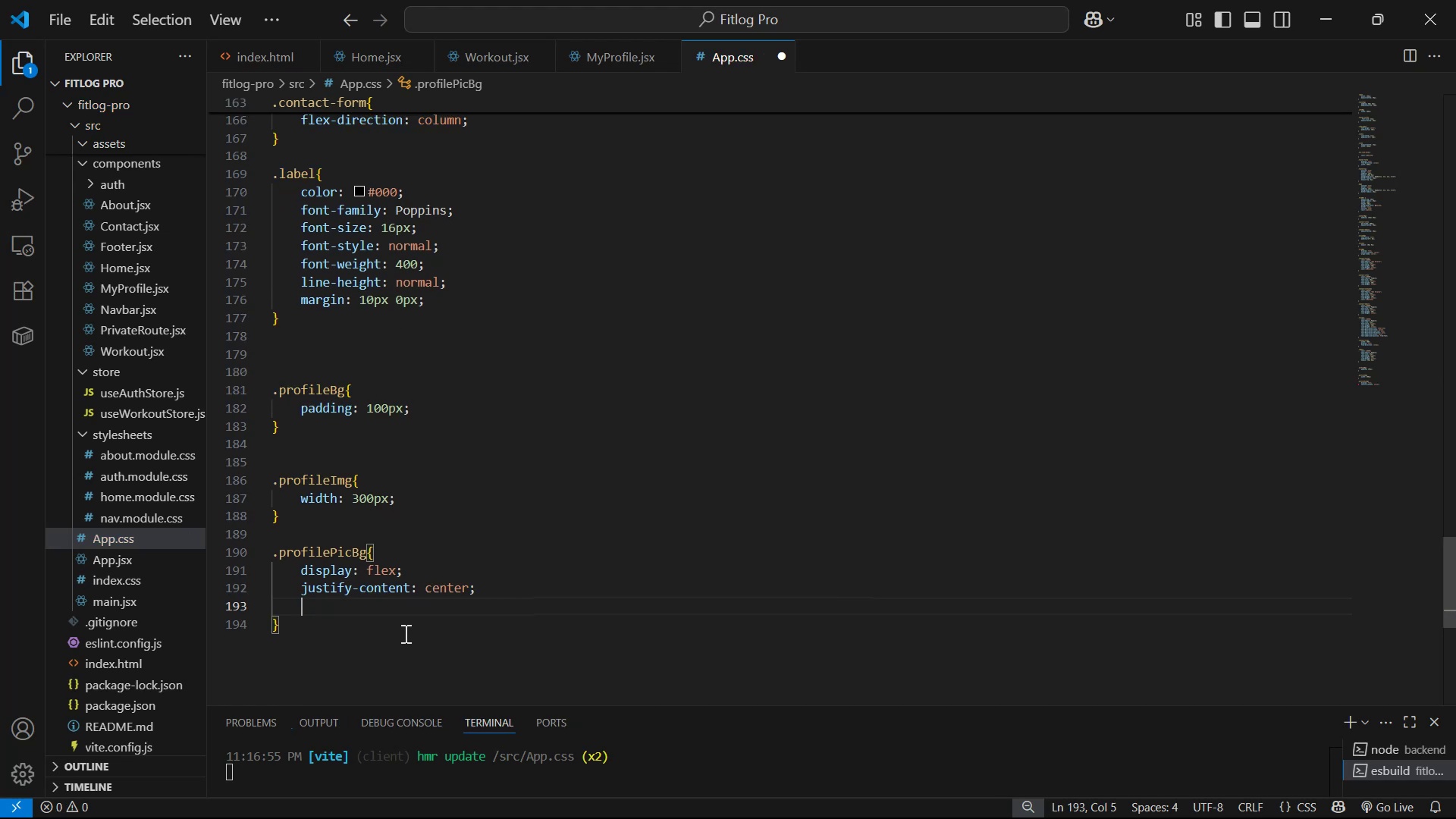 
type(al)
 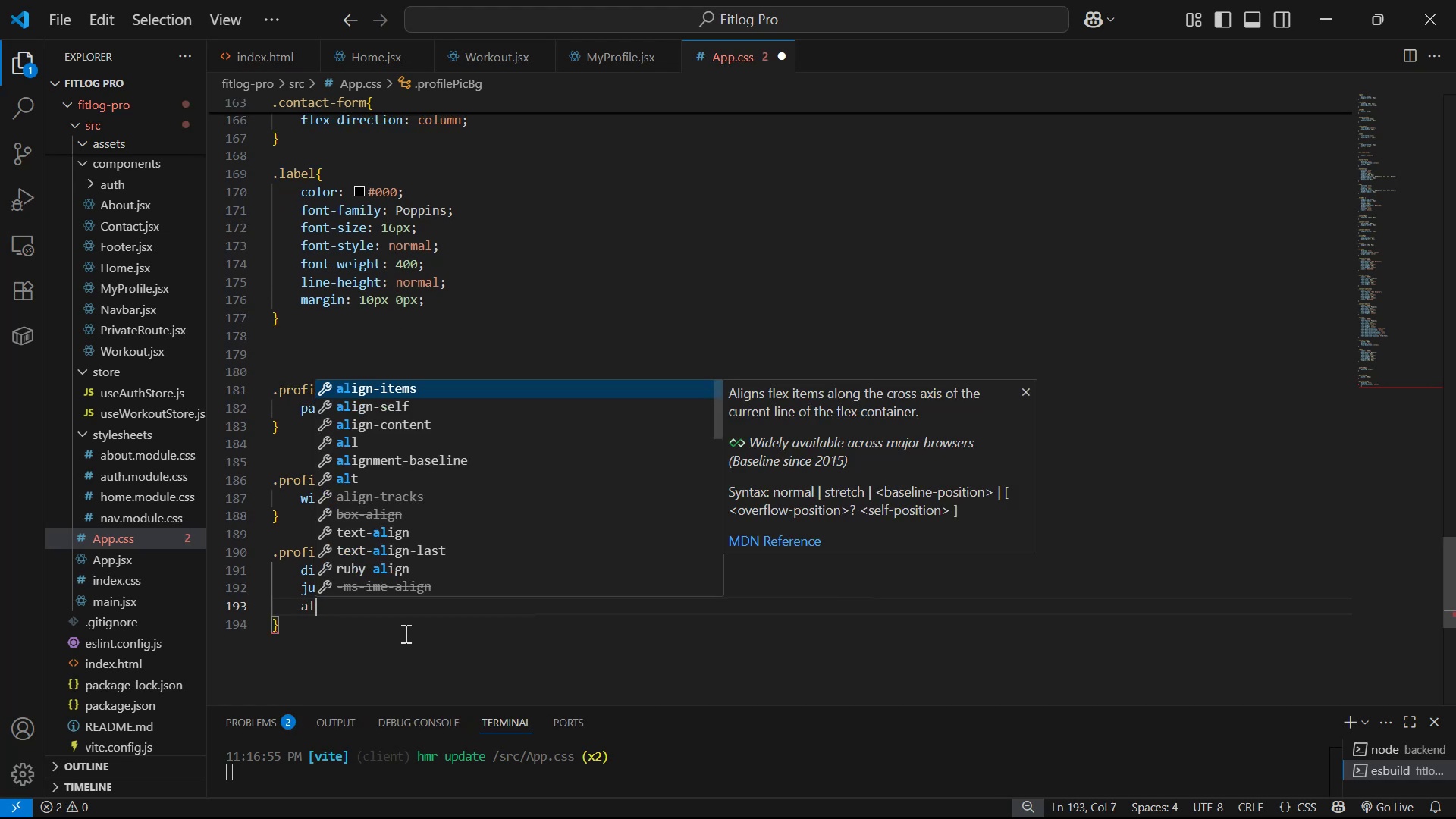 
key(Enter)
 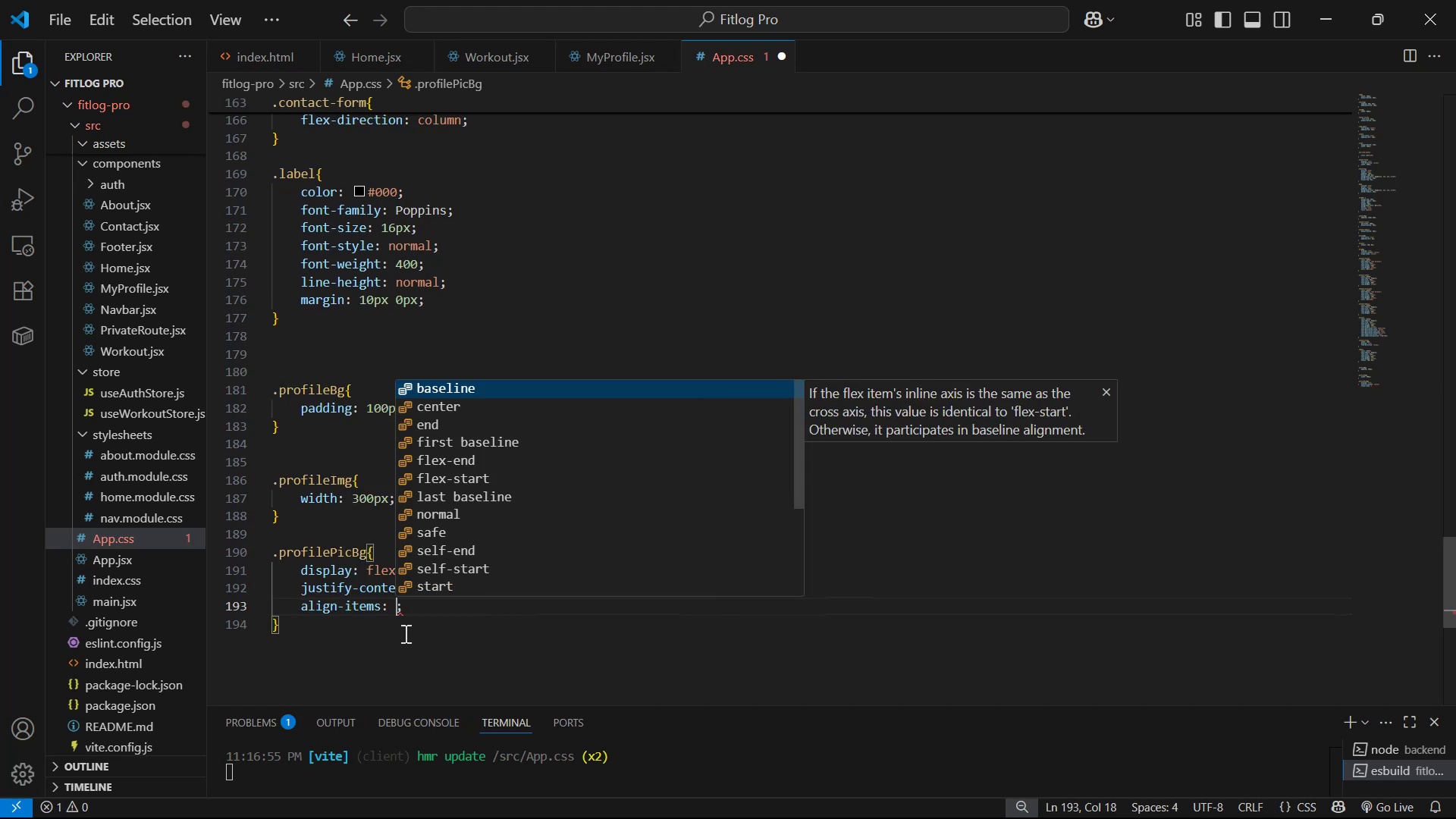 
key(ArrowDown)
 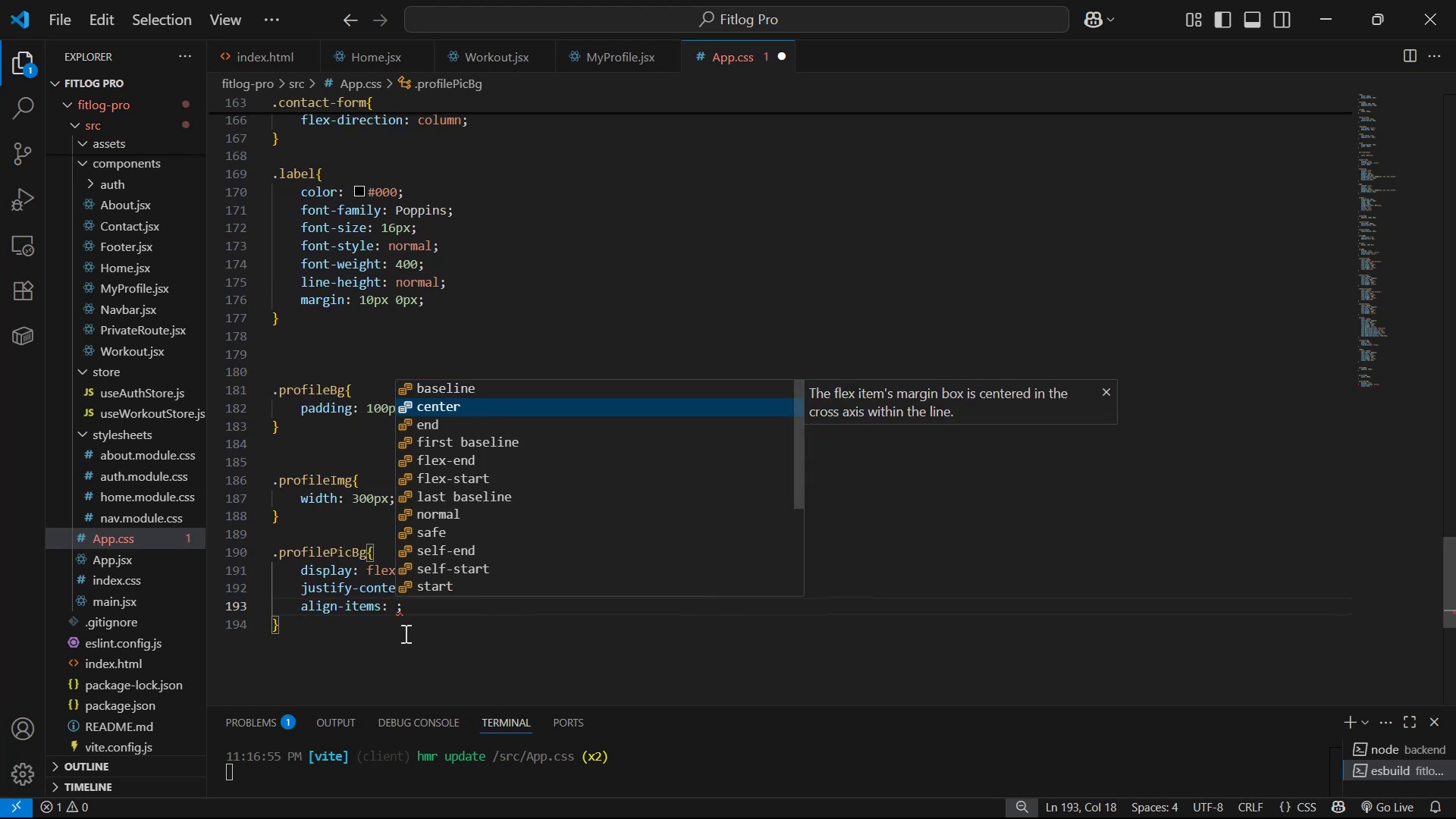 
key(Enter)
 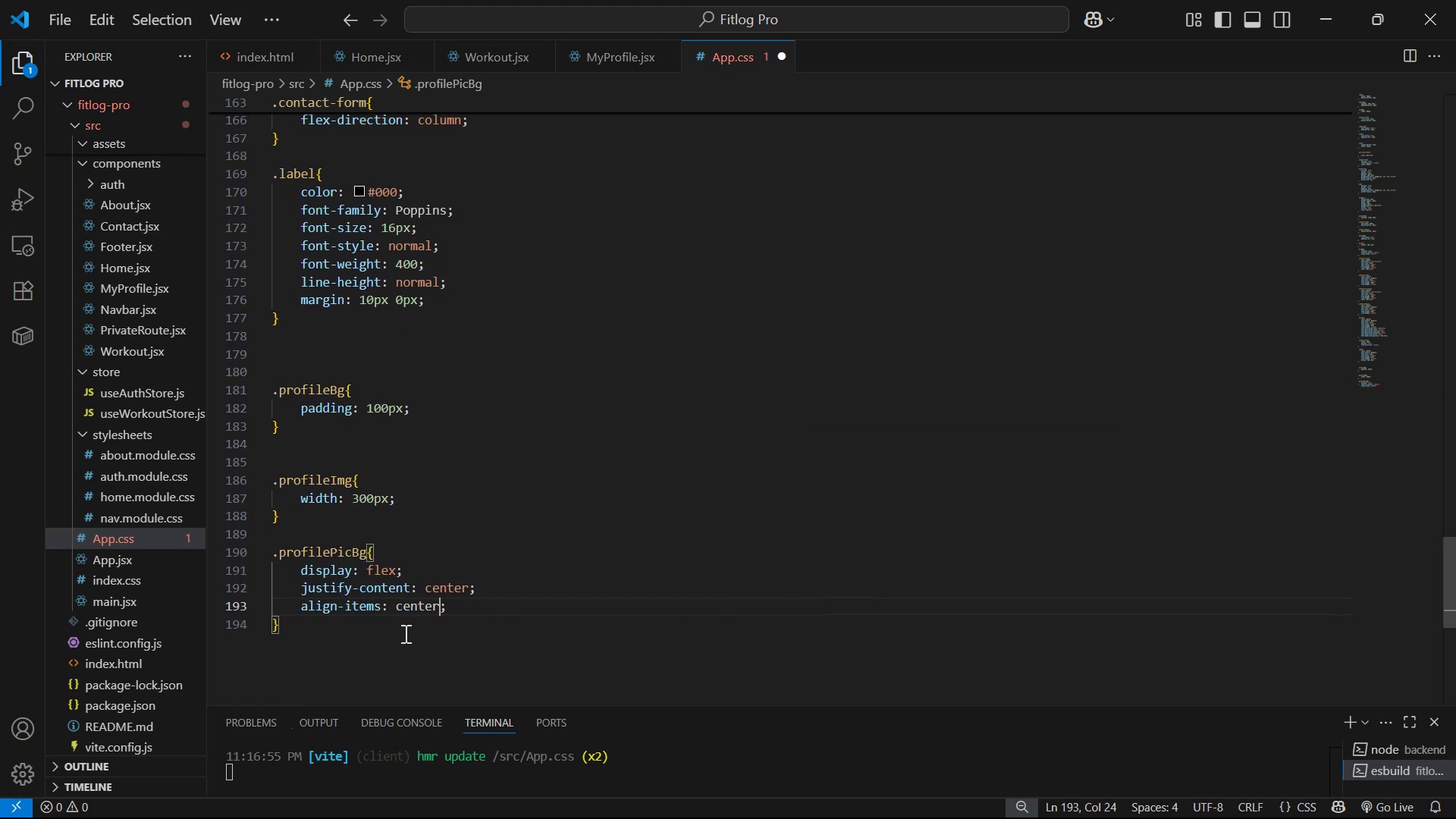 
key(Control+S)
 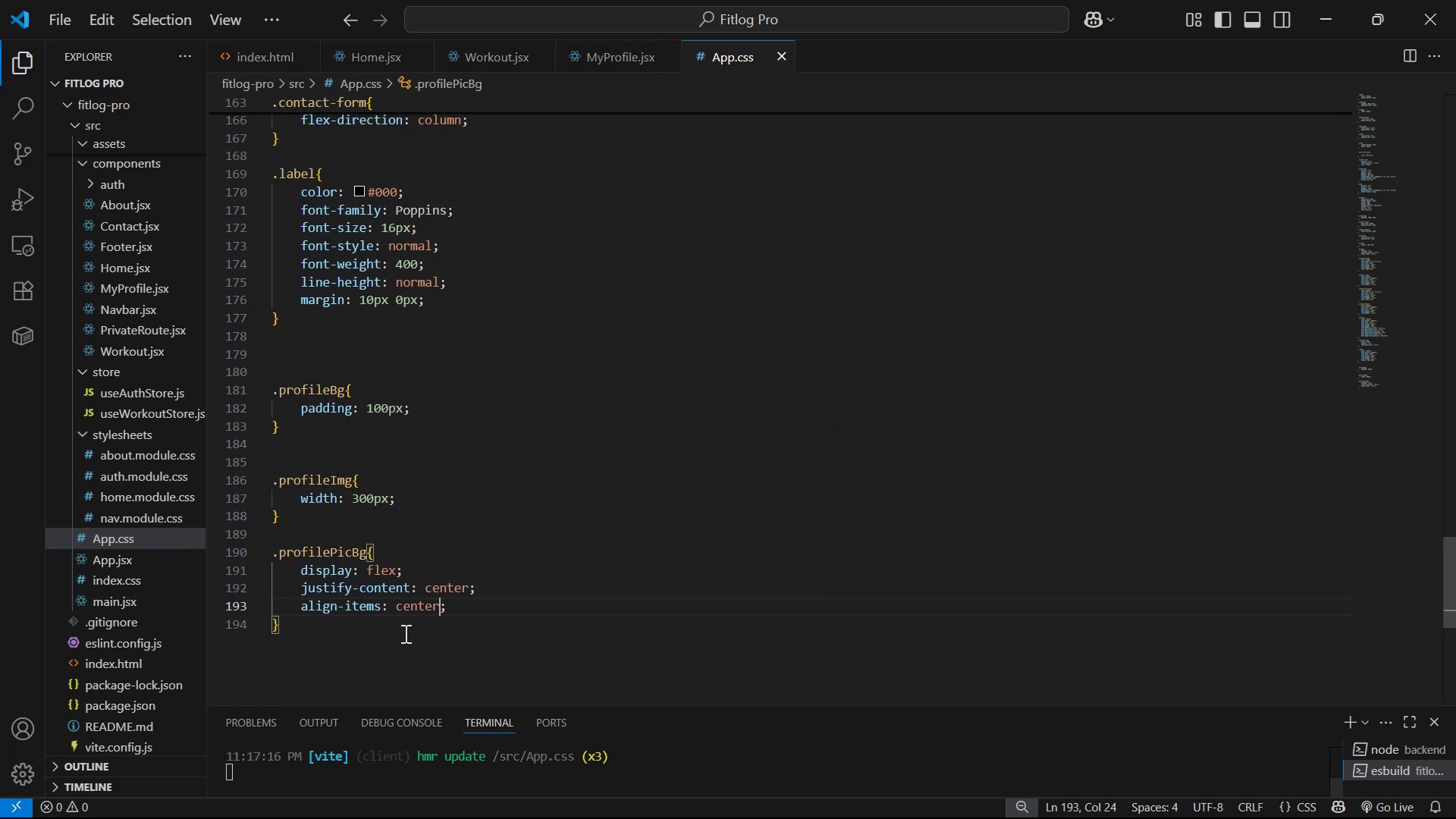 
key(Alt+AltLeft)
 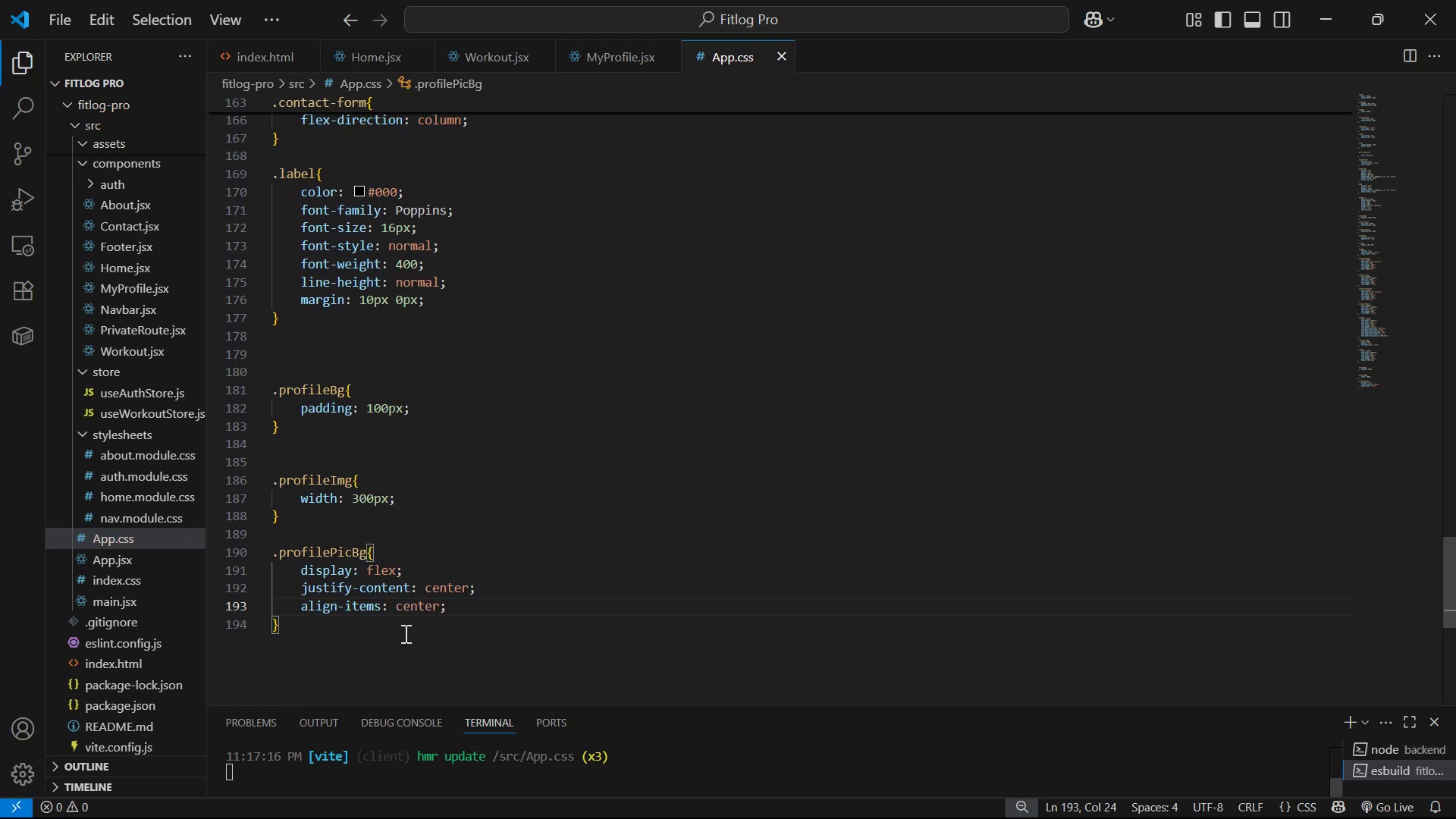 
key(Alt+Tab)
 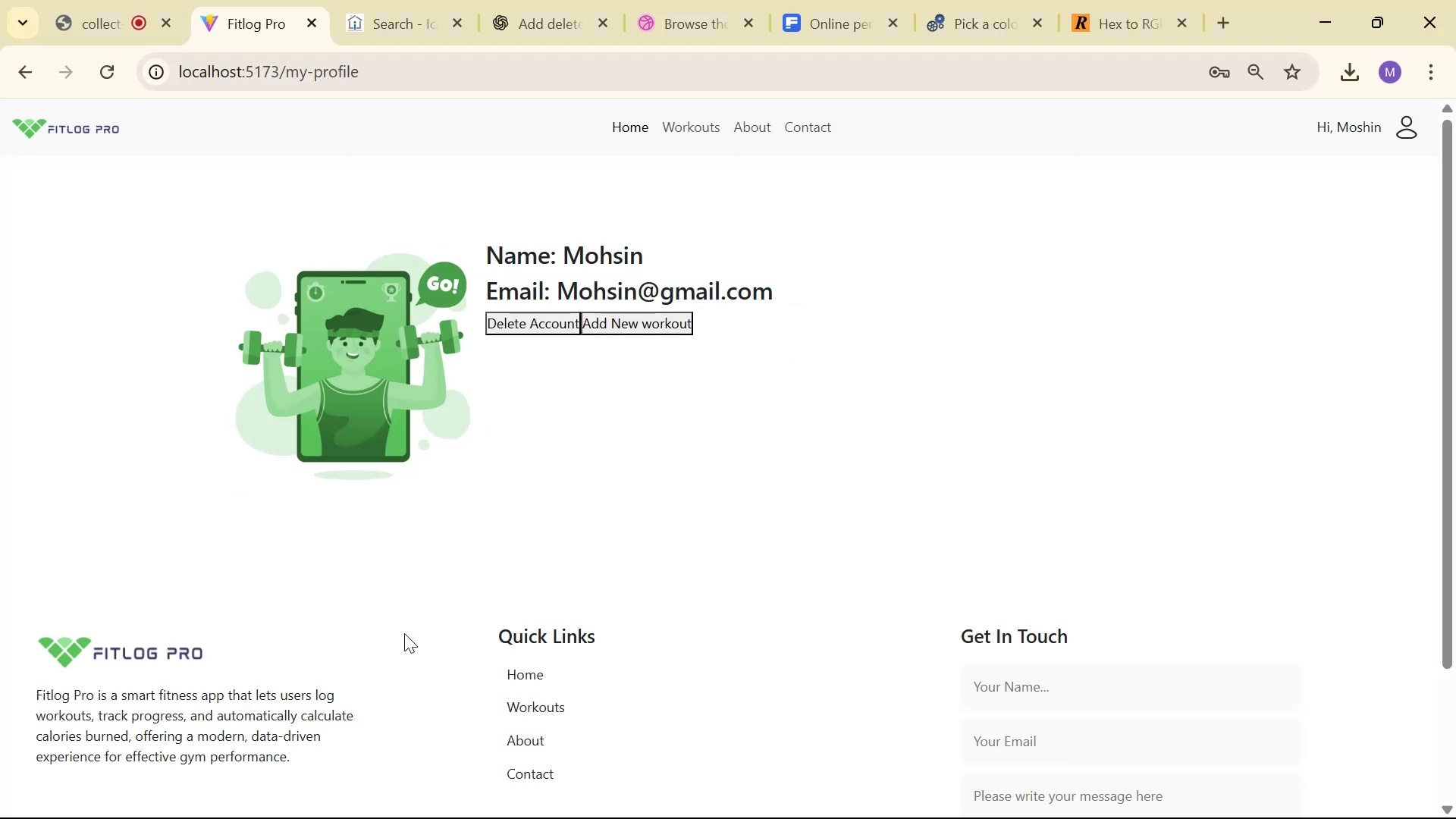 
key(Alt+AltLeft)
 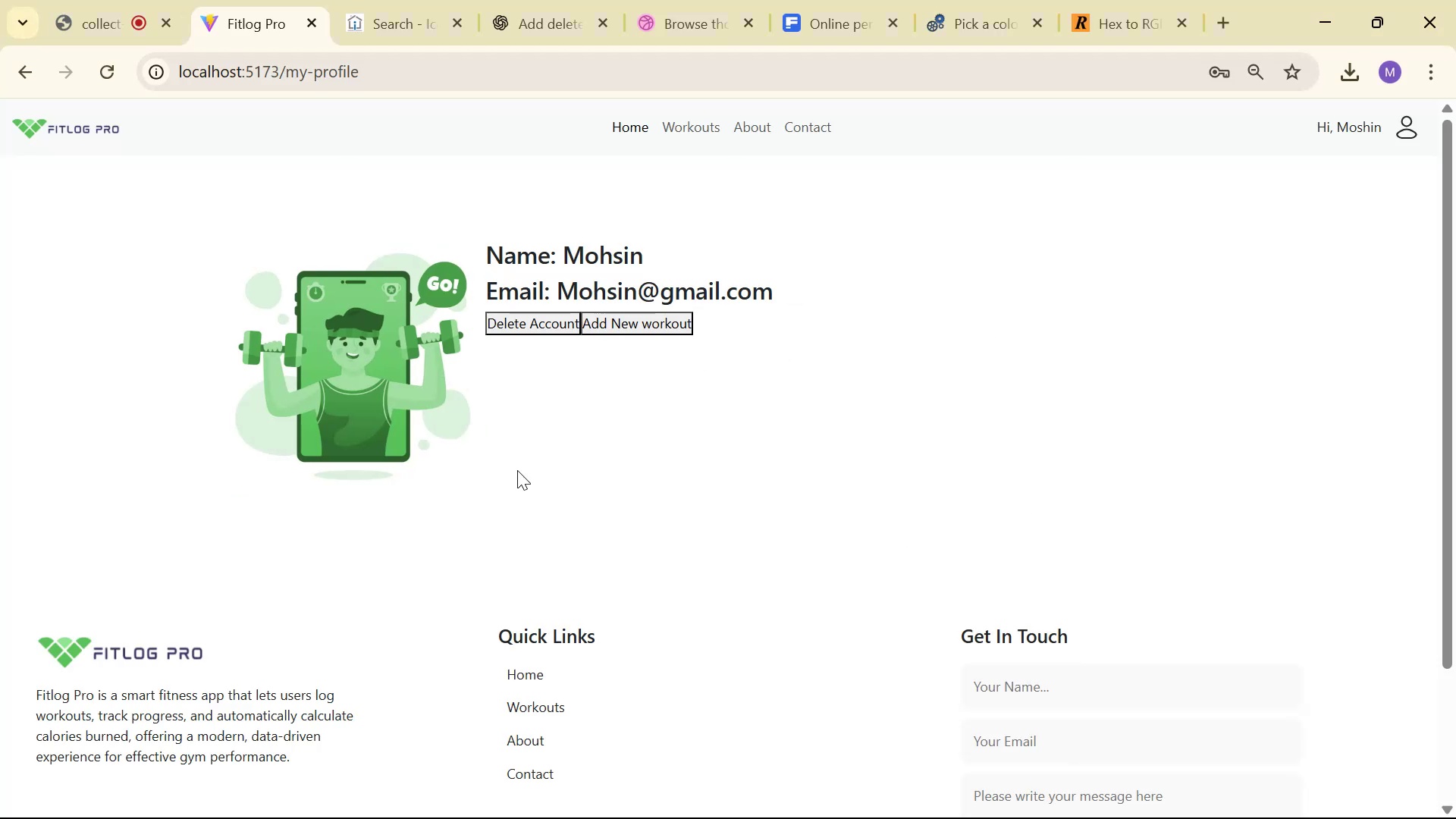 
key(Alt+Tab)
 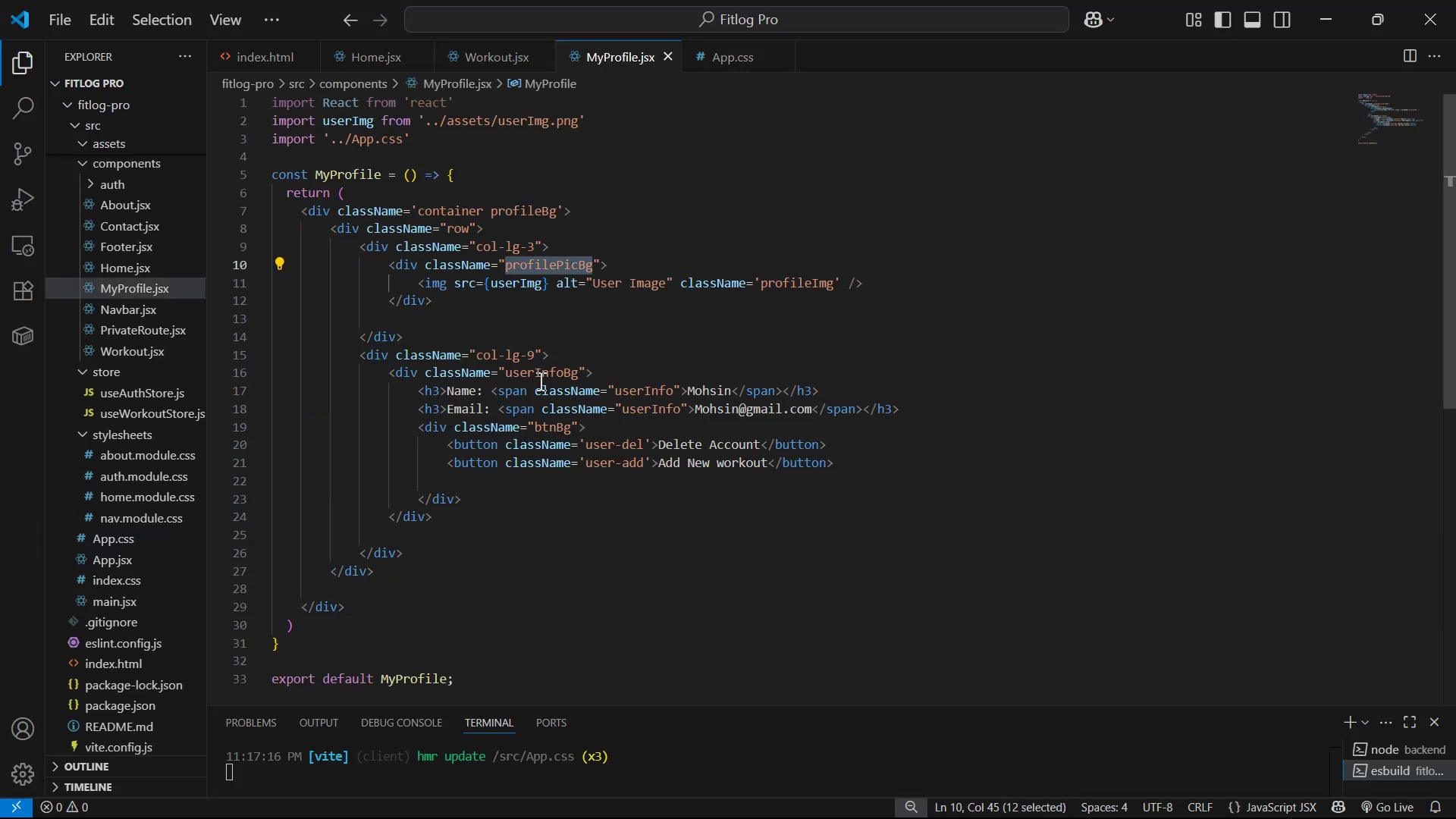 
left_click_drag(start_coordinate=[510, 371], to_coordinate=[576, 372])
 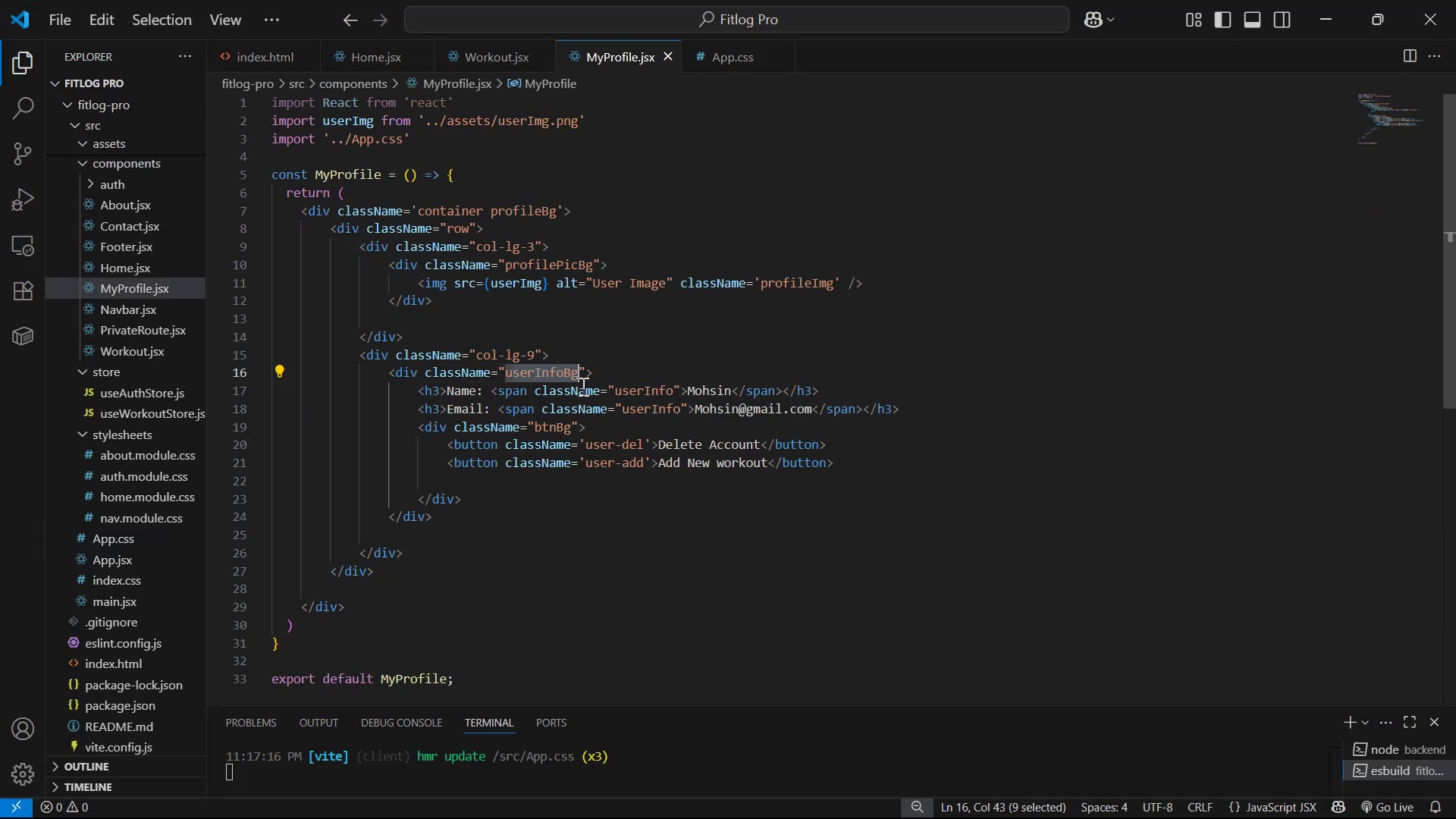 
left_click([584, 389])
 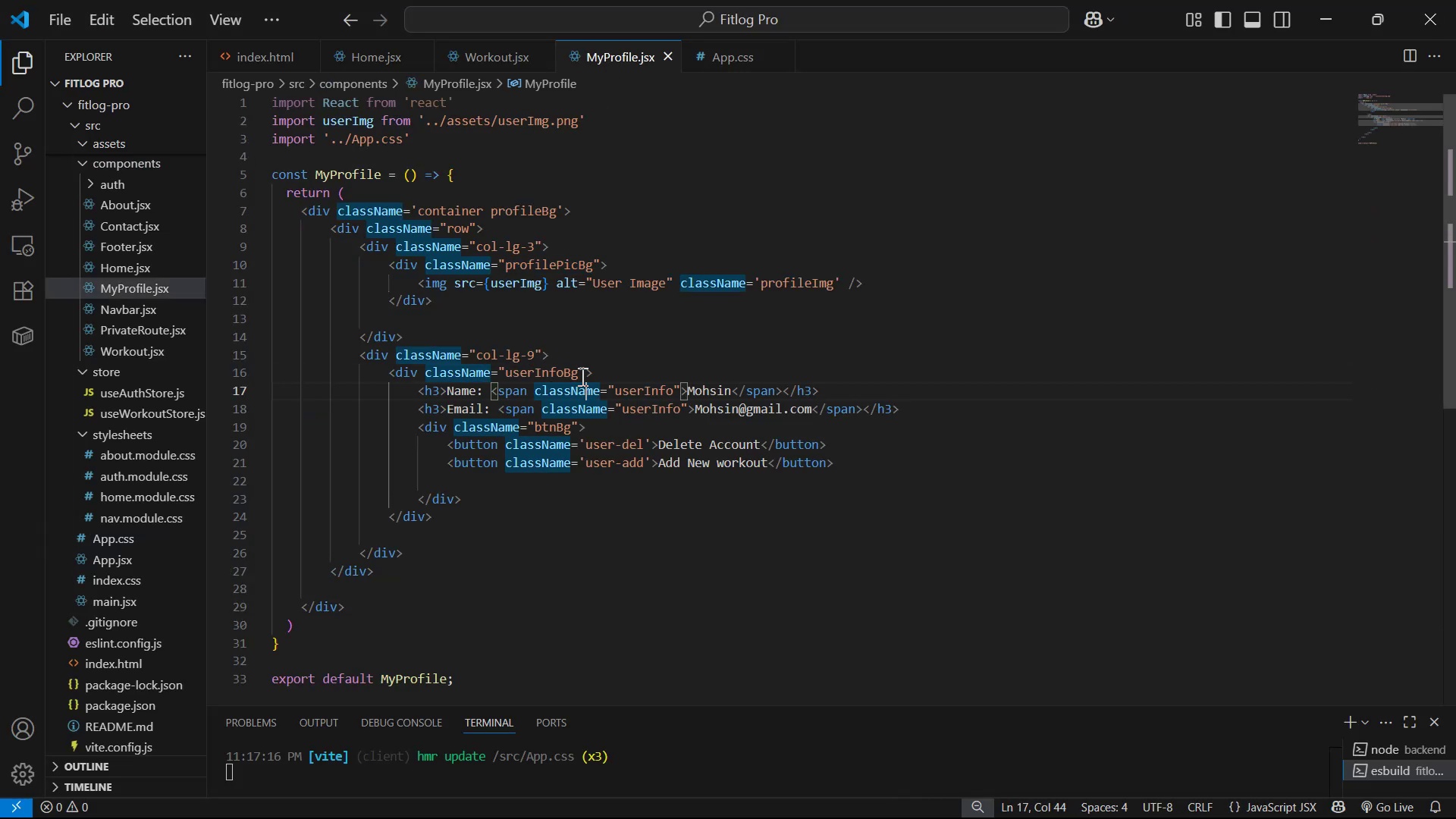 
left_click_drag(start_coordinate=[578, 371], to_coordinate=[505, 374])
 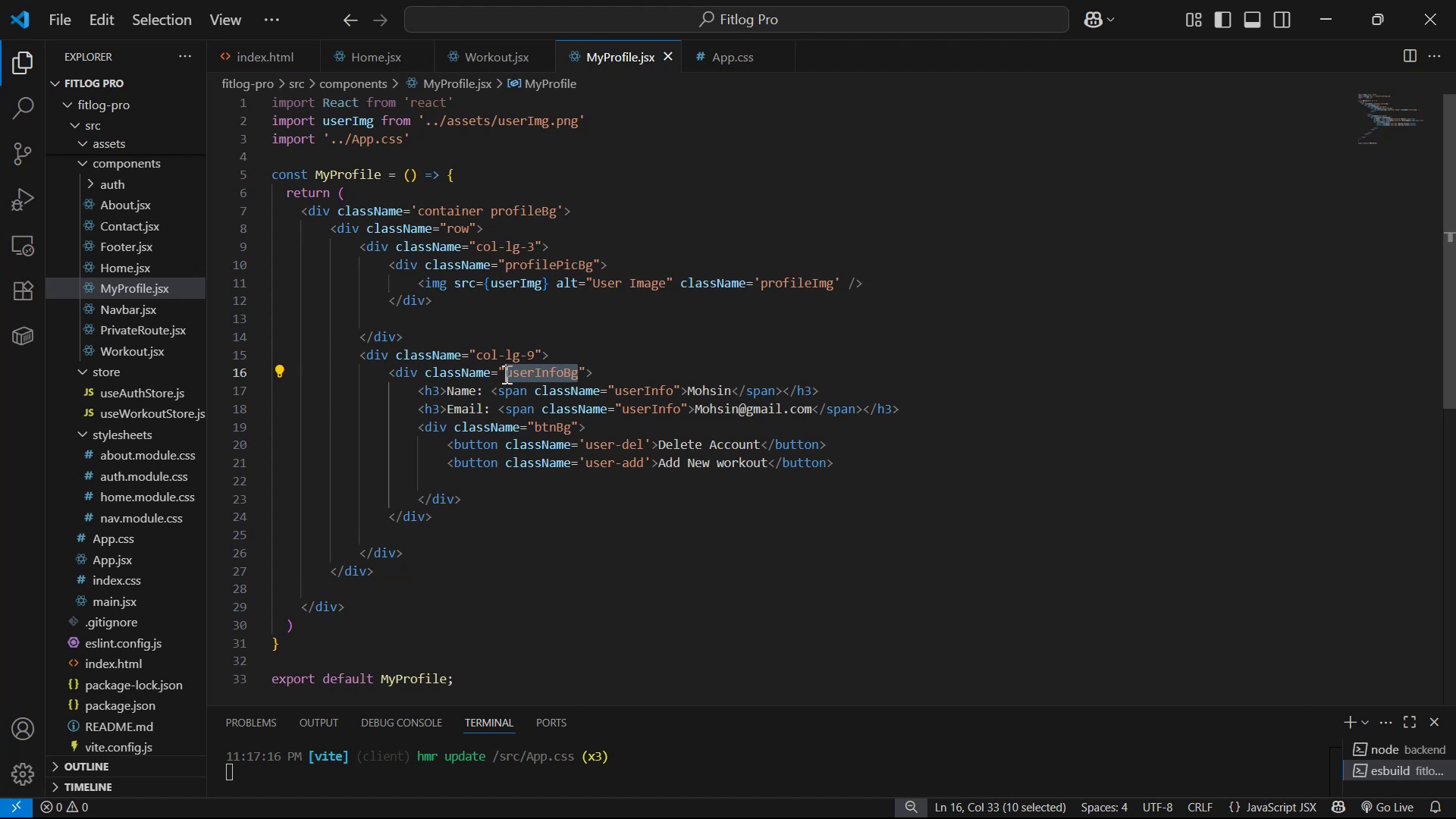 
key(Control+C)
 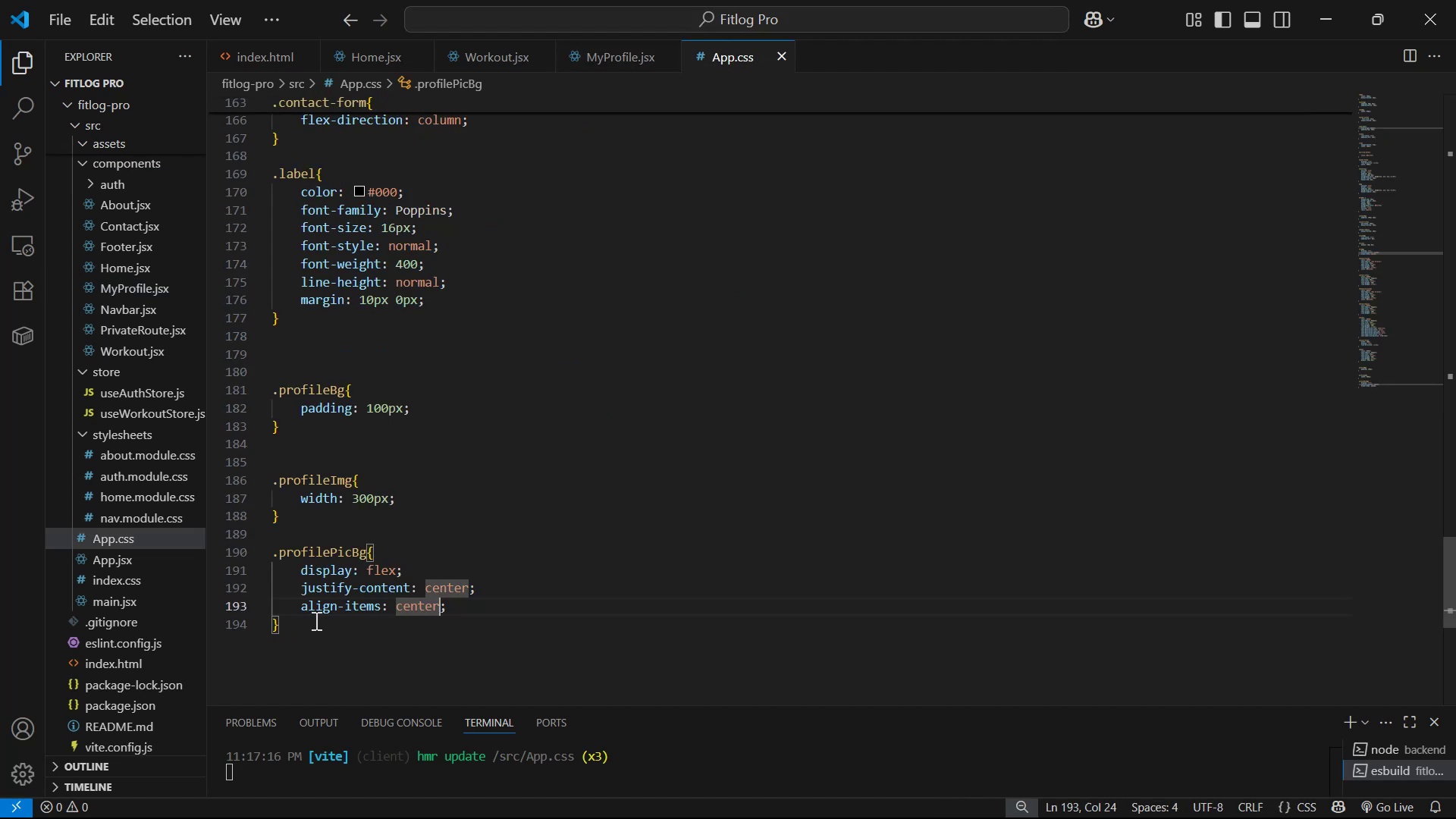 
left_click([369, 557])
 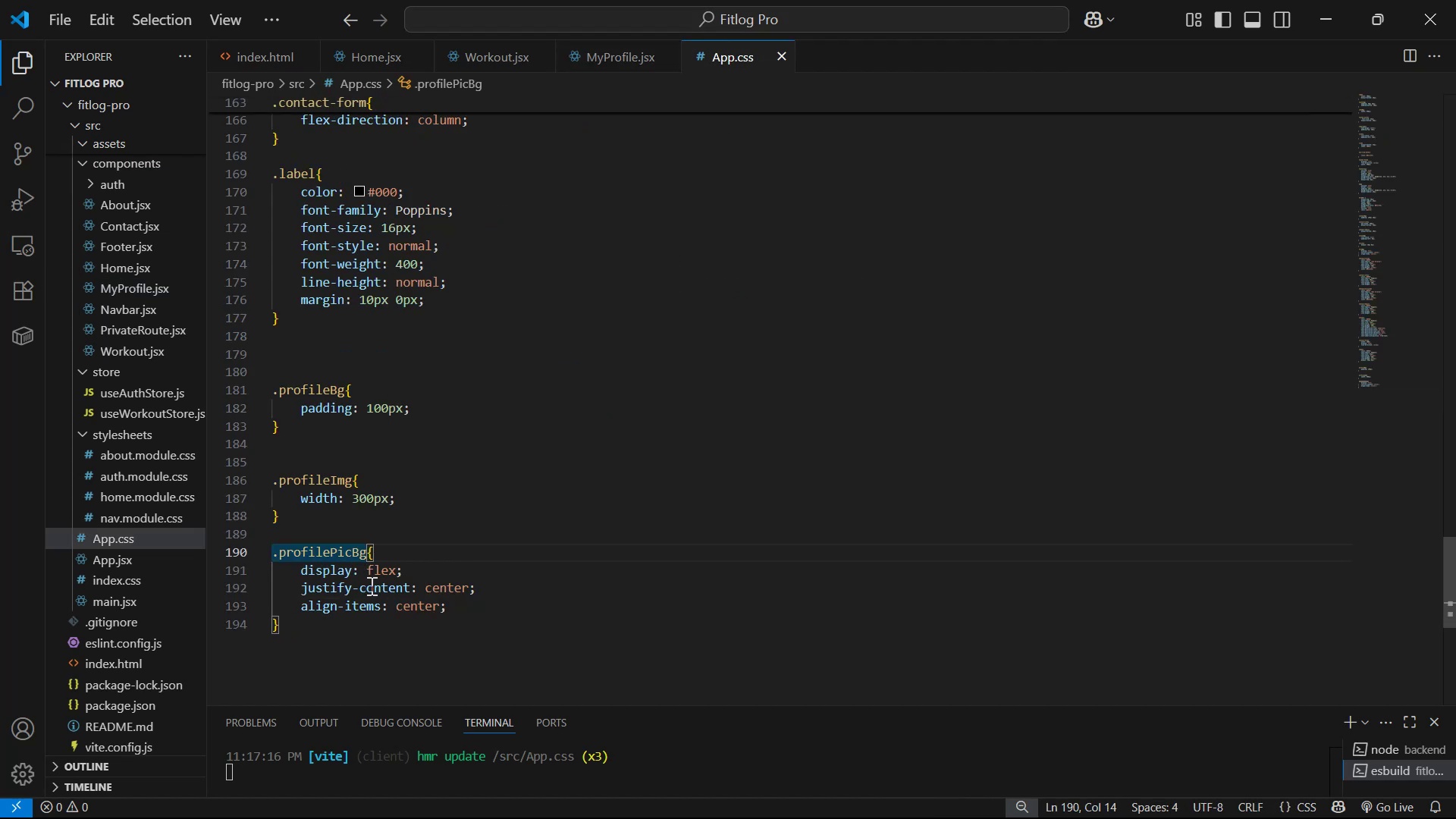 
key(Comma)
 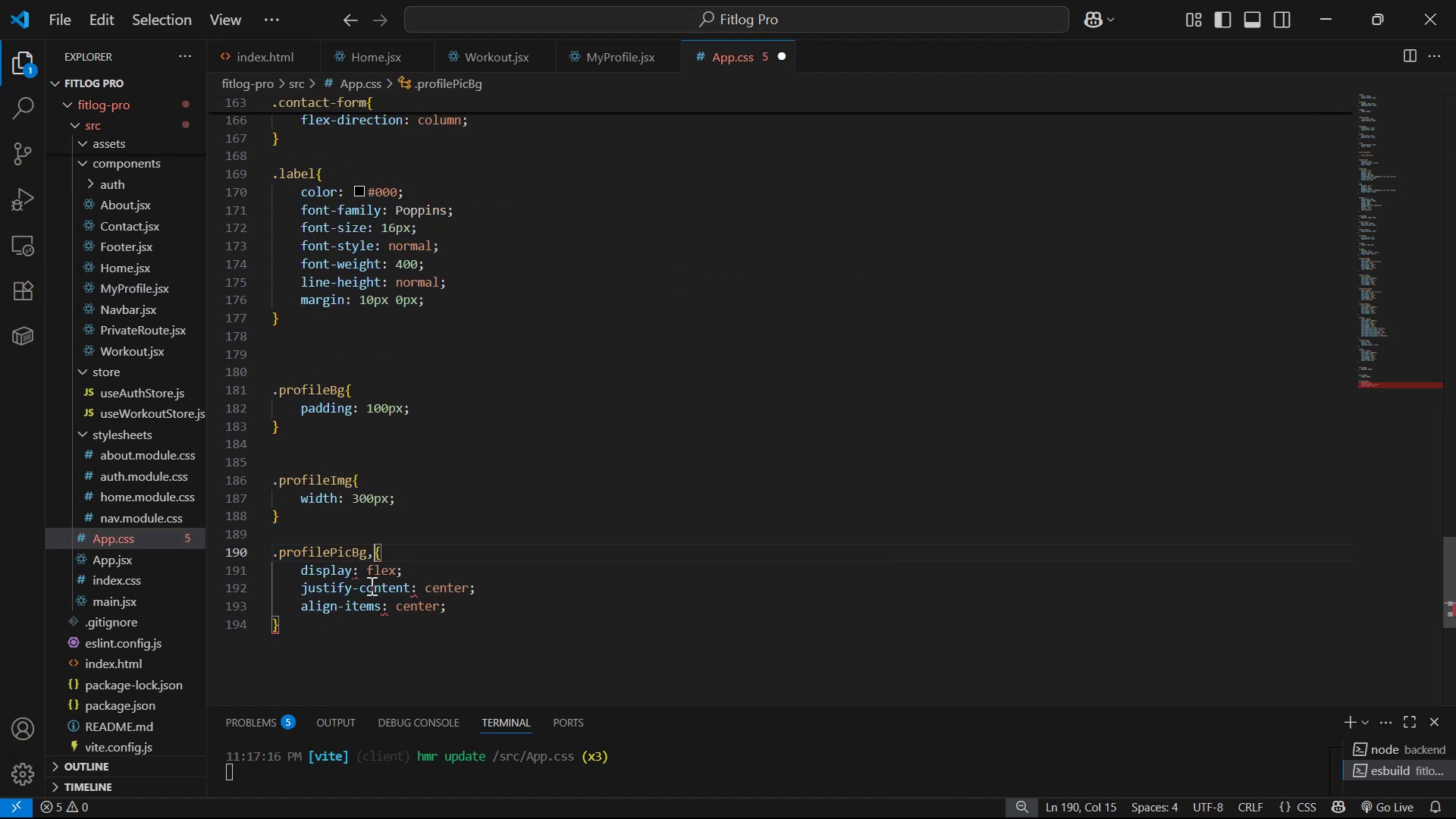 
key(Backspace)
 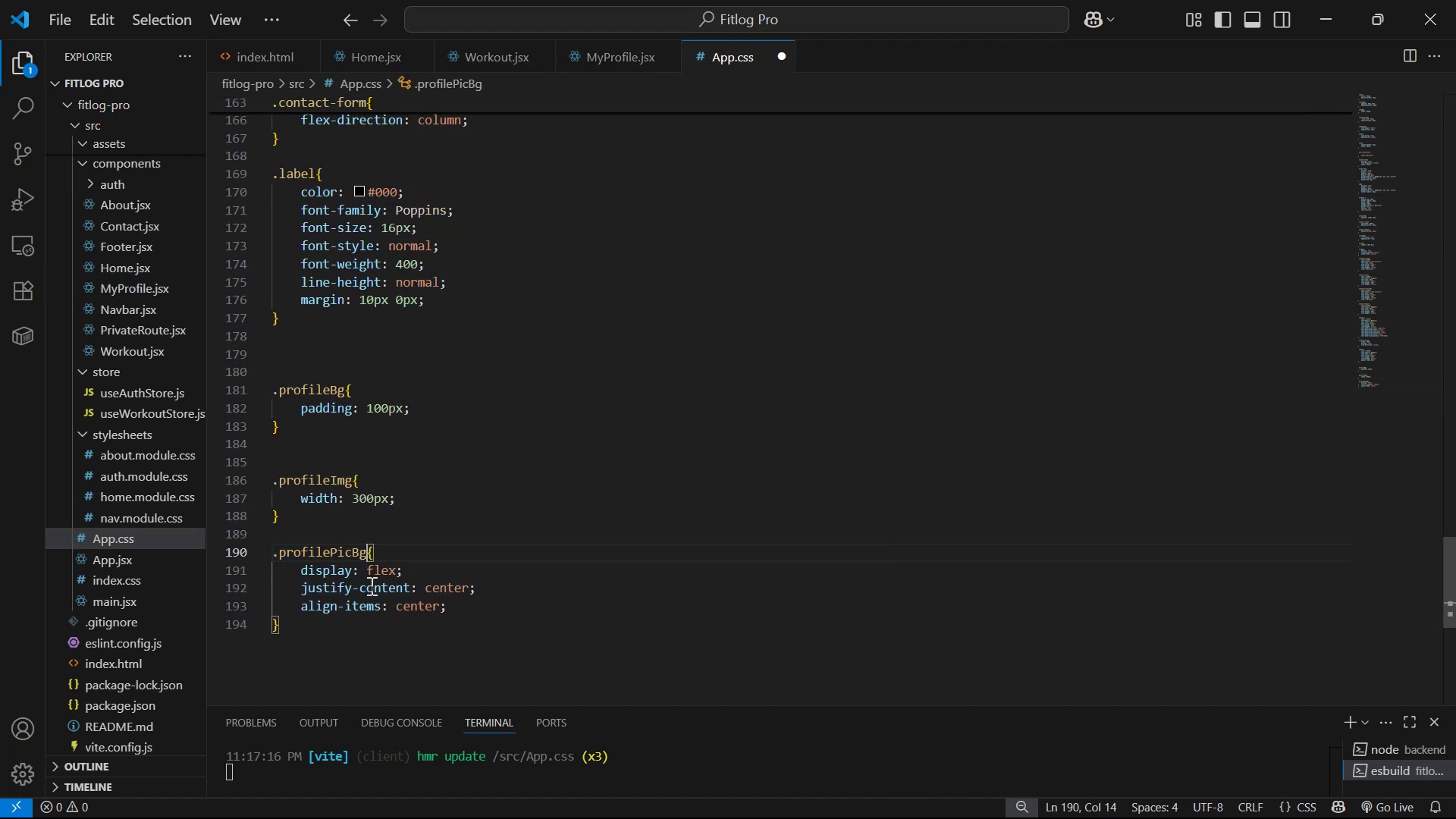 
key(Comma)
 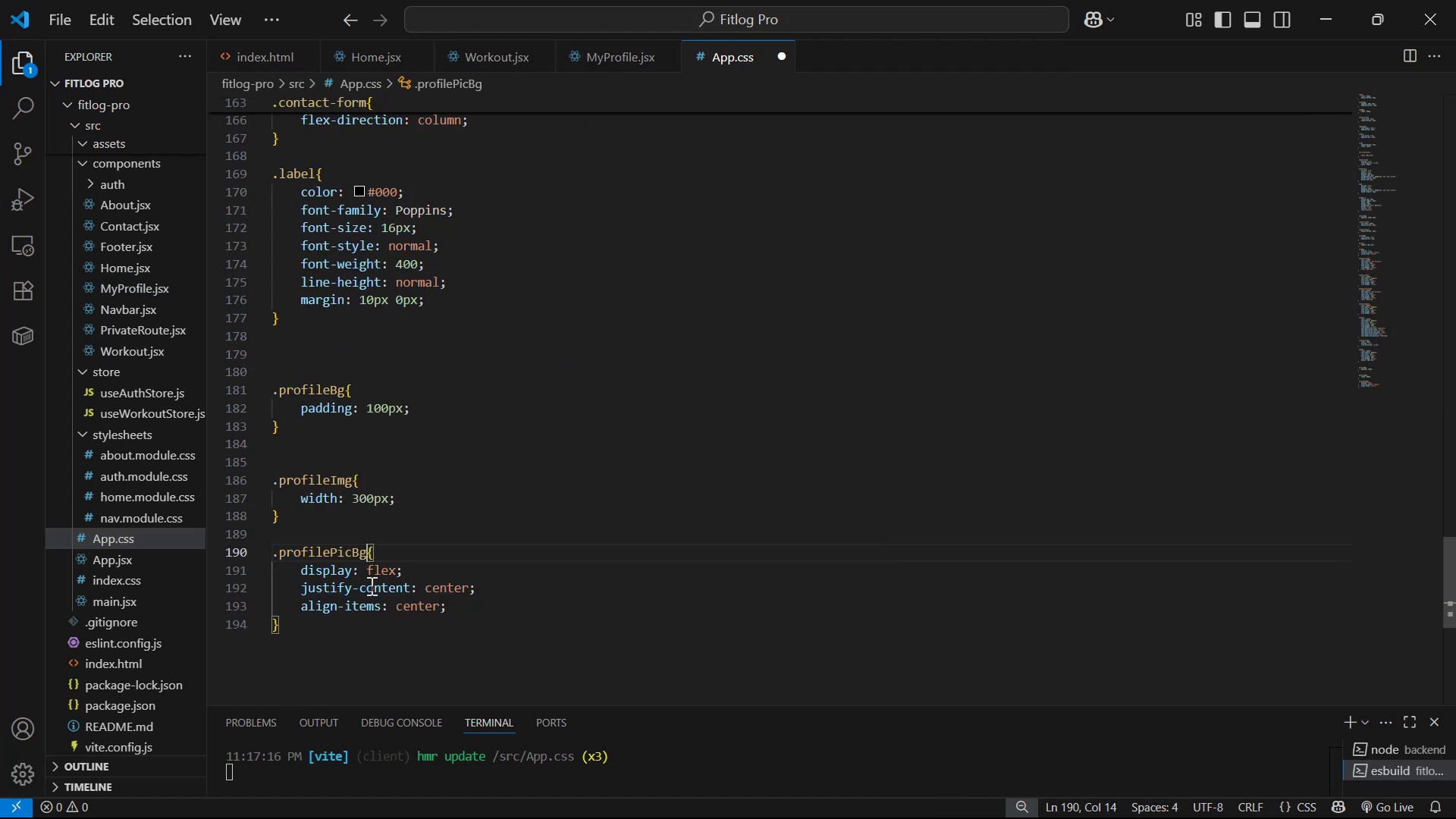 
key(Space)
 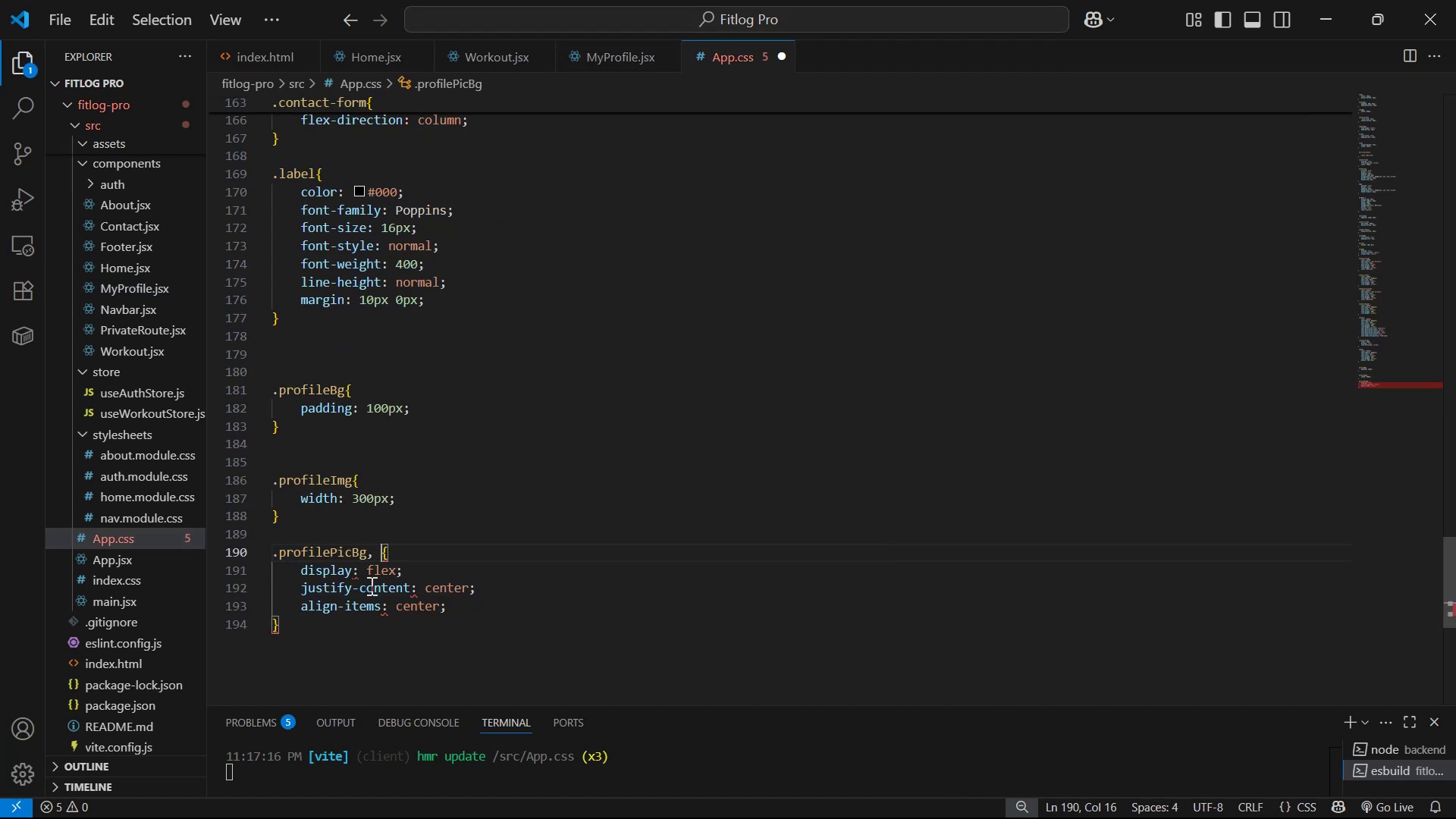 
key(Period)
 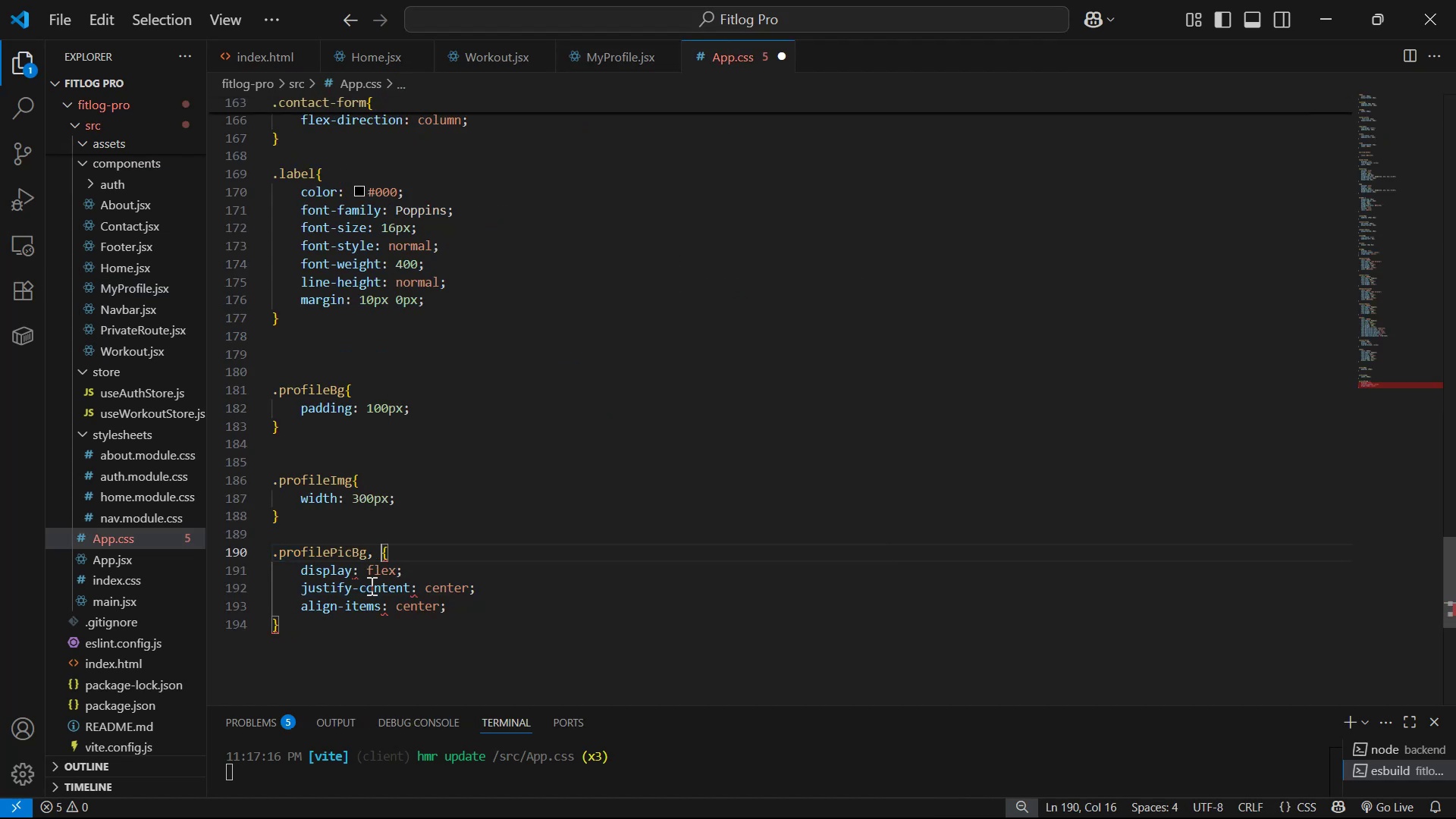 
key(Control+ControlLeft)
 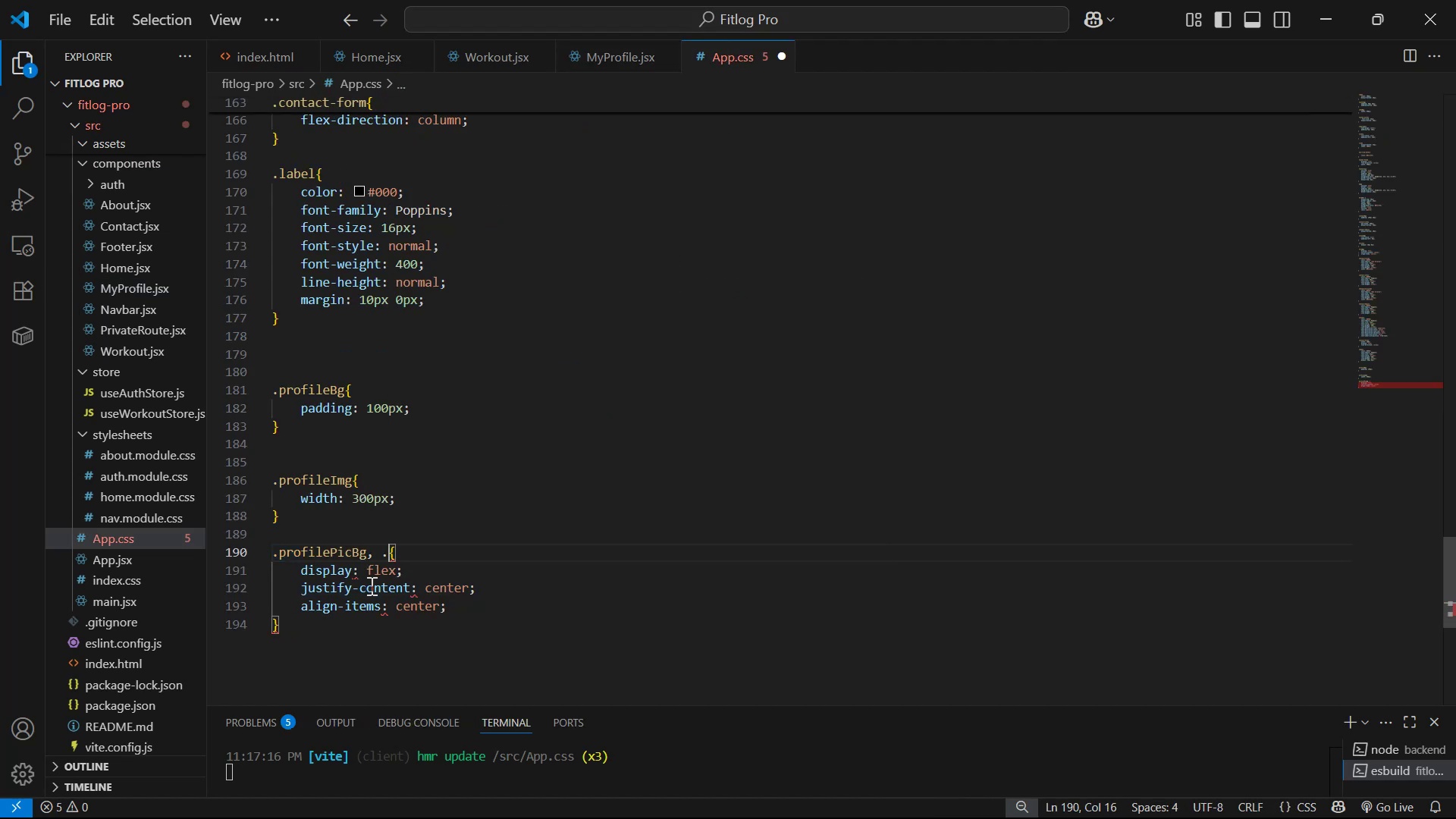 
key(Control+V)
 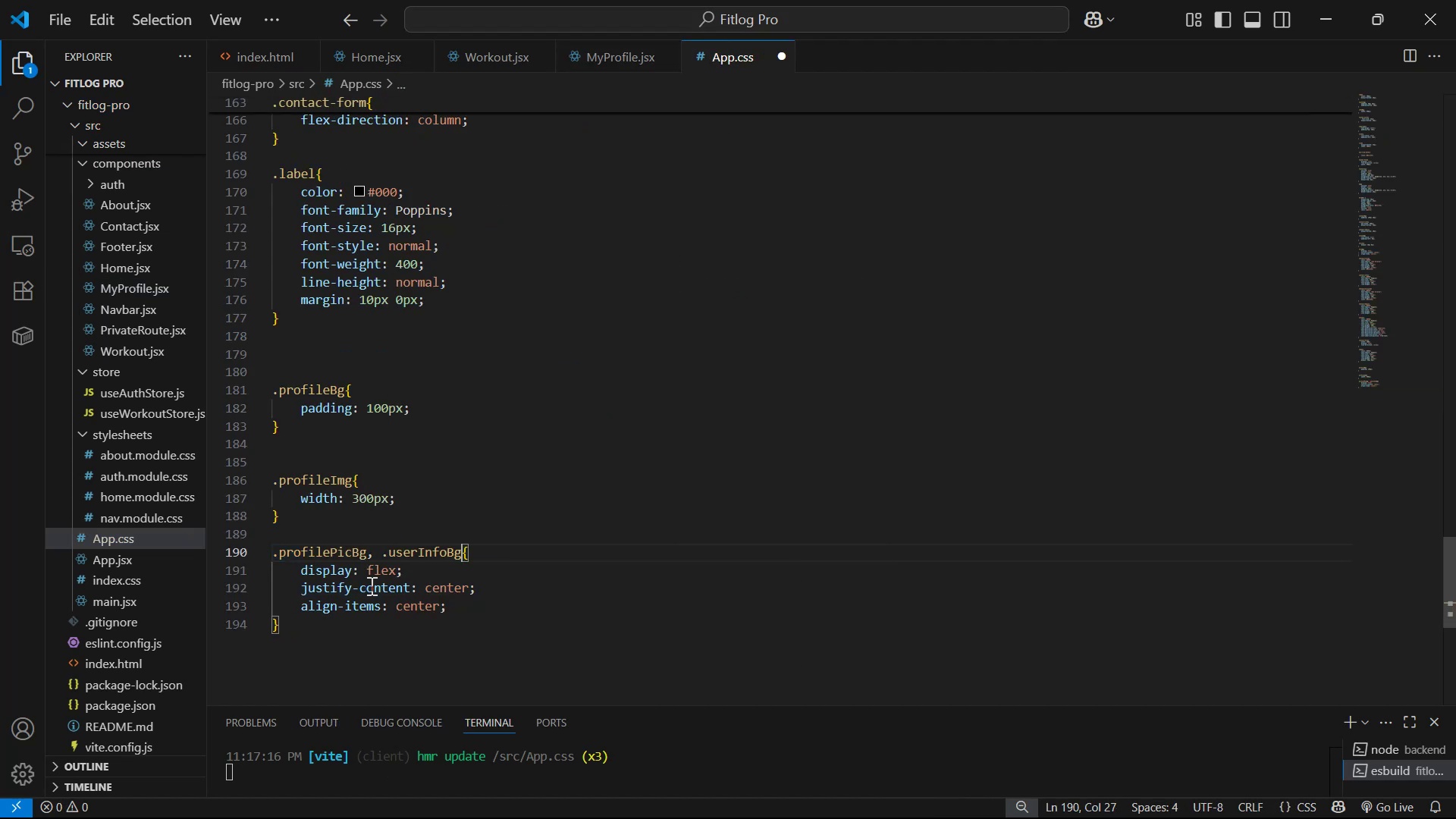 
key(Control+S)
 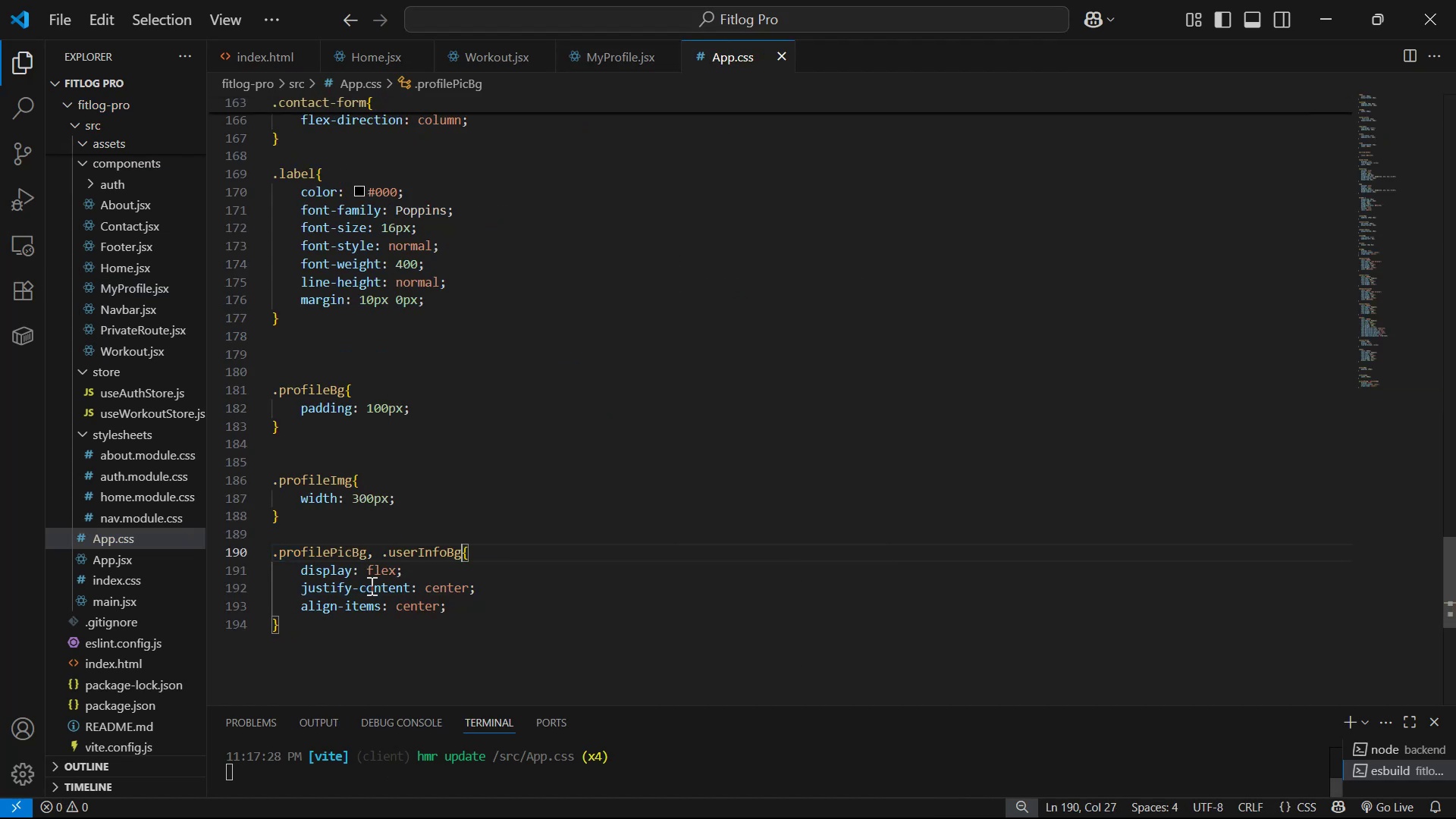 
key(Alt+AltLeft)
 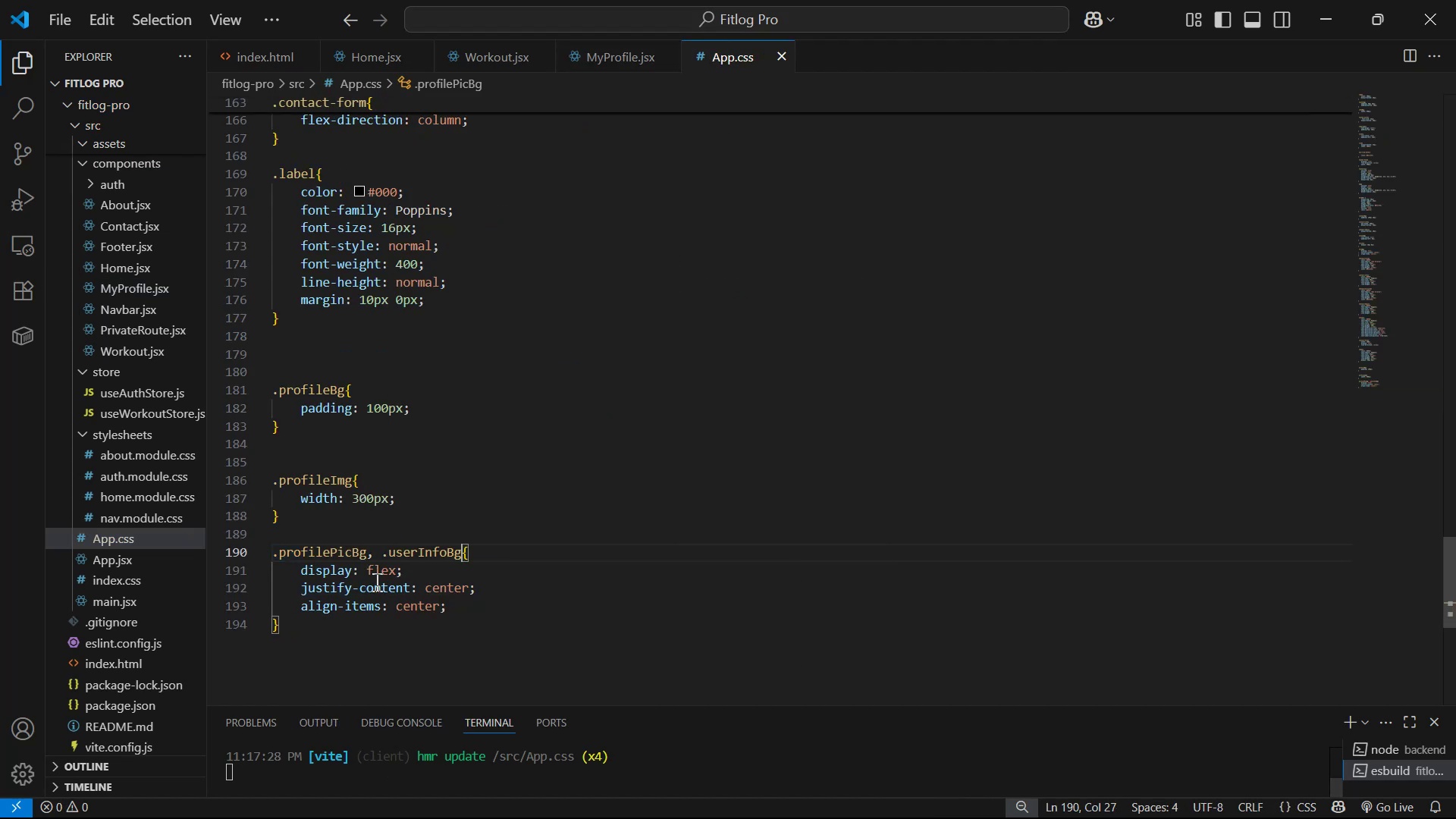 
key(Alt+Tab)
 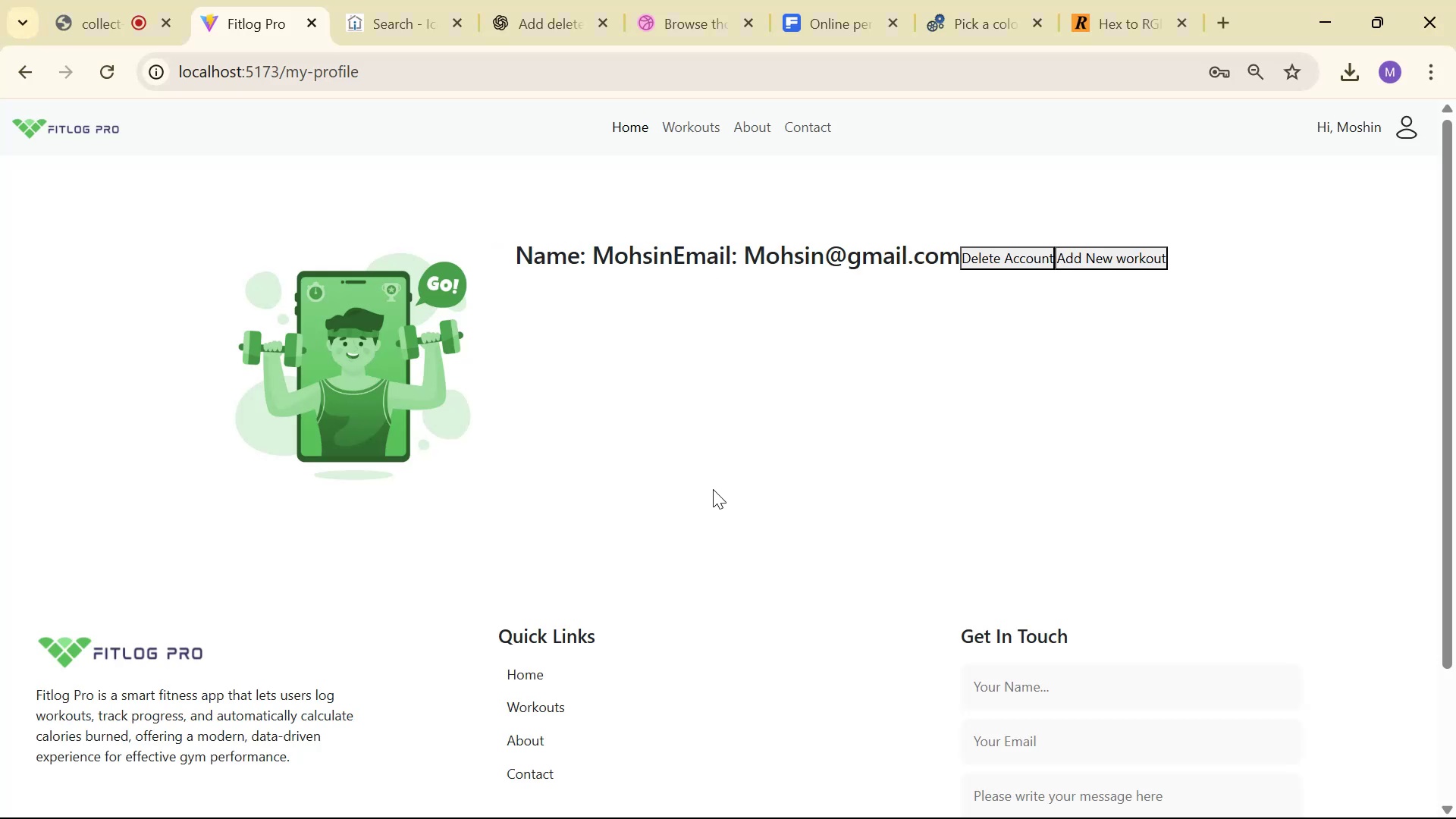 
key(Alt+AltLeft)
 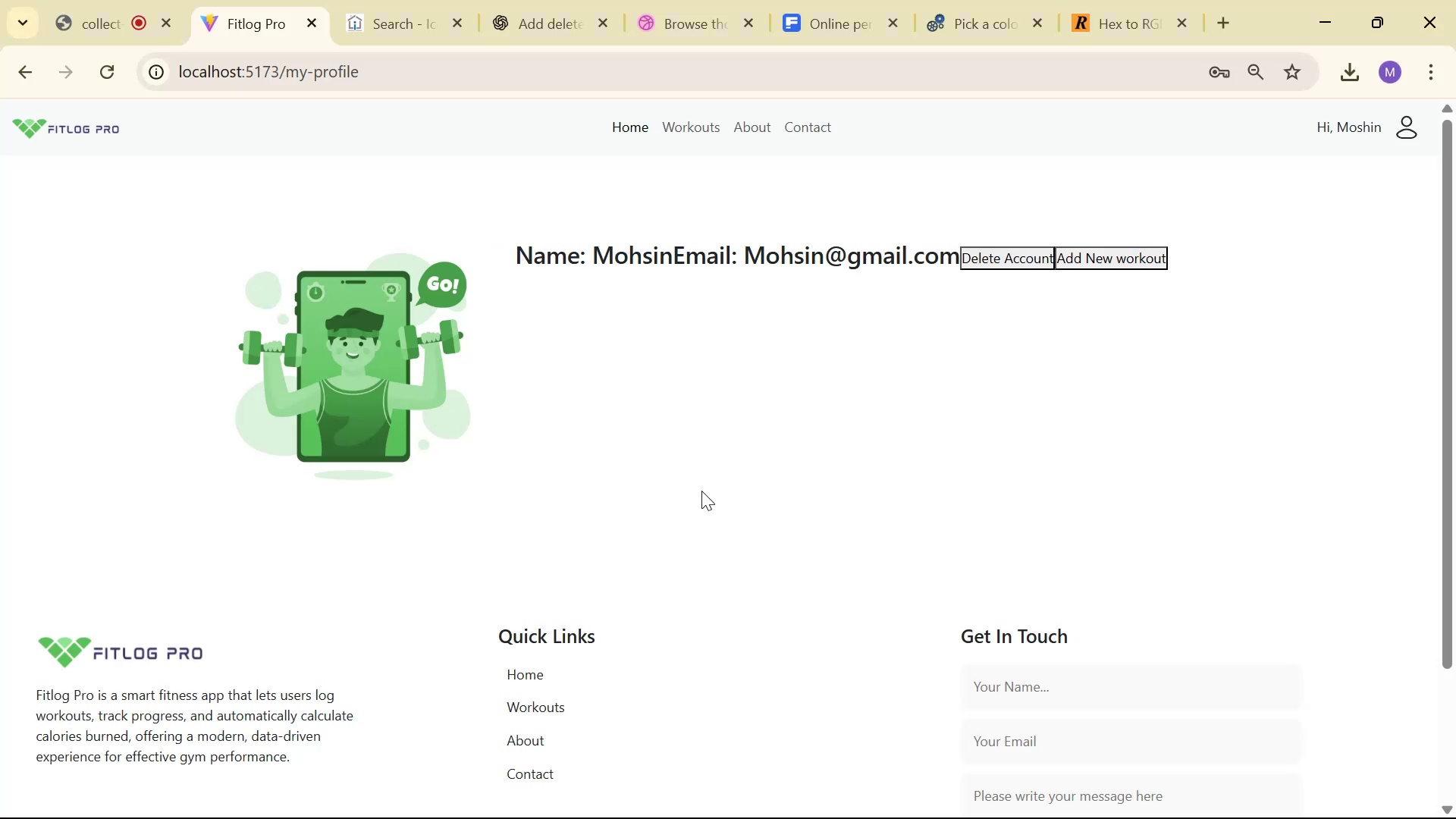 
key(Alt+Tab)
 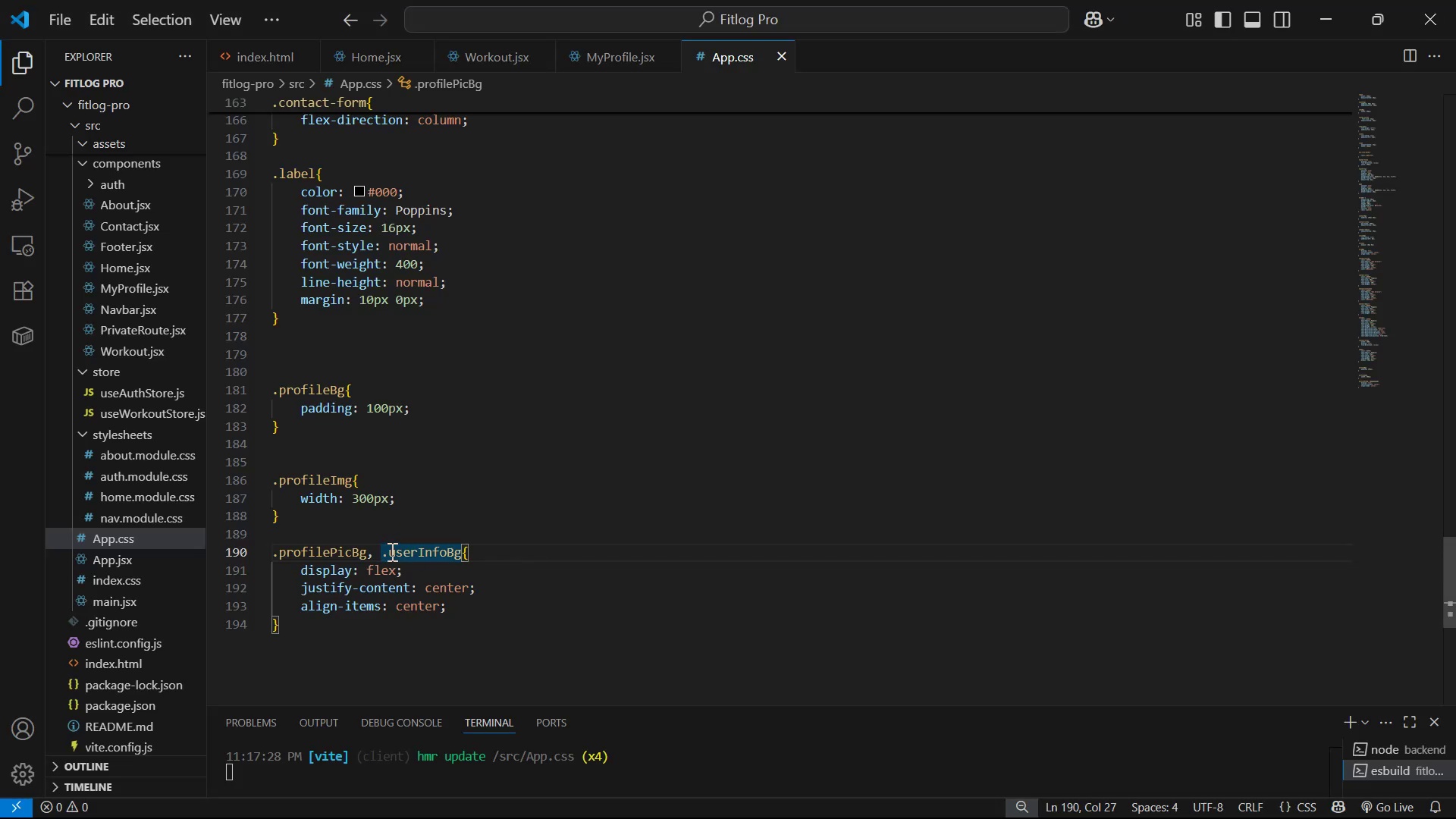 
left_click_drag(start_coordinate=[381, 549], to_coordinate=[462, 551])
 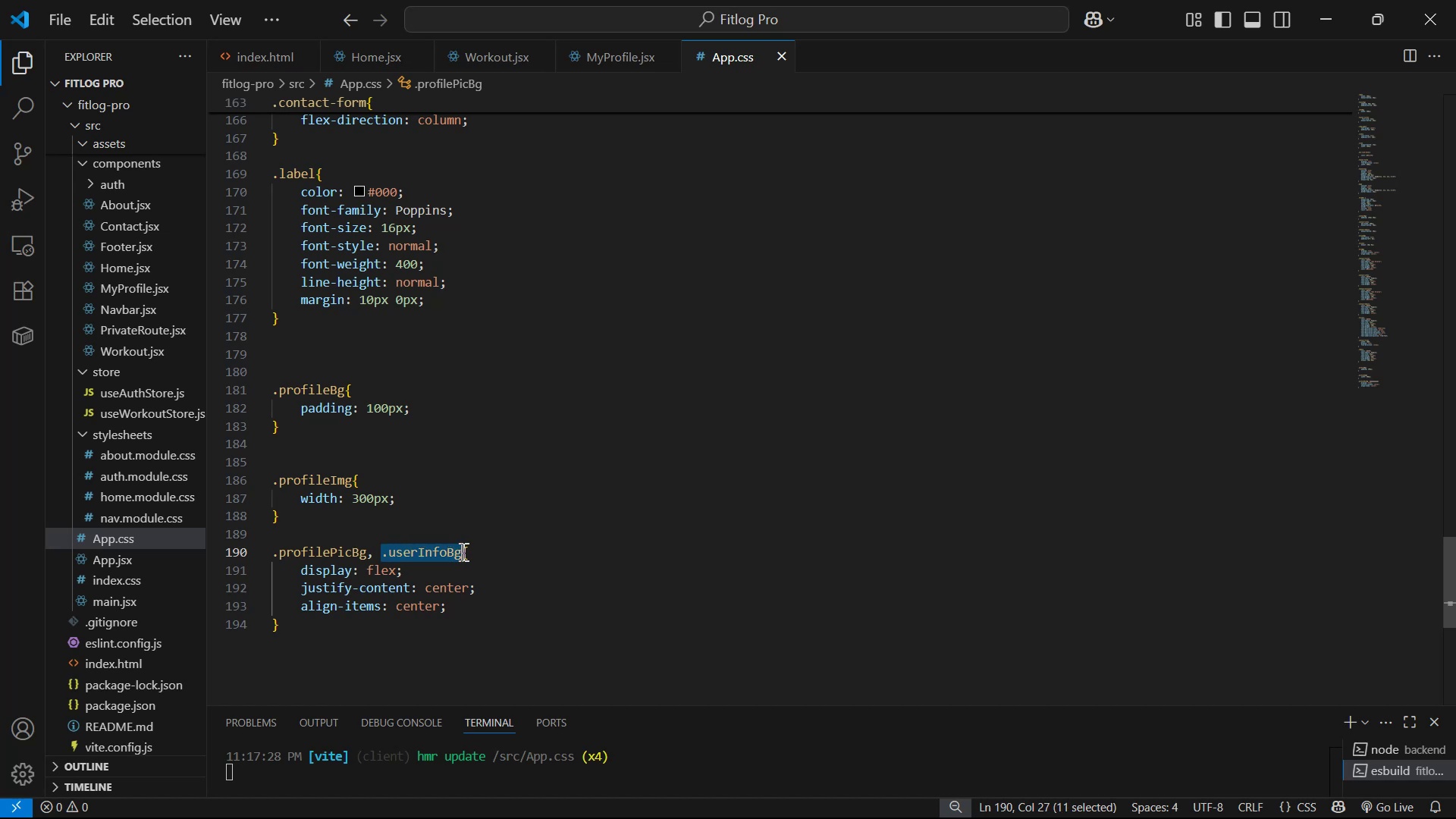 
key(Control+X)
 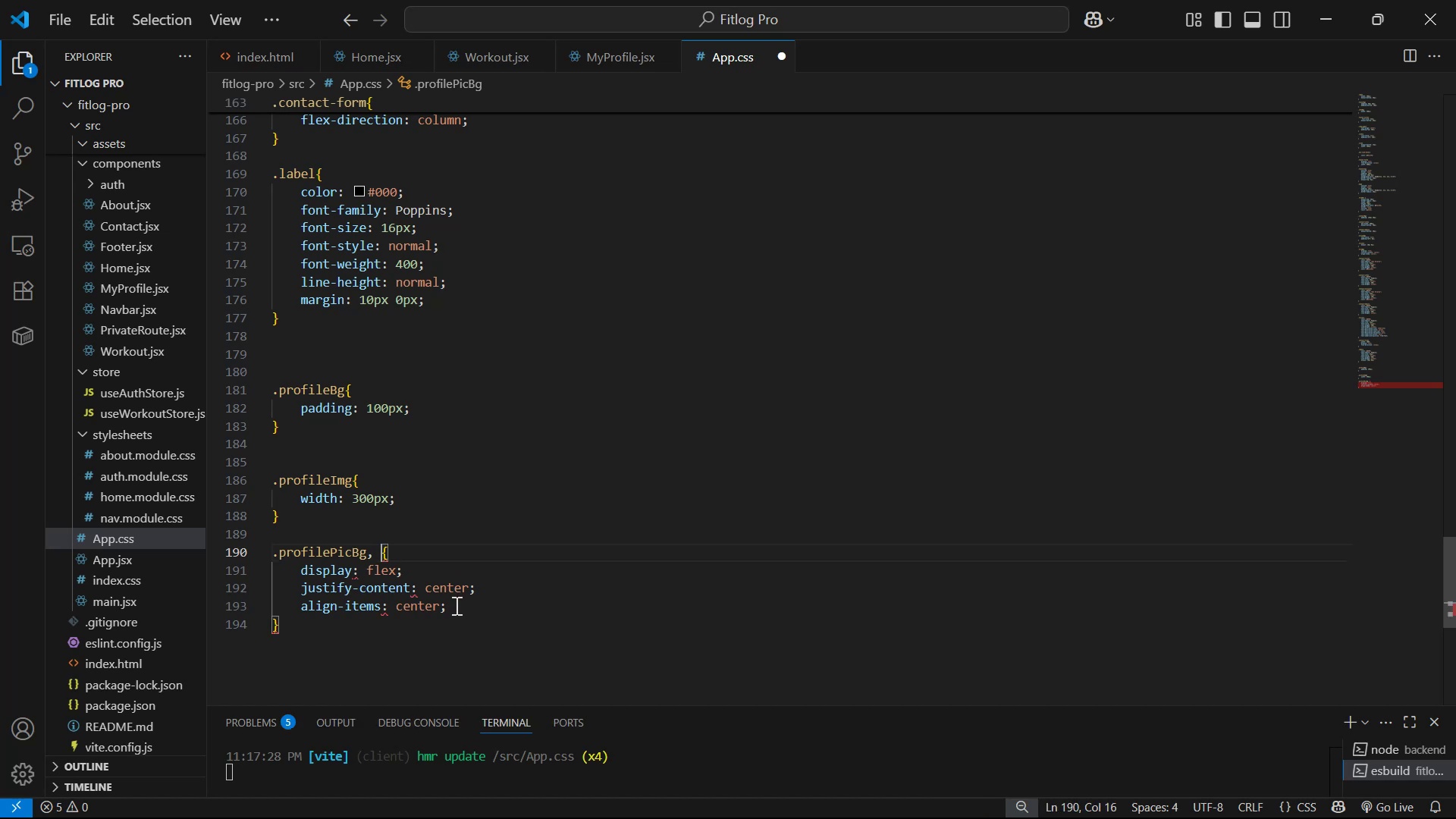 
scroll: coordinate [440, 607], scroll_direction: down, amount: 3.0
 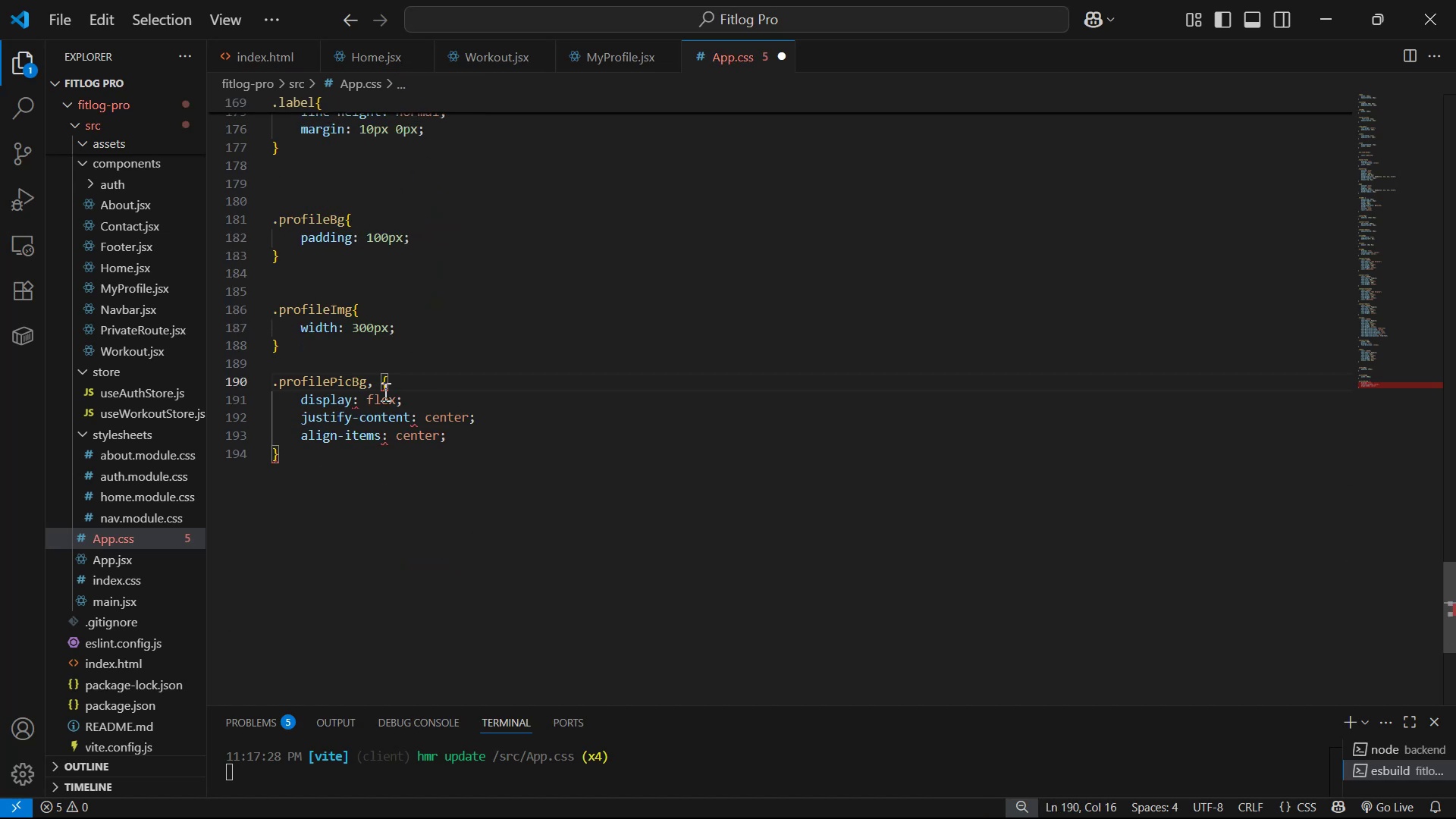 
key(Backspace)
 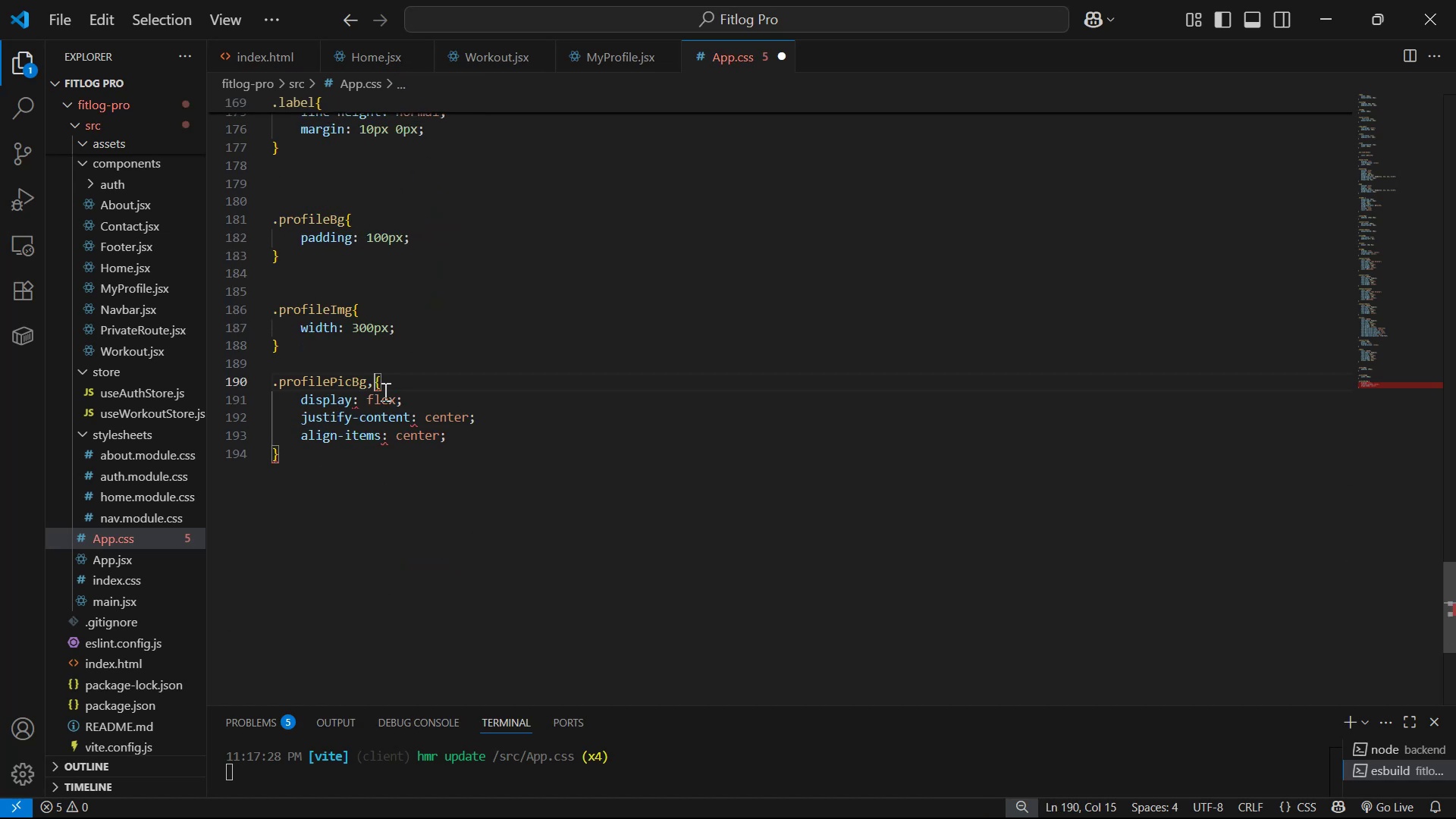 
key(Backspace)
 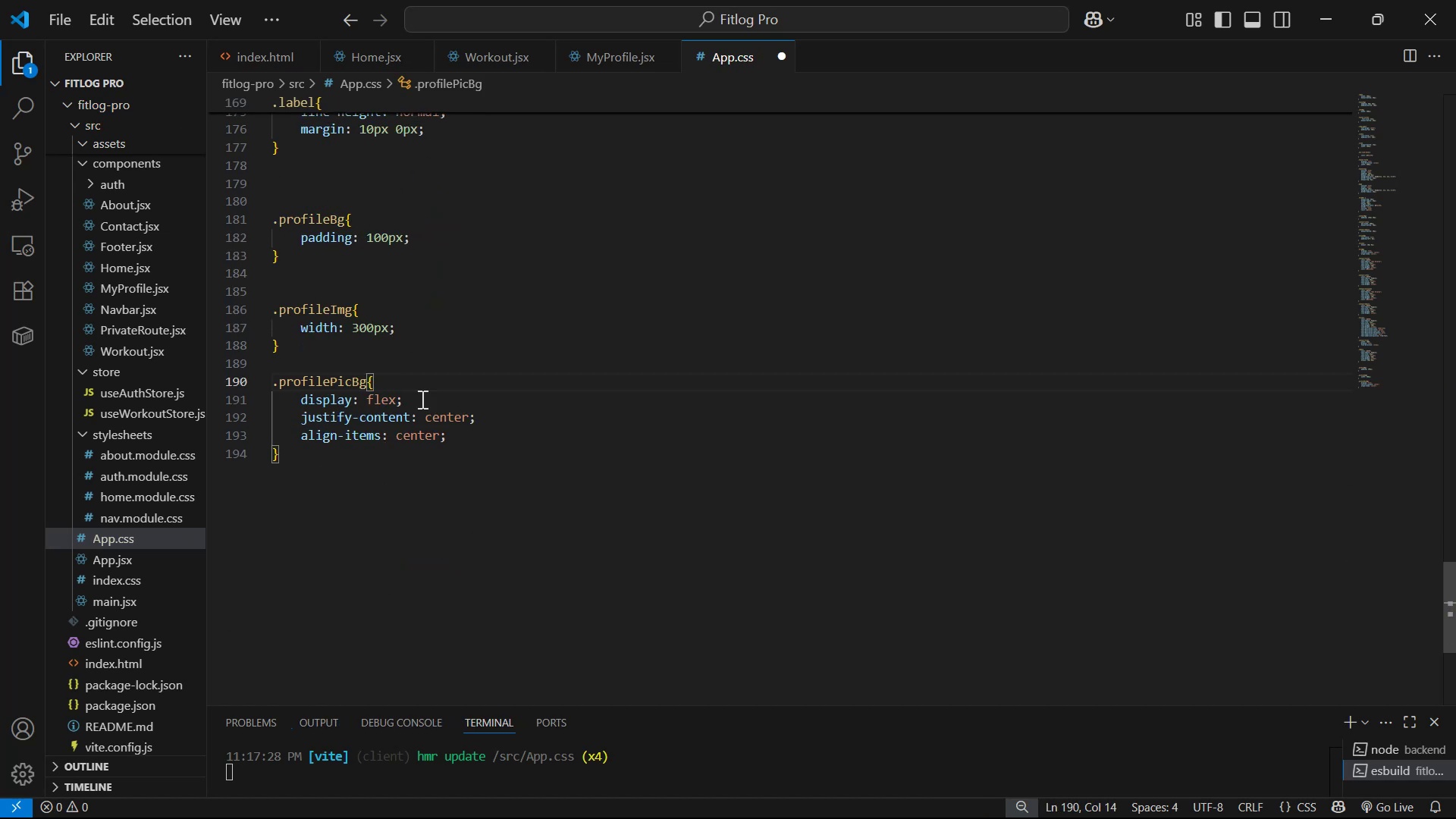 
left_click([397, 449])
 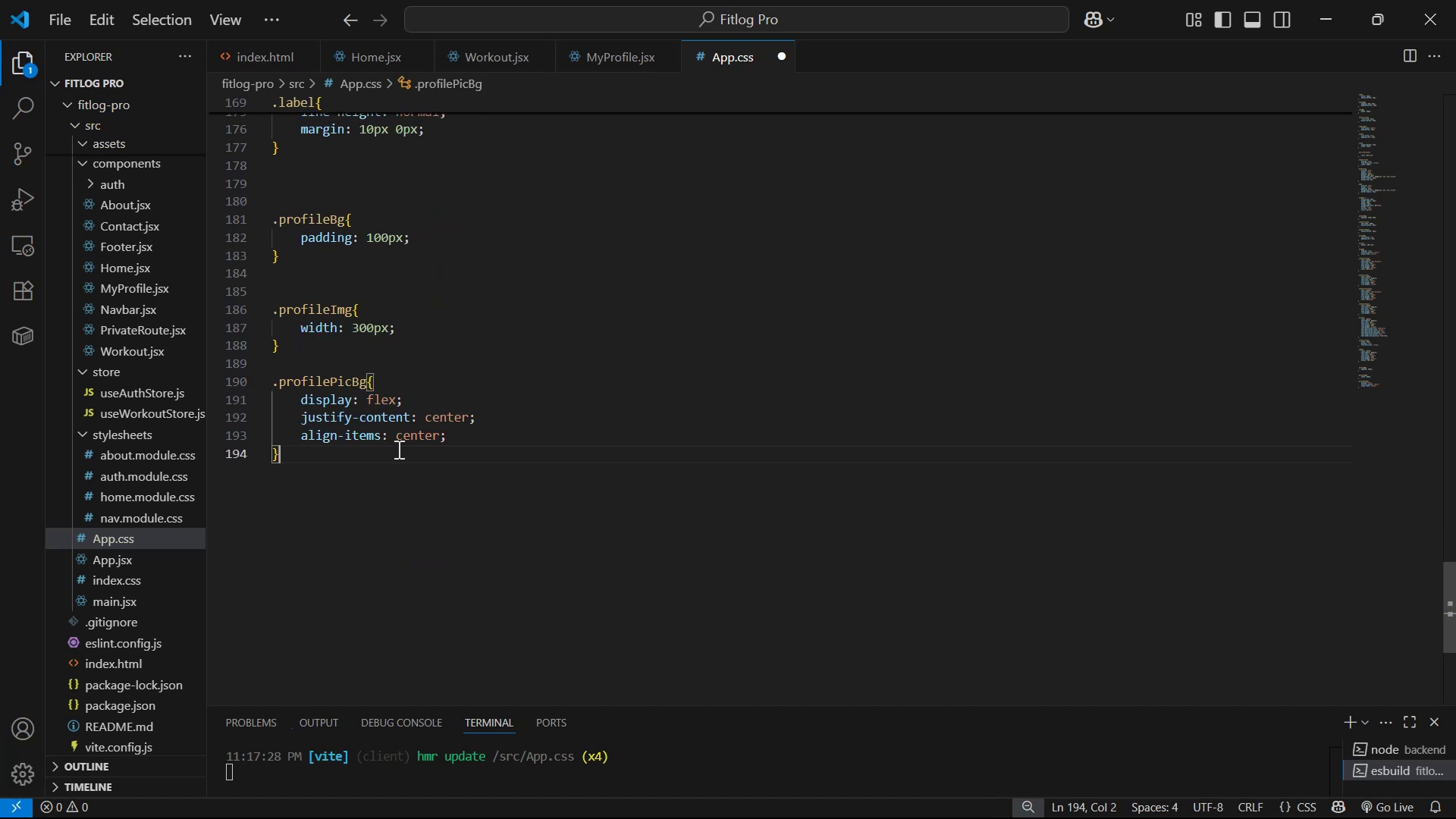 
key(Enter)
 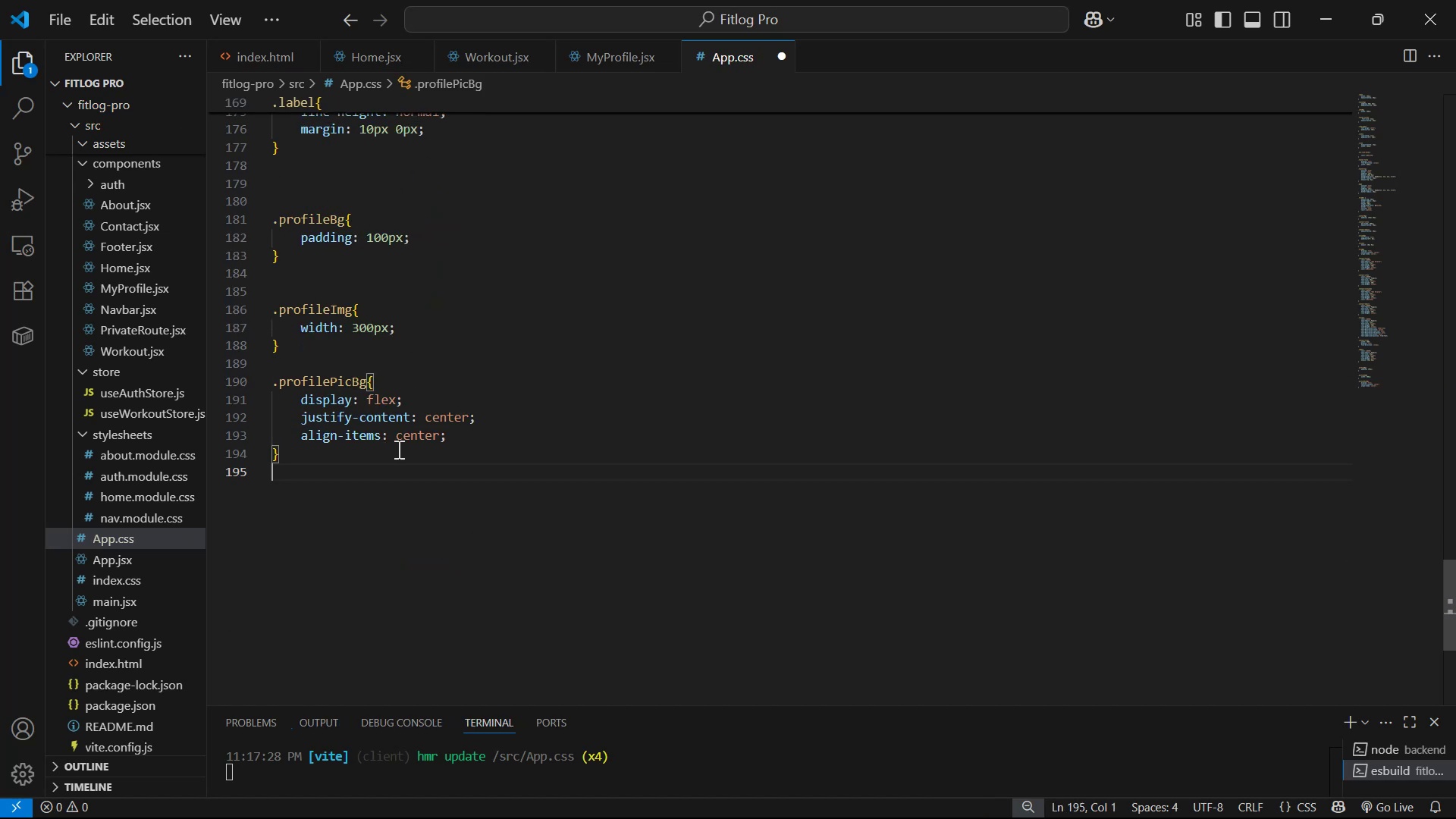 
key(Enter)
 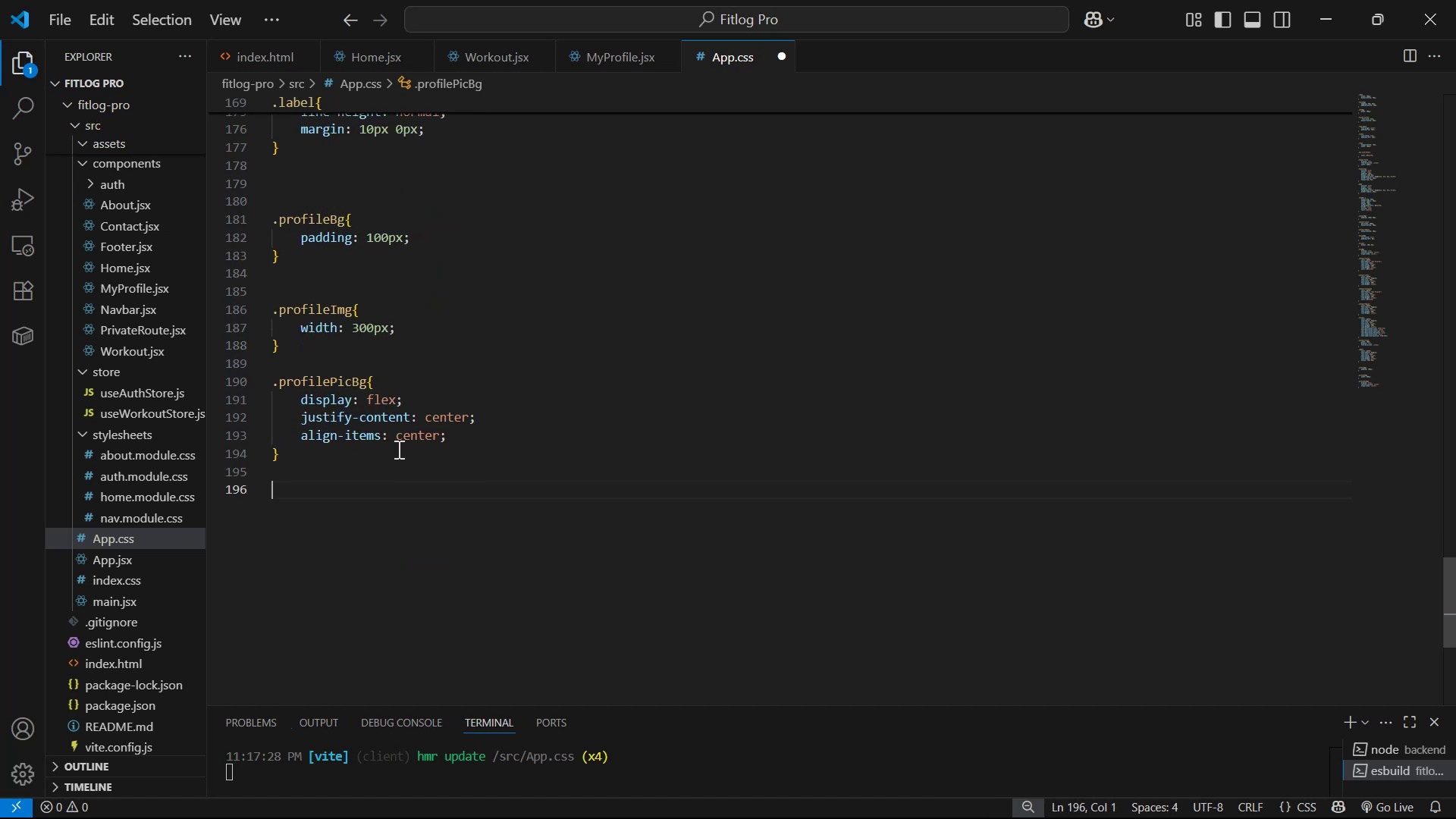 
key(Period)
 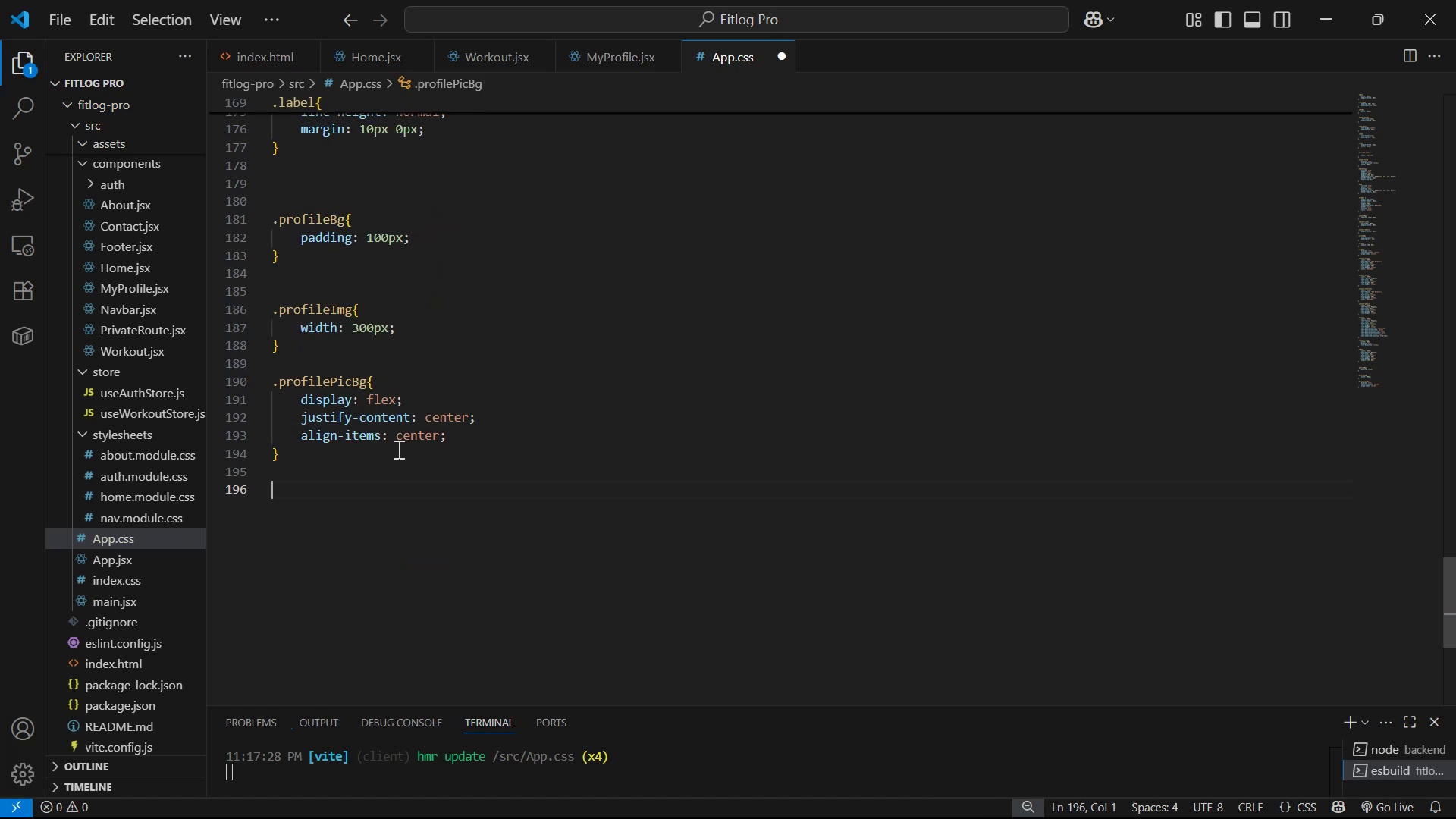 
key(Control+V)
 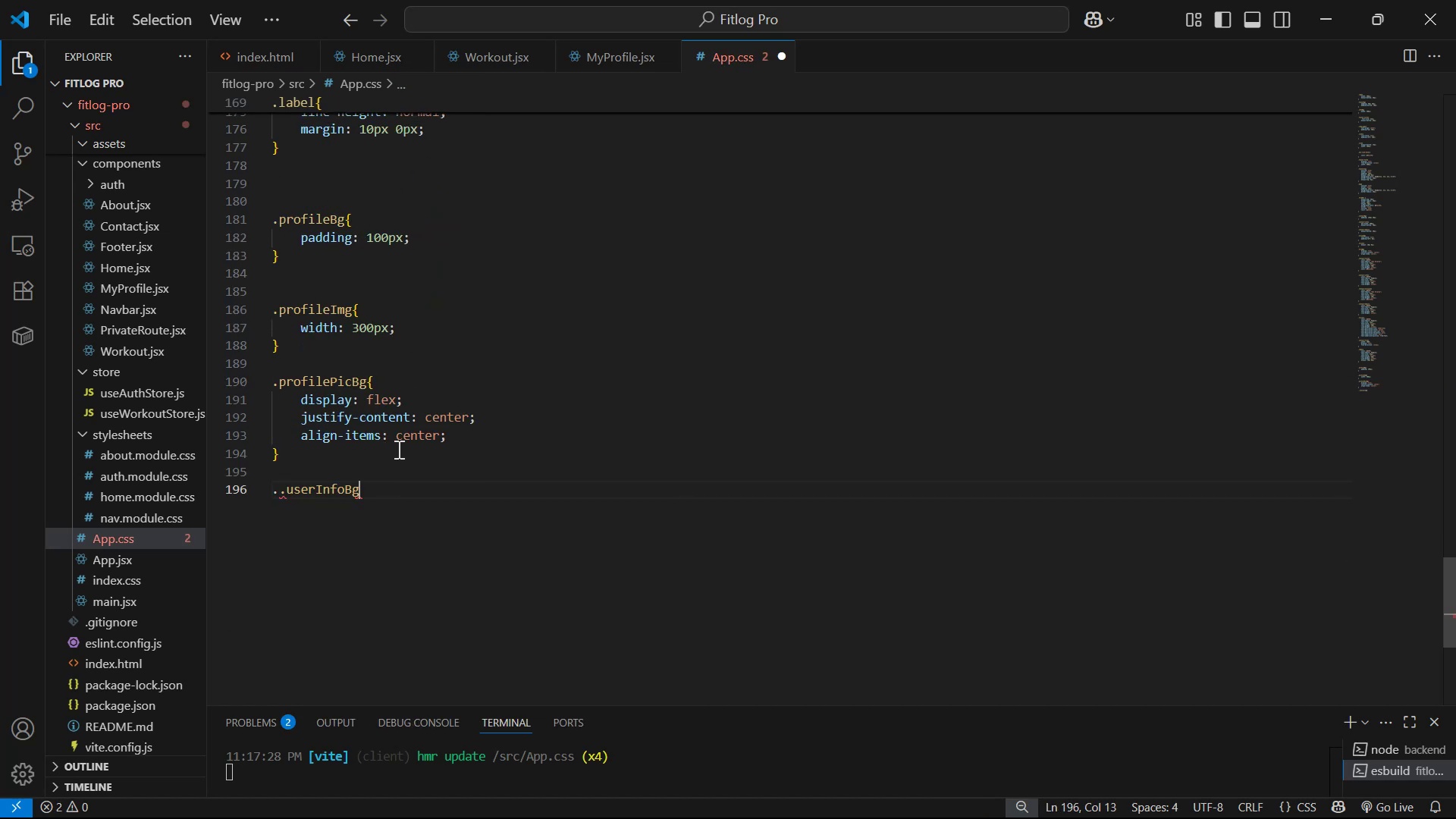 
key(Shift+ShiftLeft)
 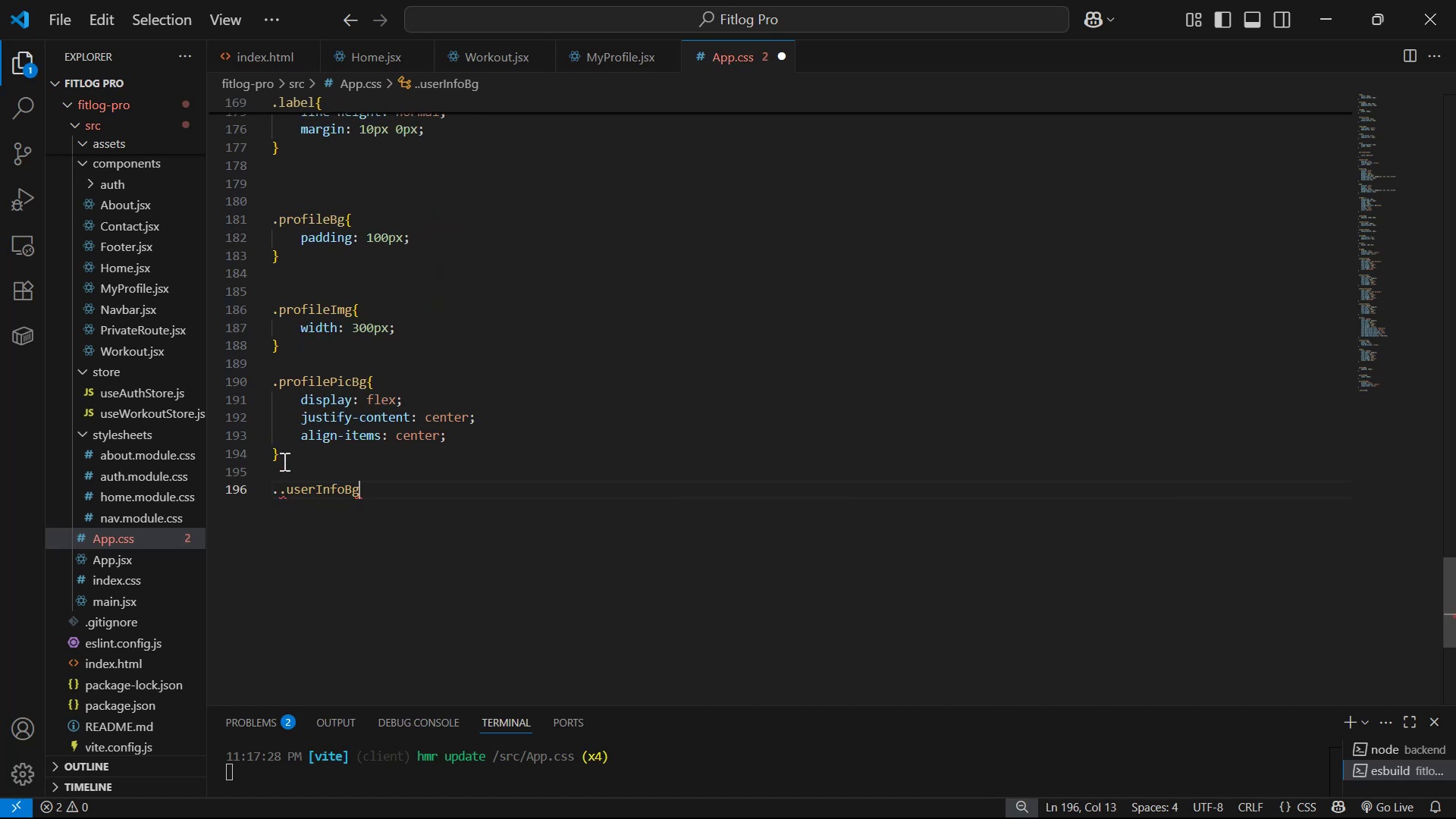 
left_click([281, 490])
 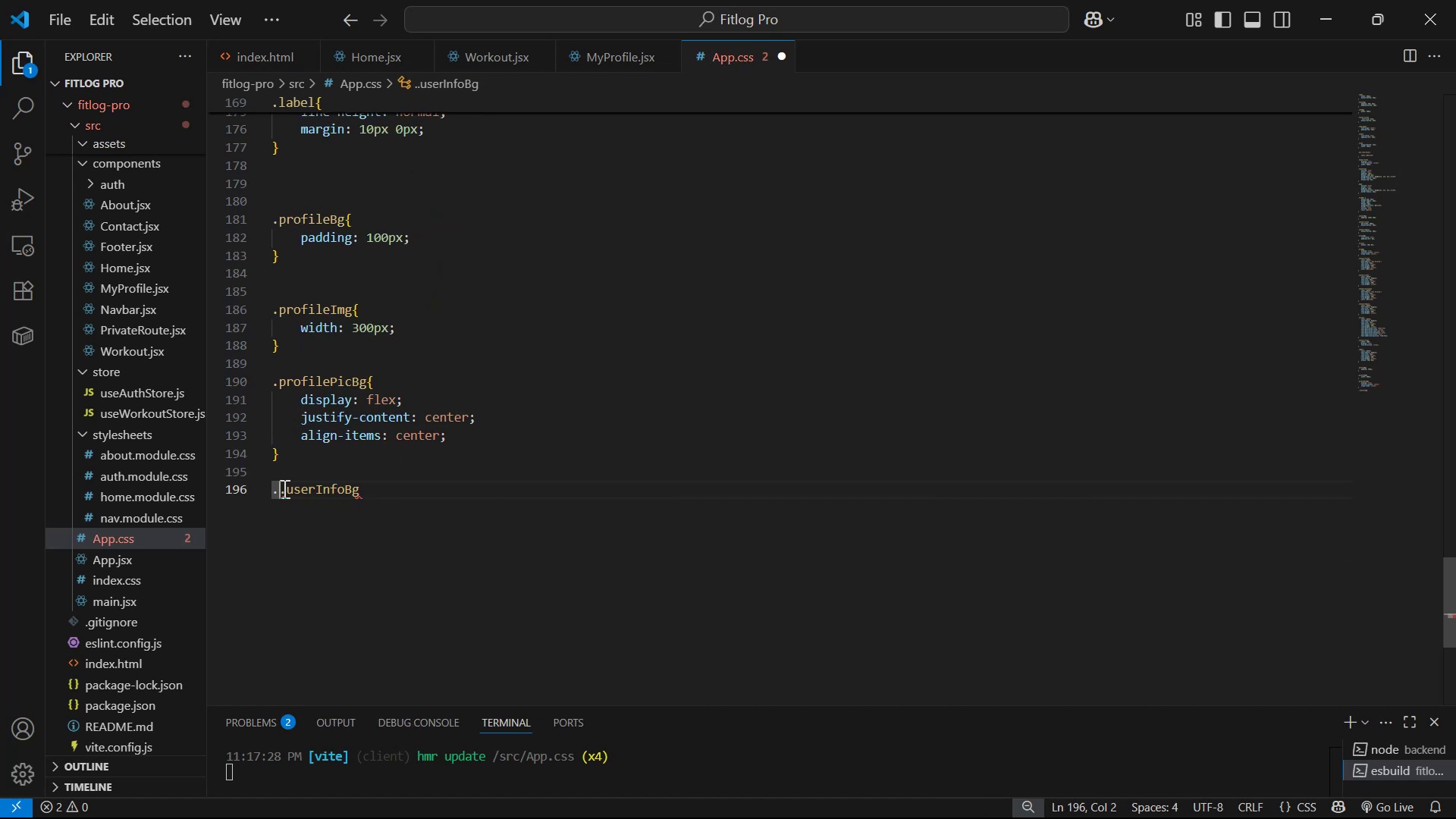 
key(Backspace)
 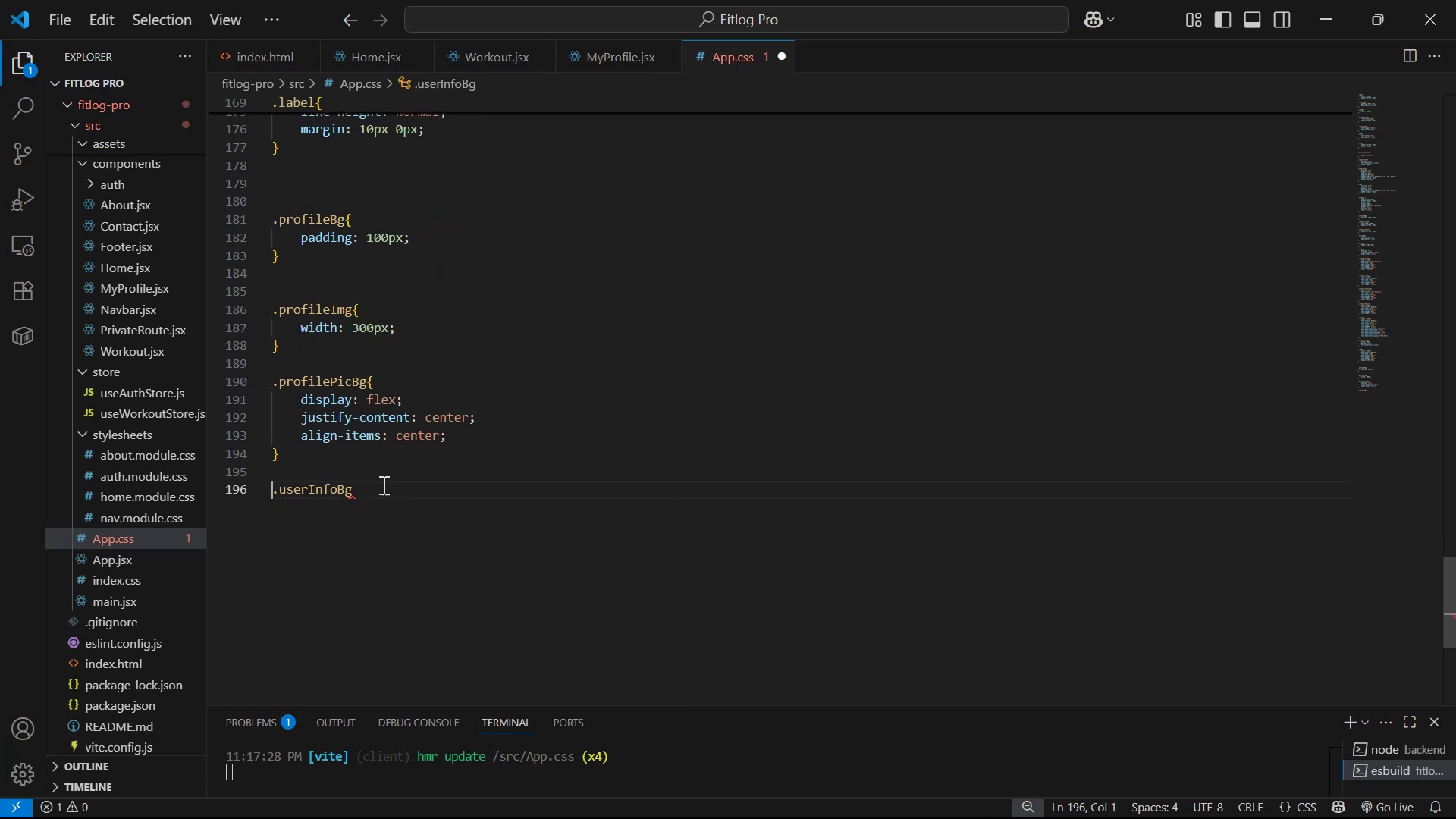 
key(Shift+ShiftLeft)
 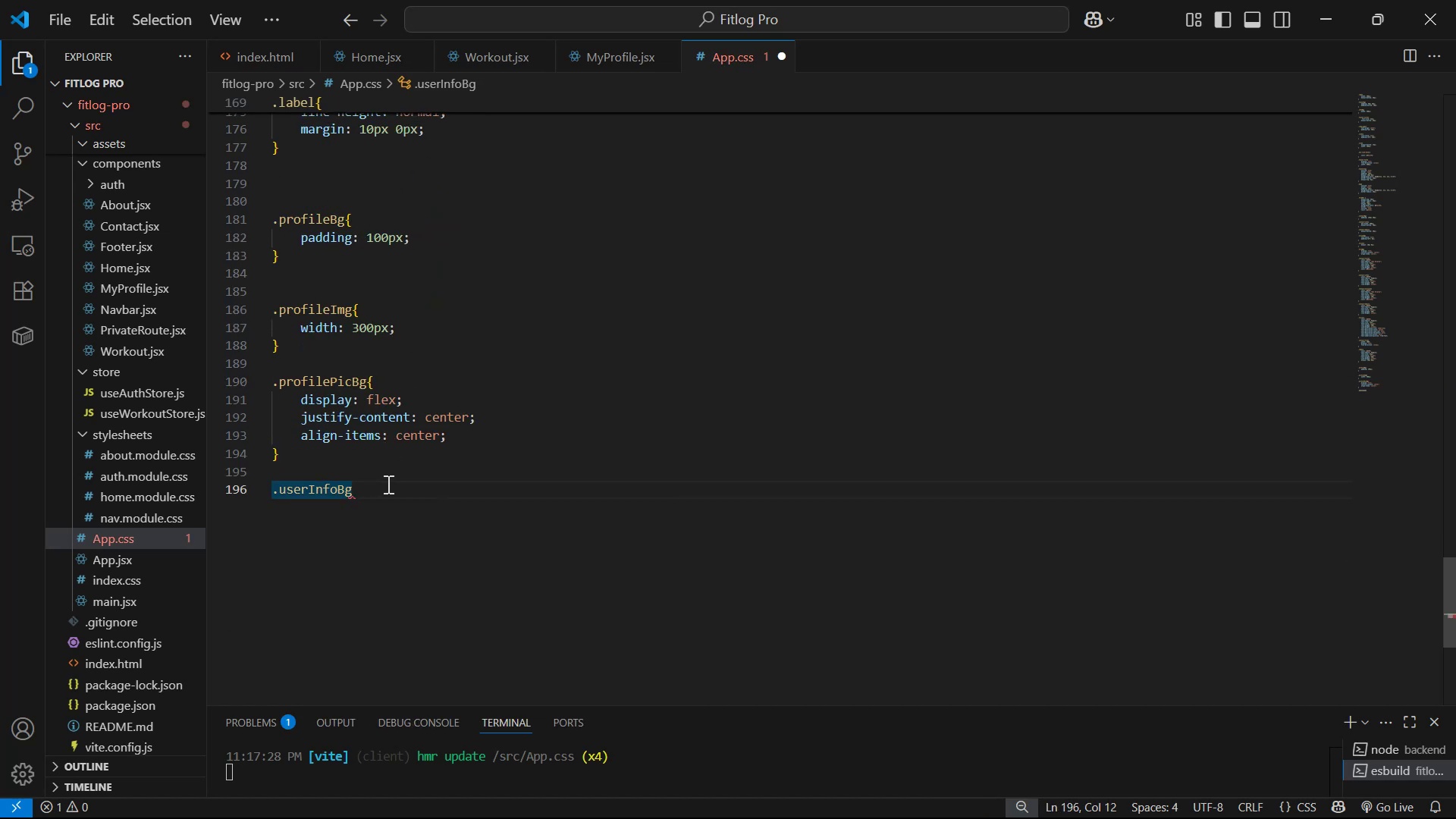 
key(Shift+BracketLeft)
 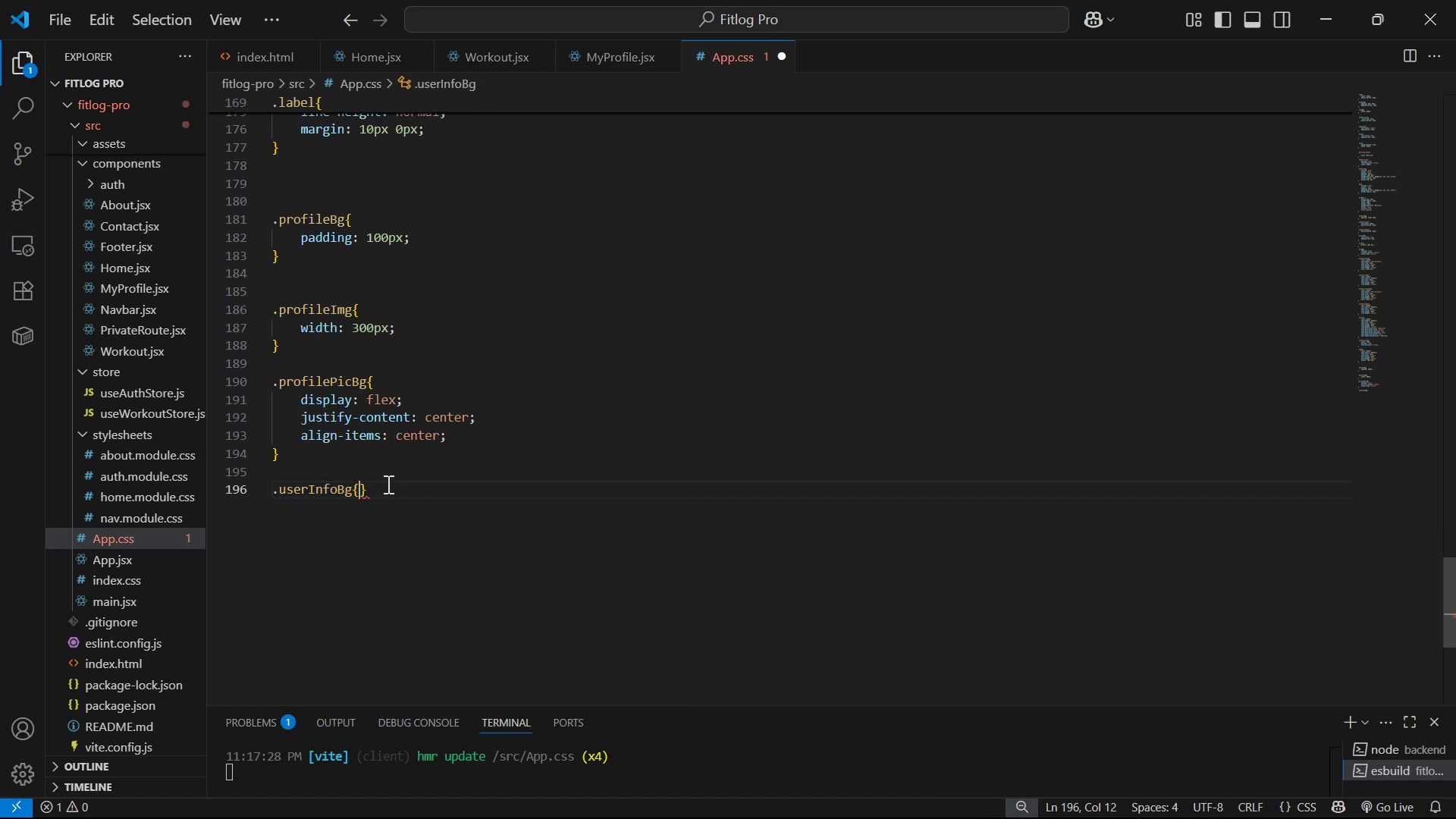 
key(Enter)
 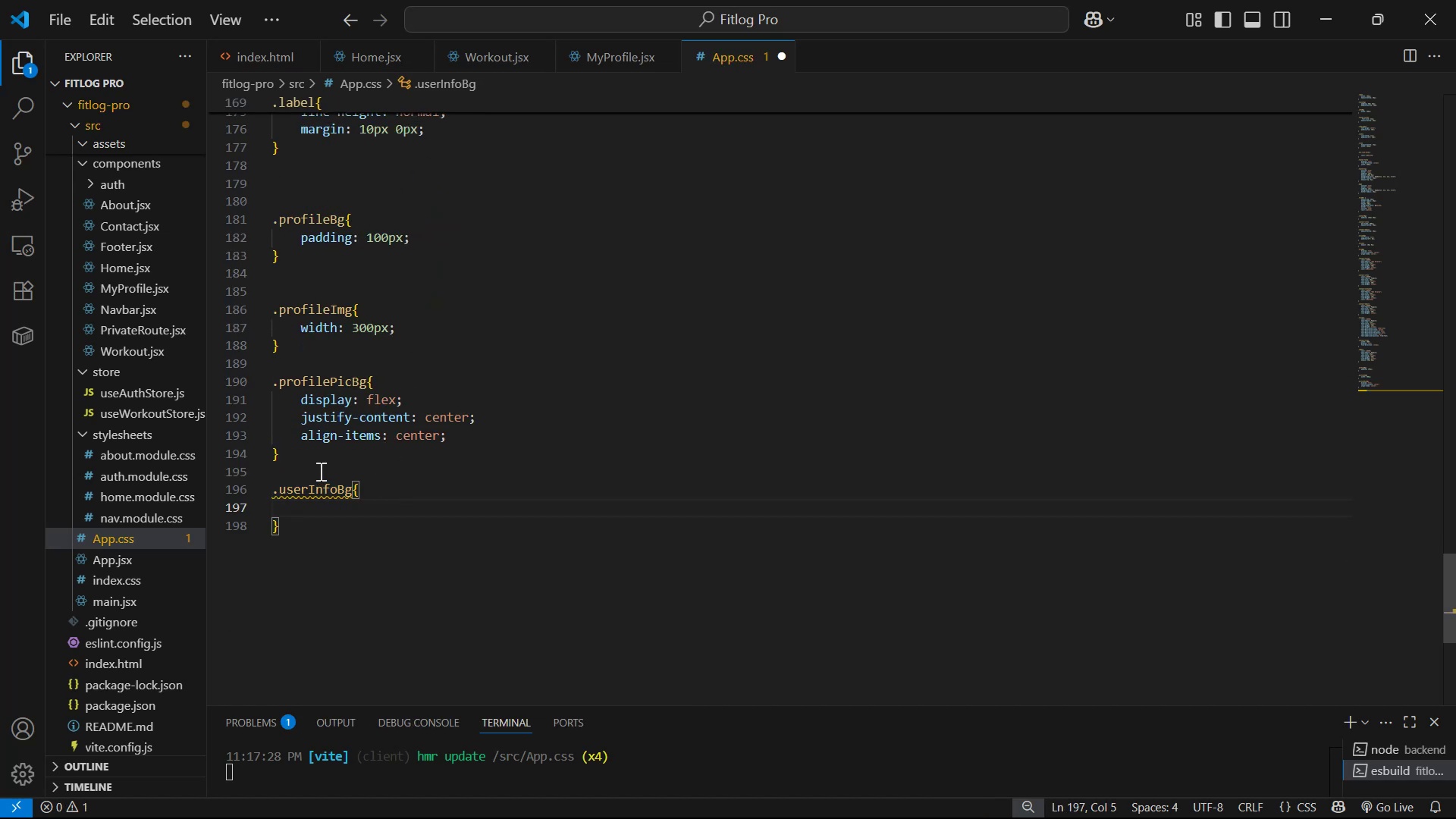 
left_click_drag(start_coordinate=[490, 441], to_coordinate=[287, 403])
 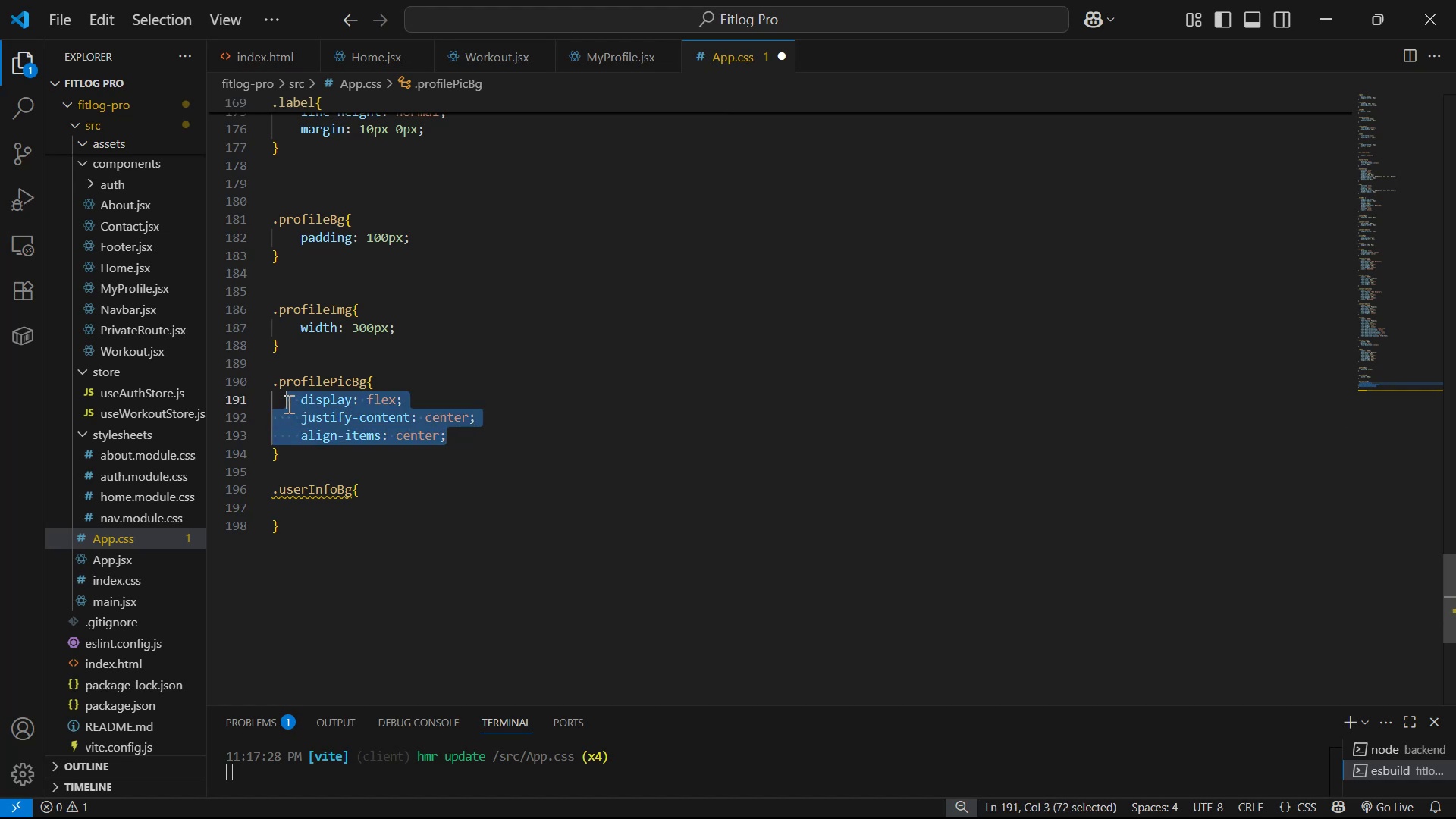 
key(Control+X)
 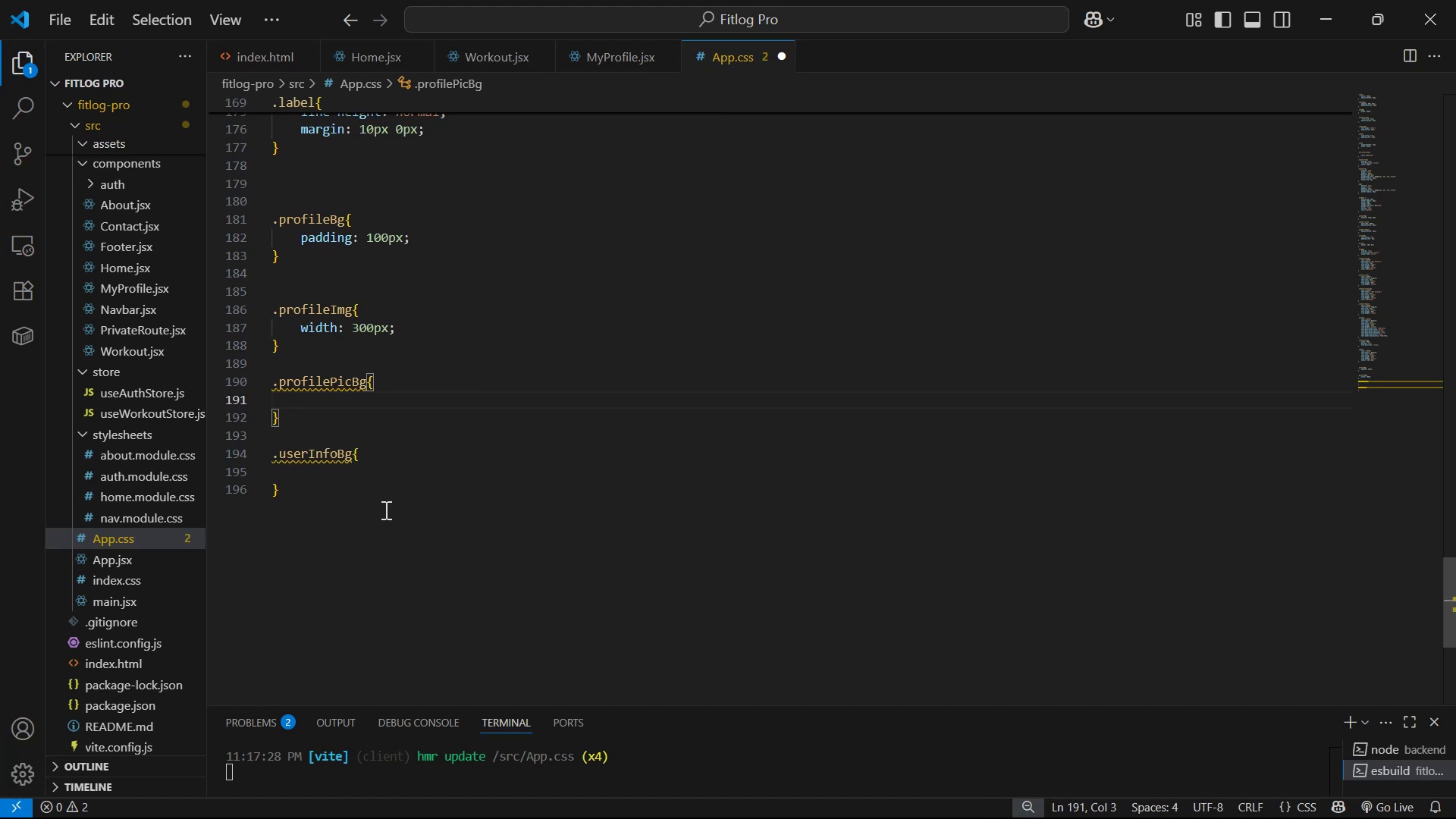 
key(Control+C)
 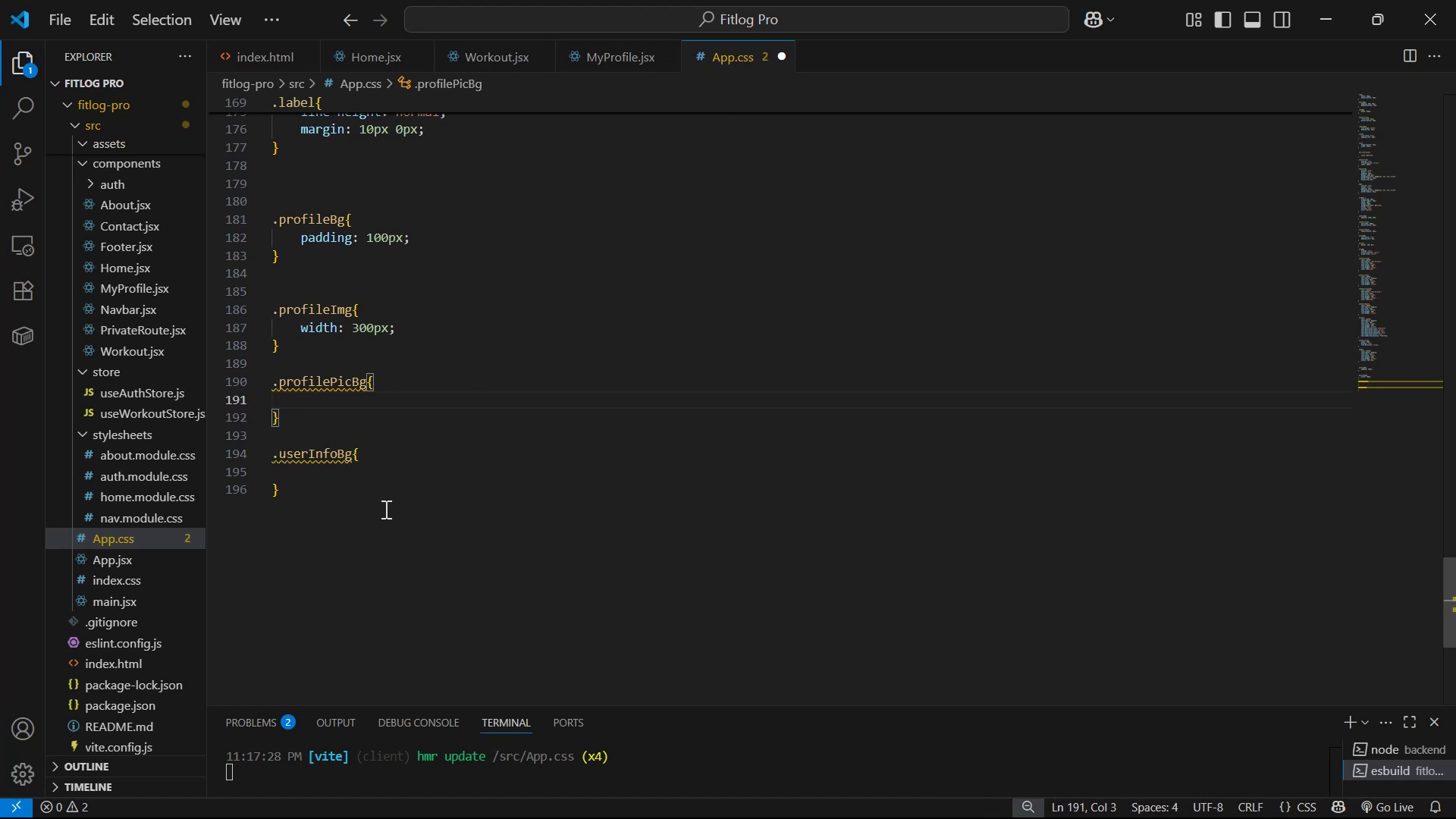 
key(Control+Z)
 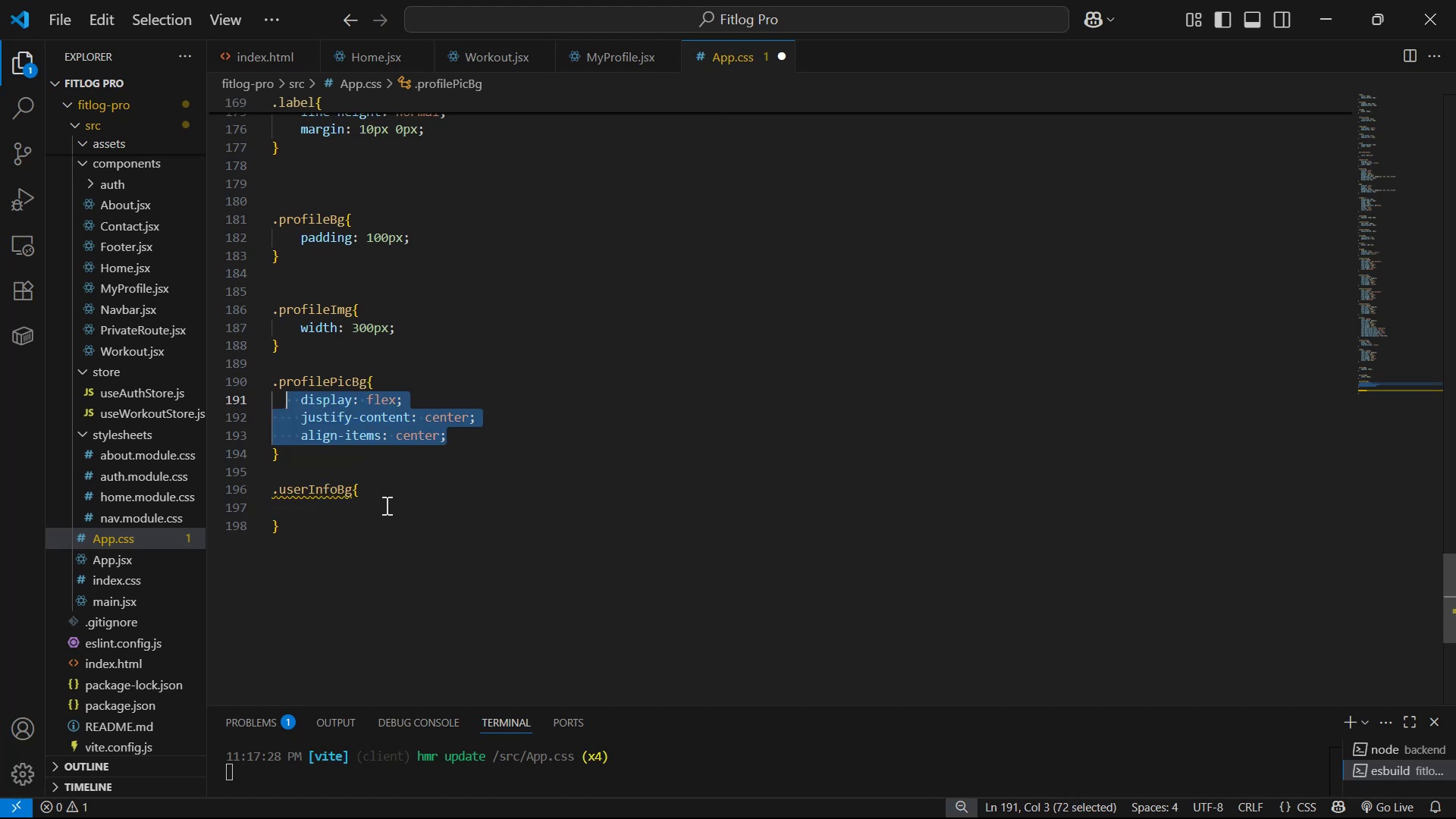 
key(Control+C)
 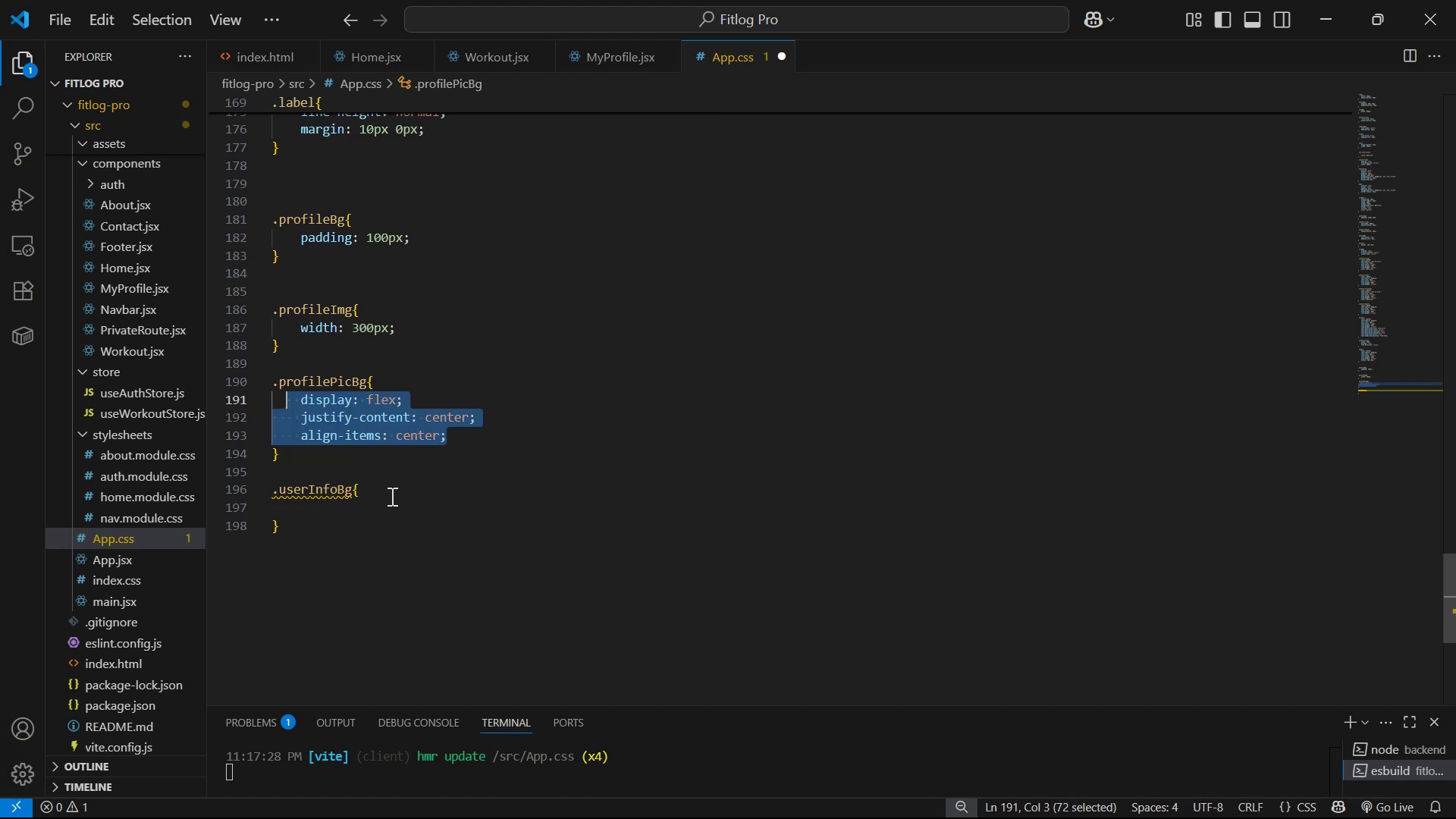 
left_click([394, 485])
 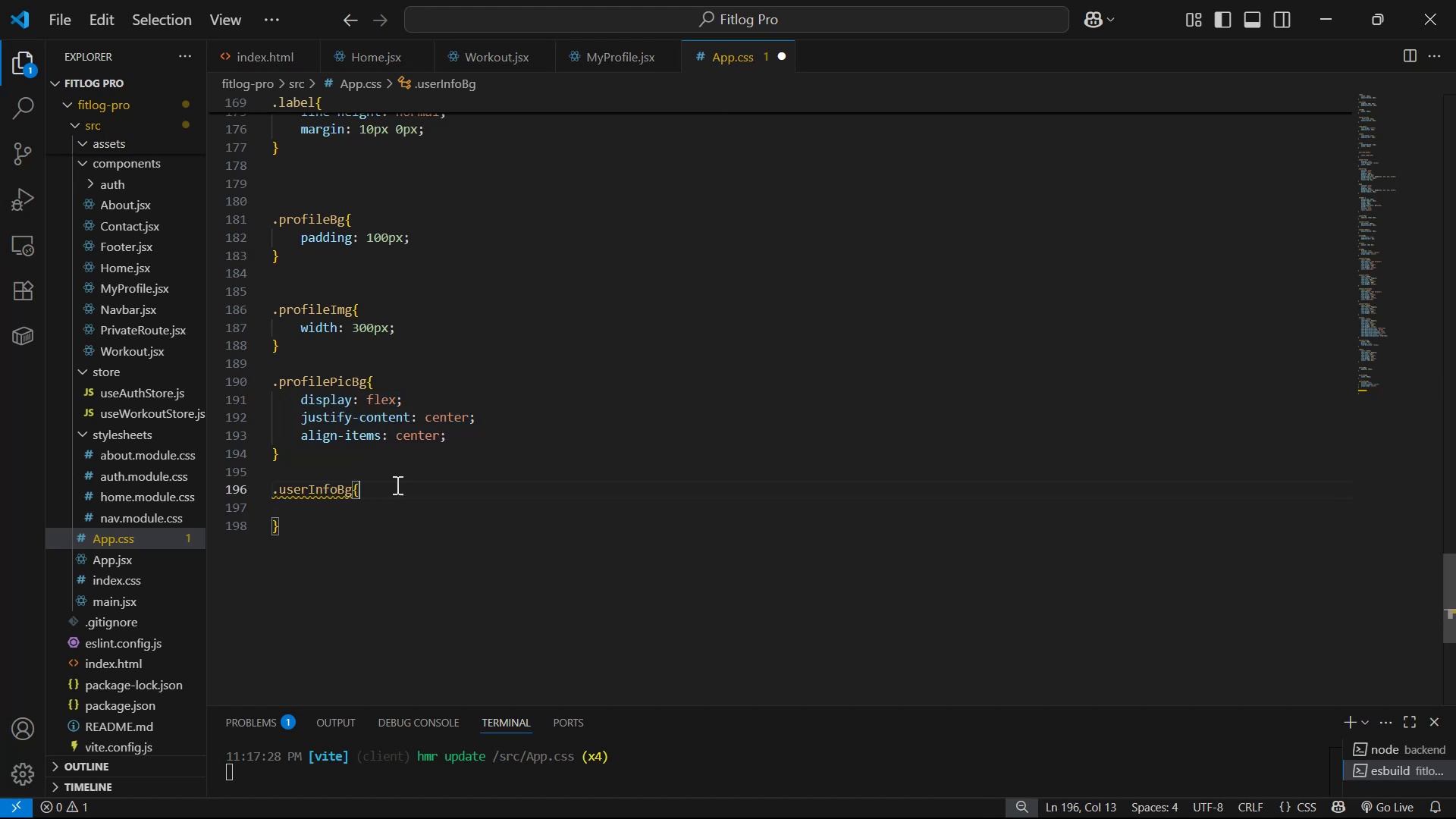 
key(Enter)
 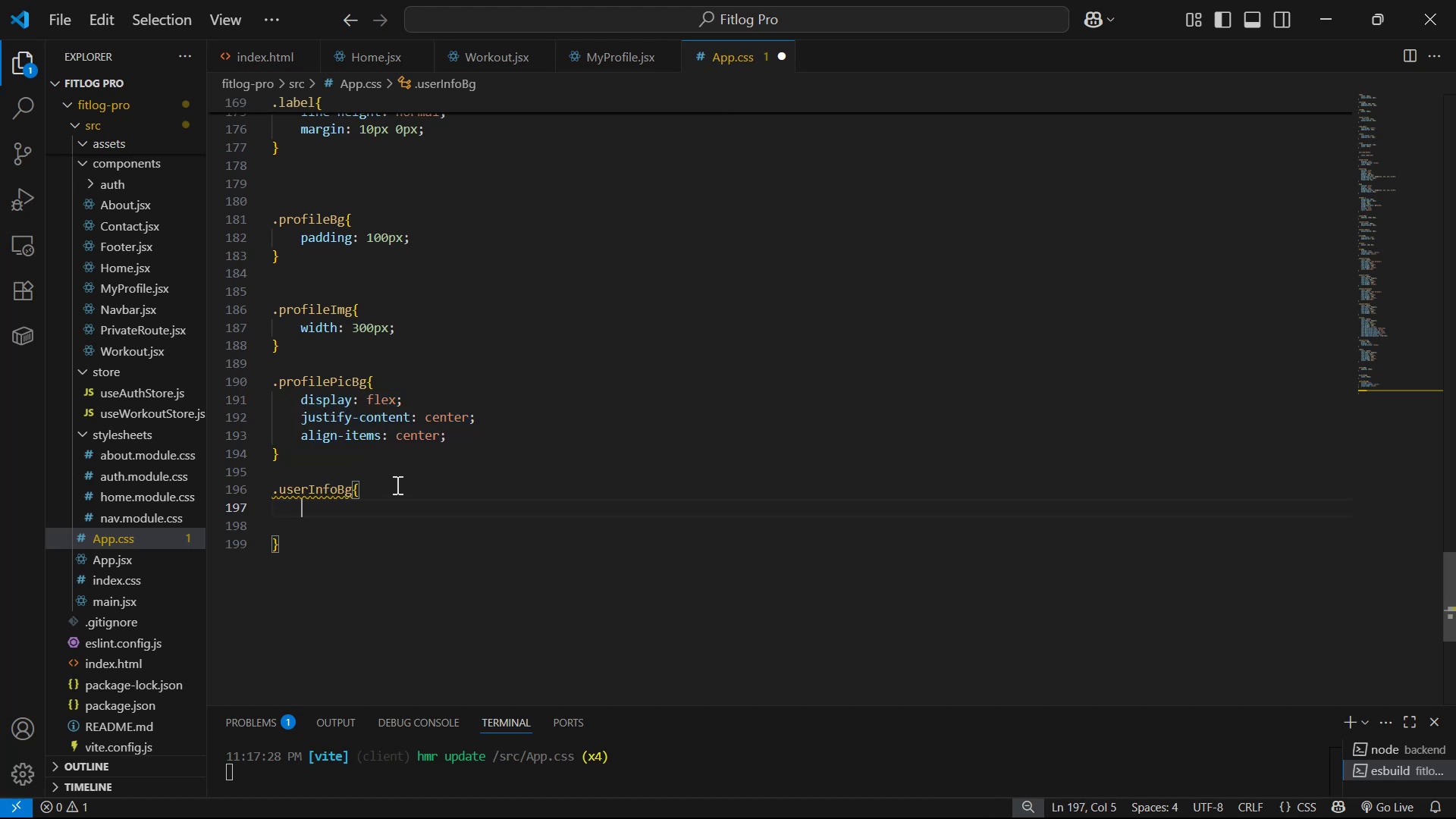 
key(Control+V)
 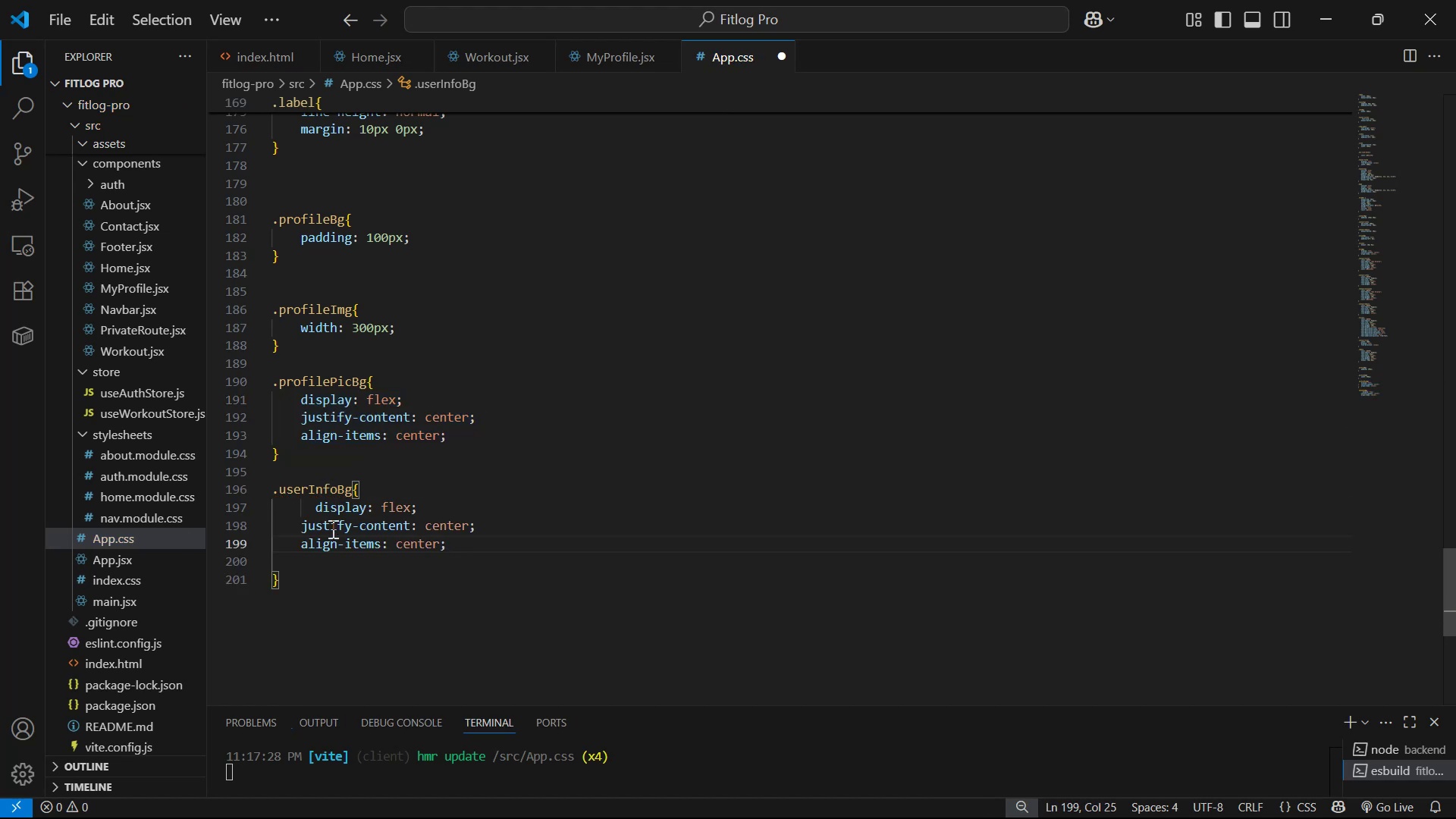 
left_click([314, 510])
 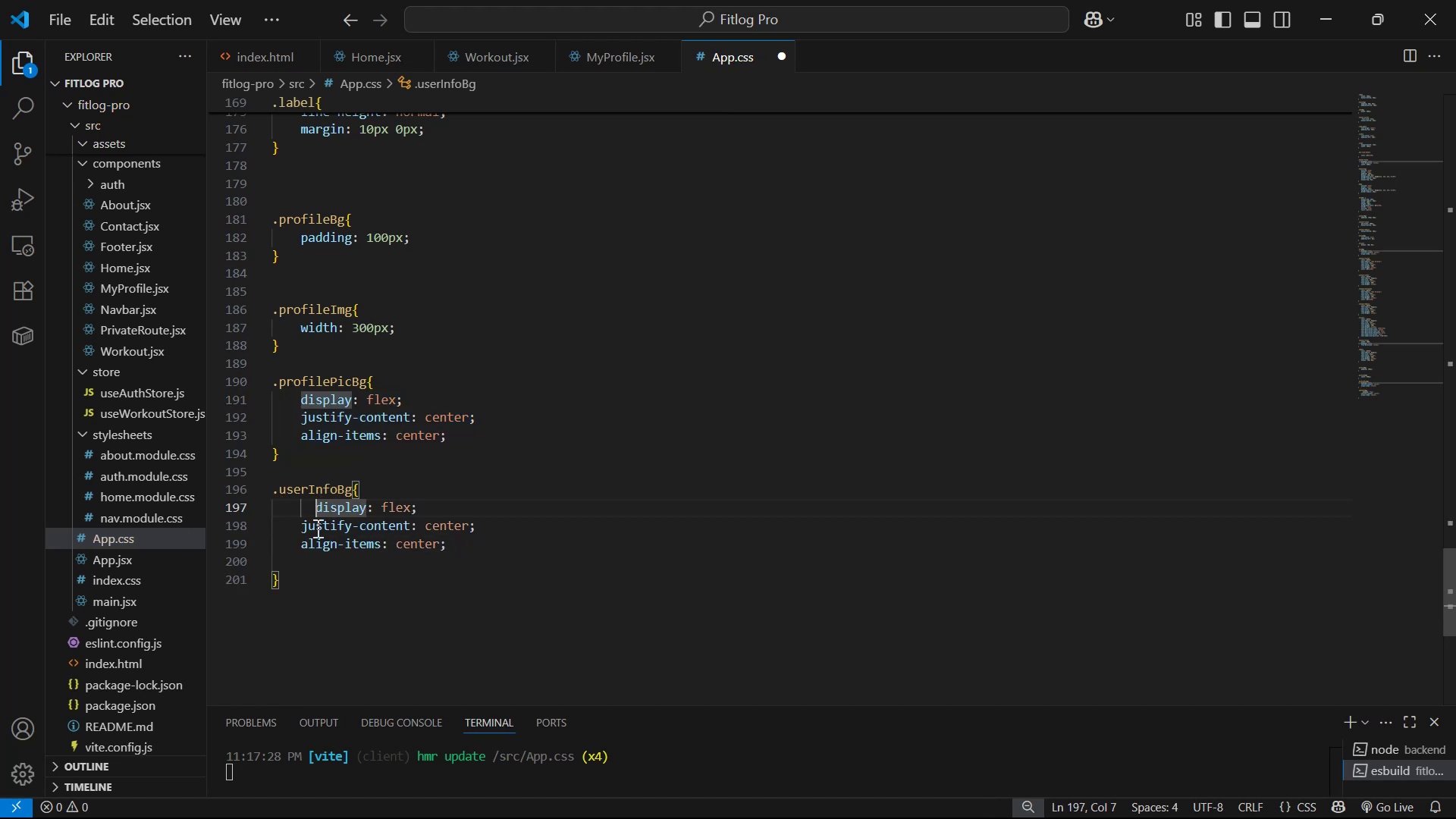 
key(Backspace)
 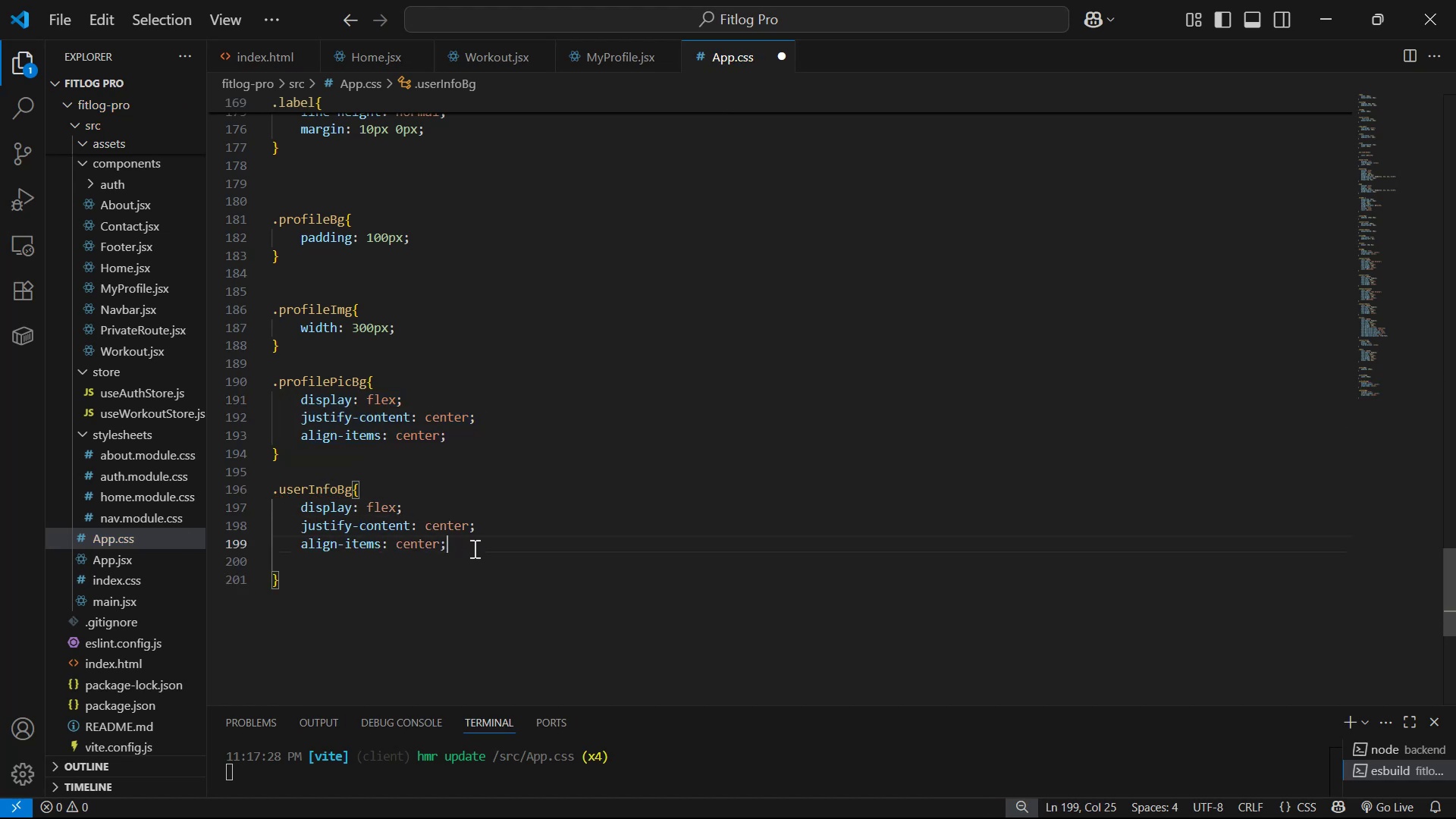 
key(Enter)
 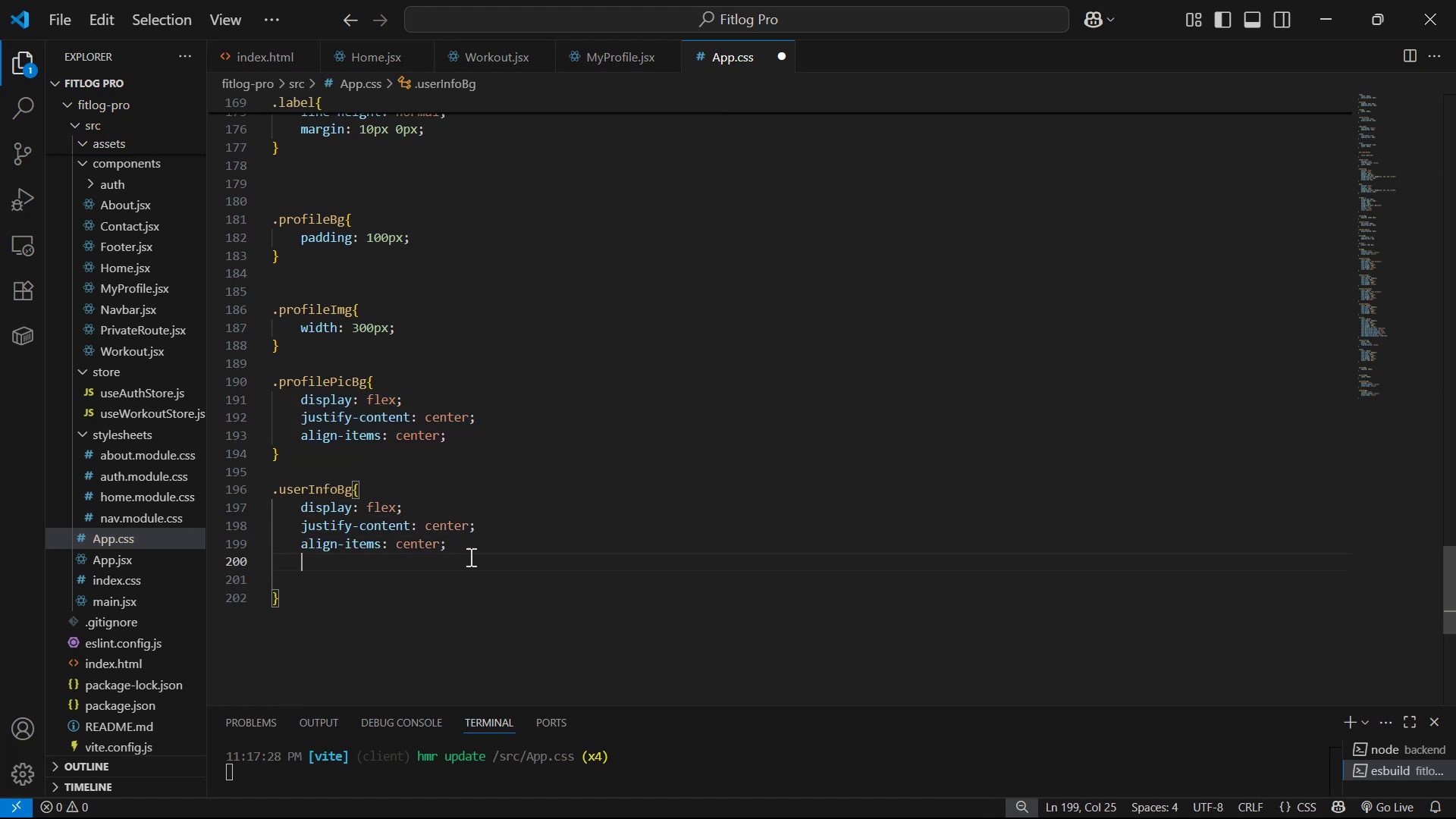 
type(fle)
 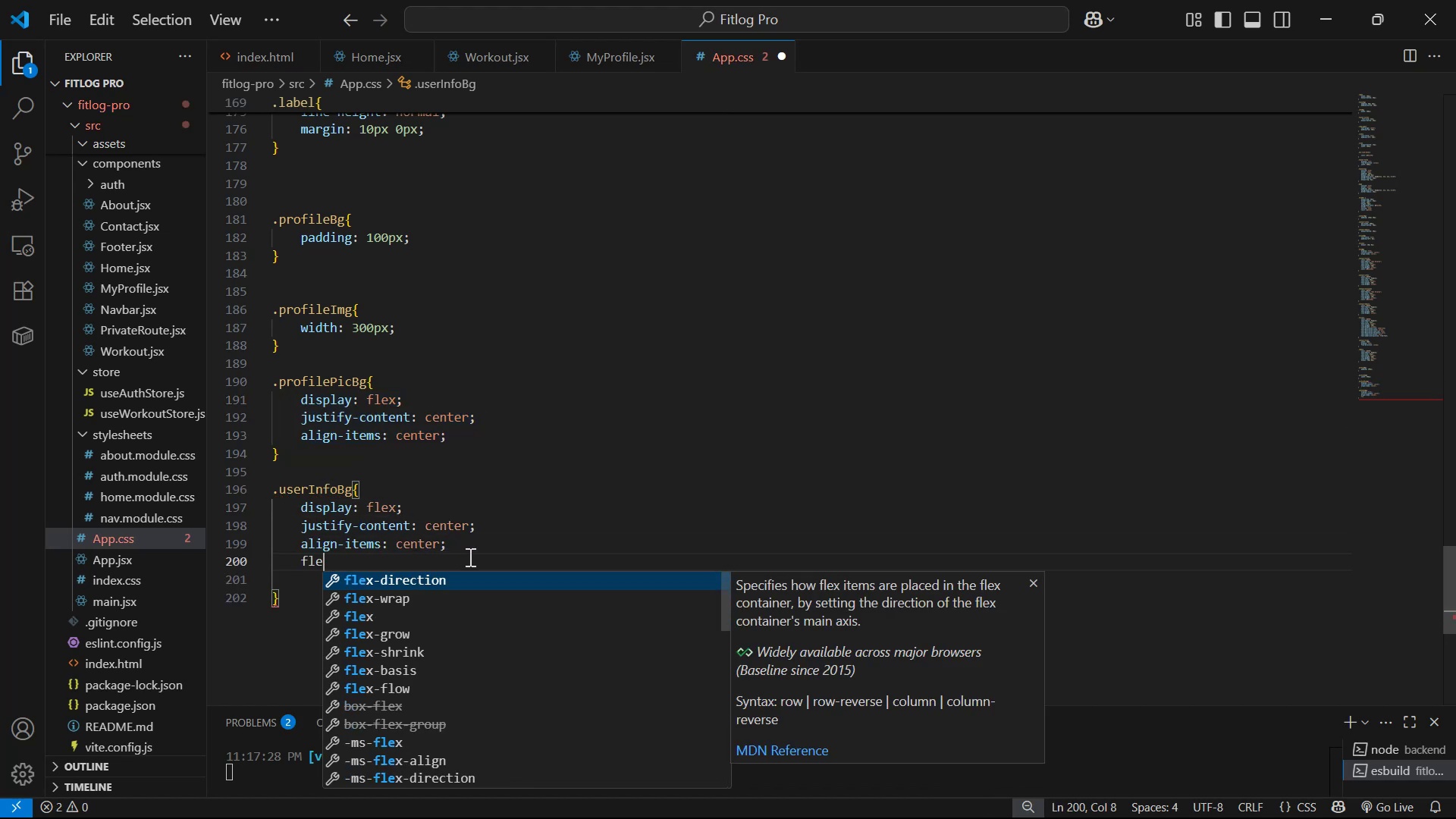 
key(Enter)
 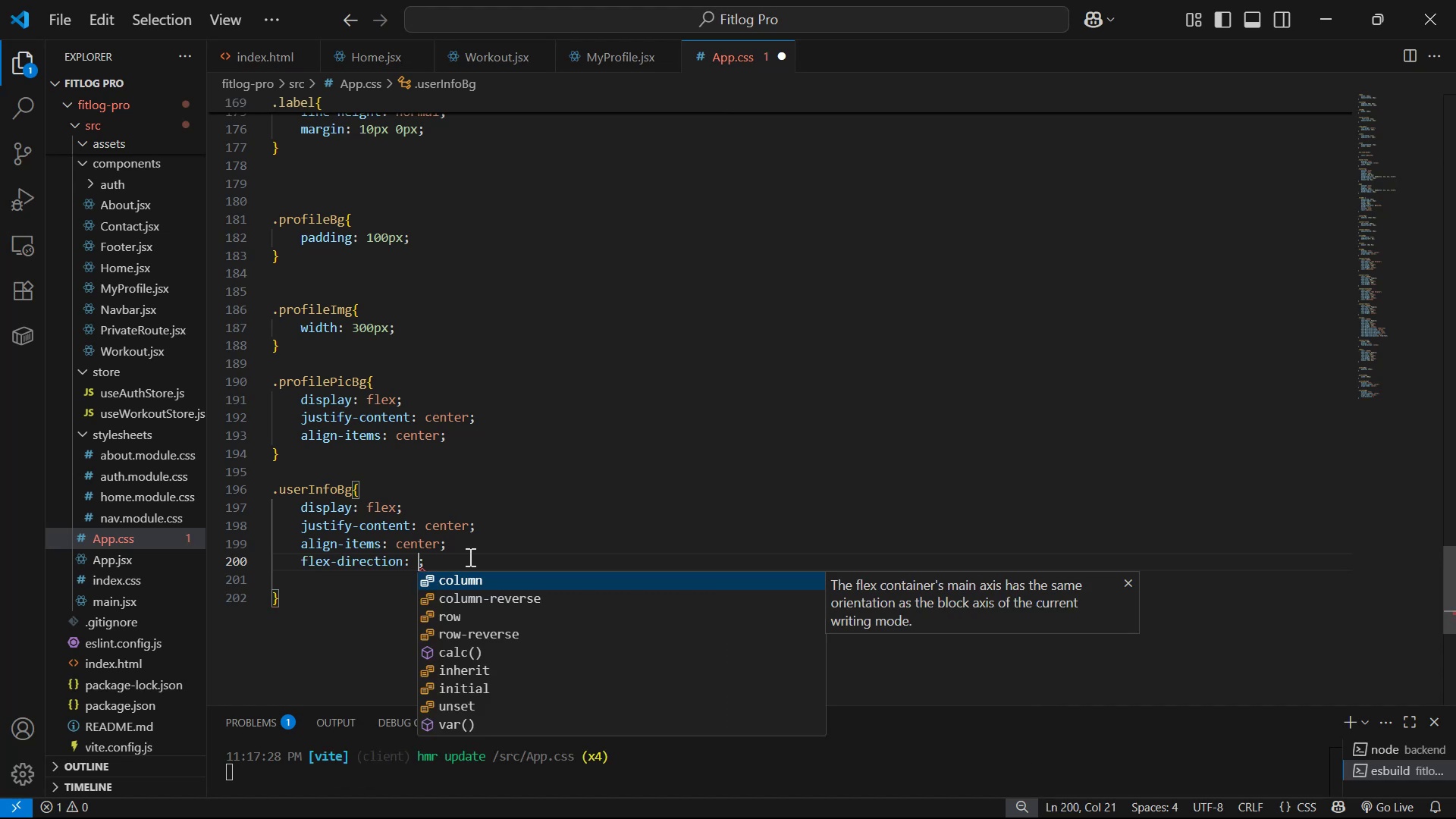 
key(ArrowDown)
 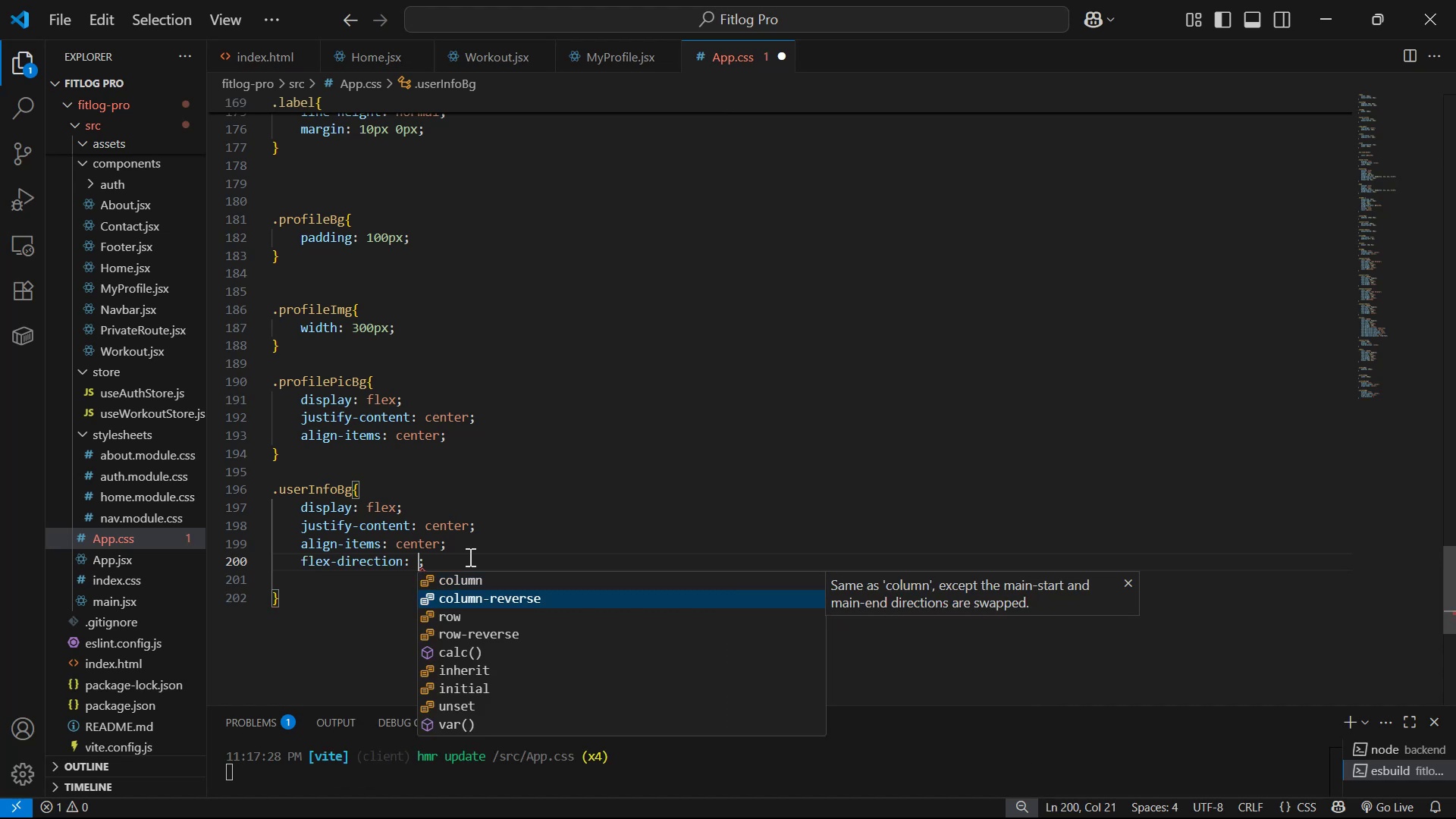 
key(ArrowUp)
 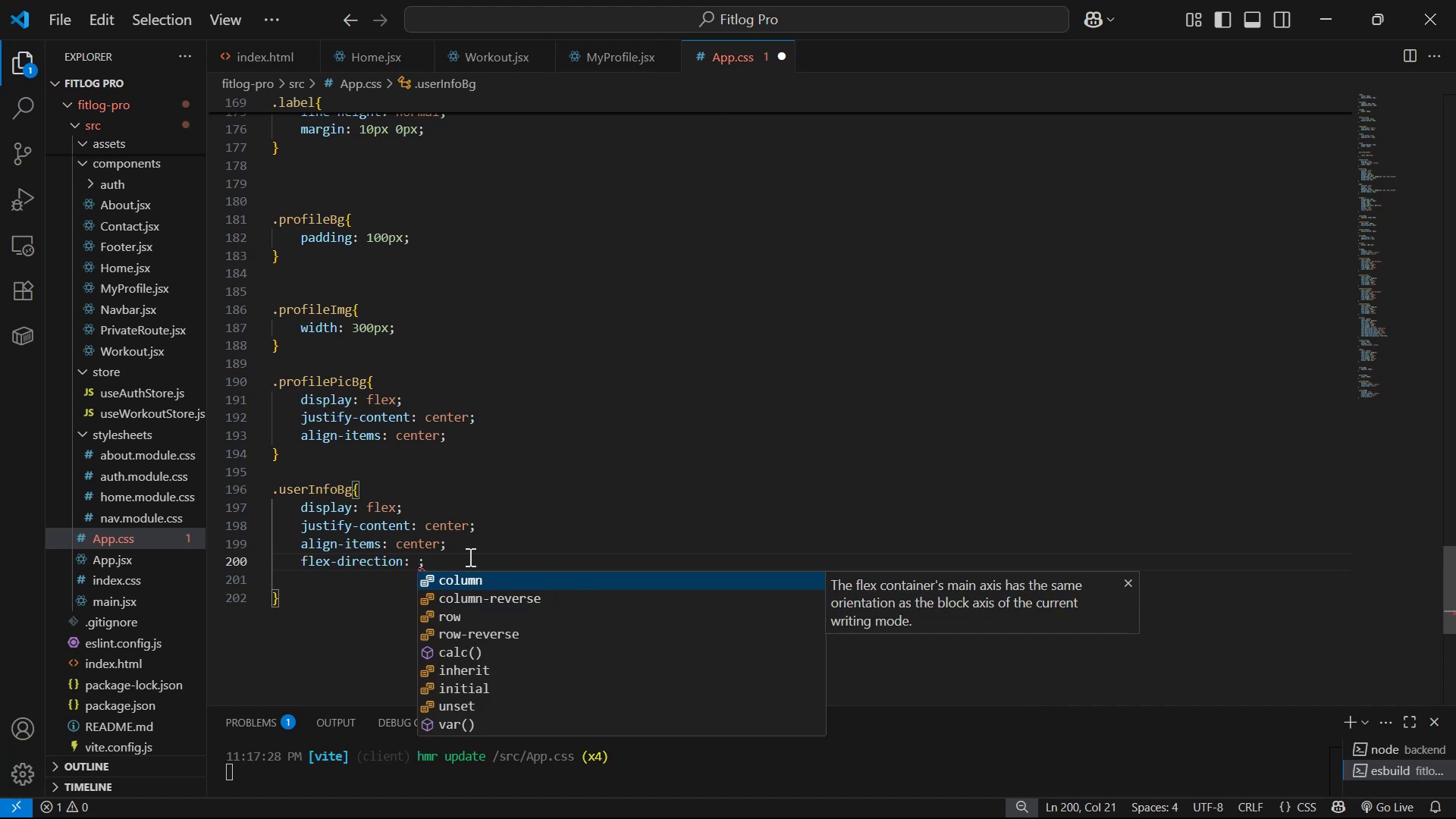 
key(Enter)
 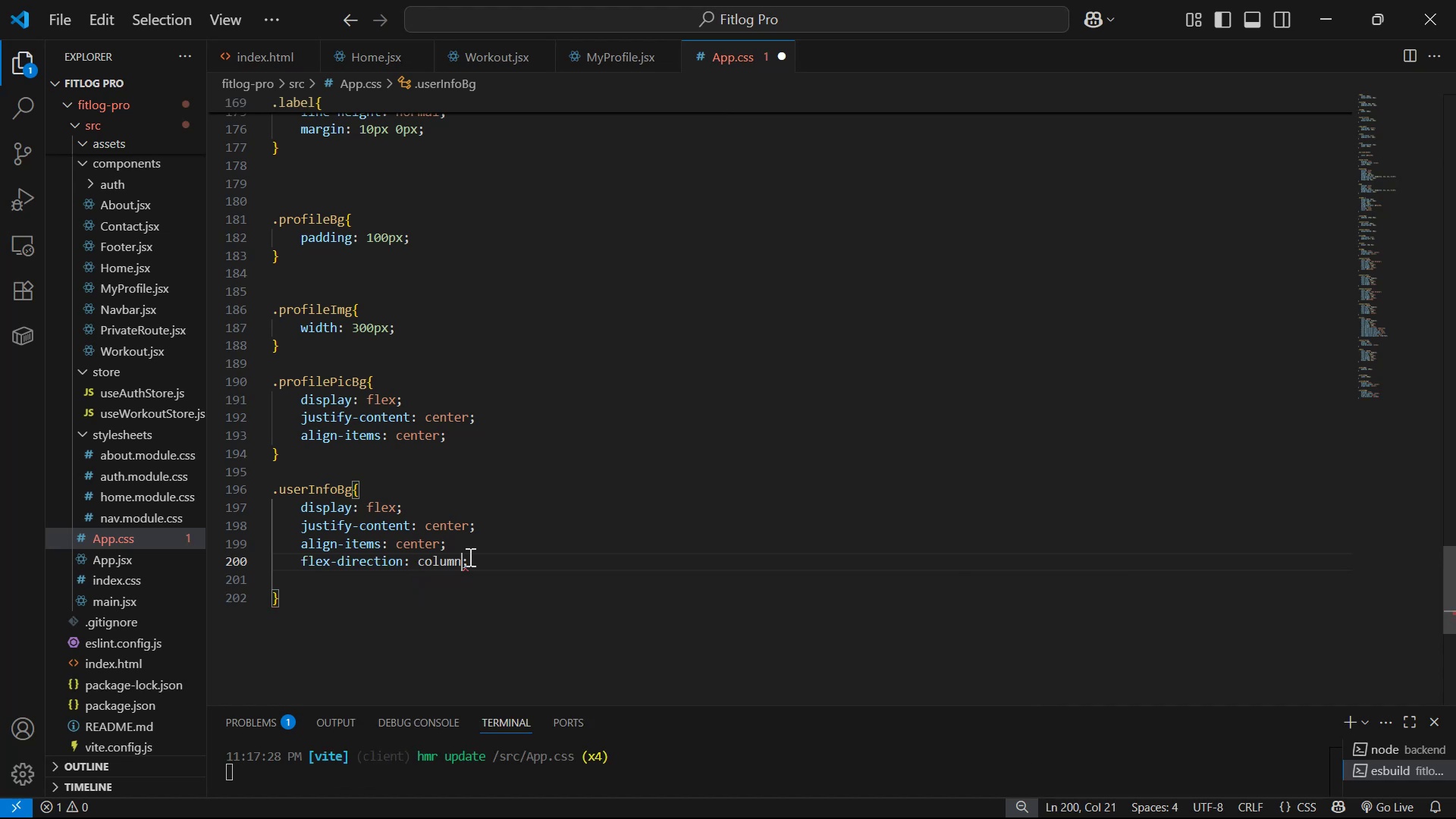 
key(Control+S)
 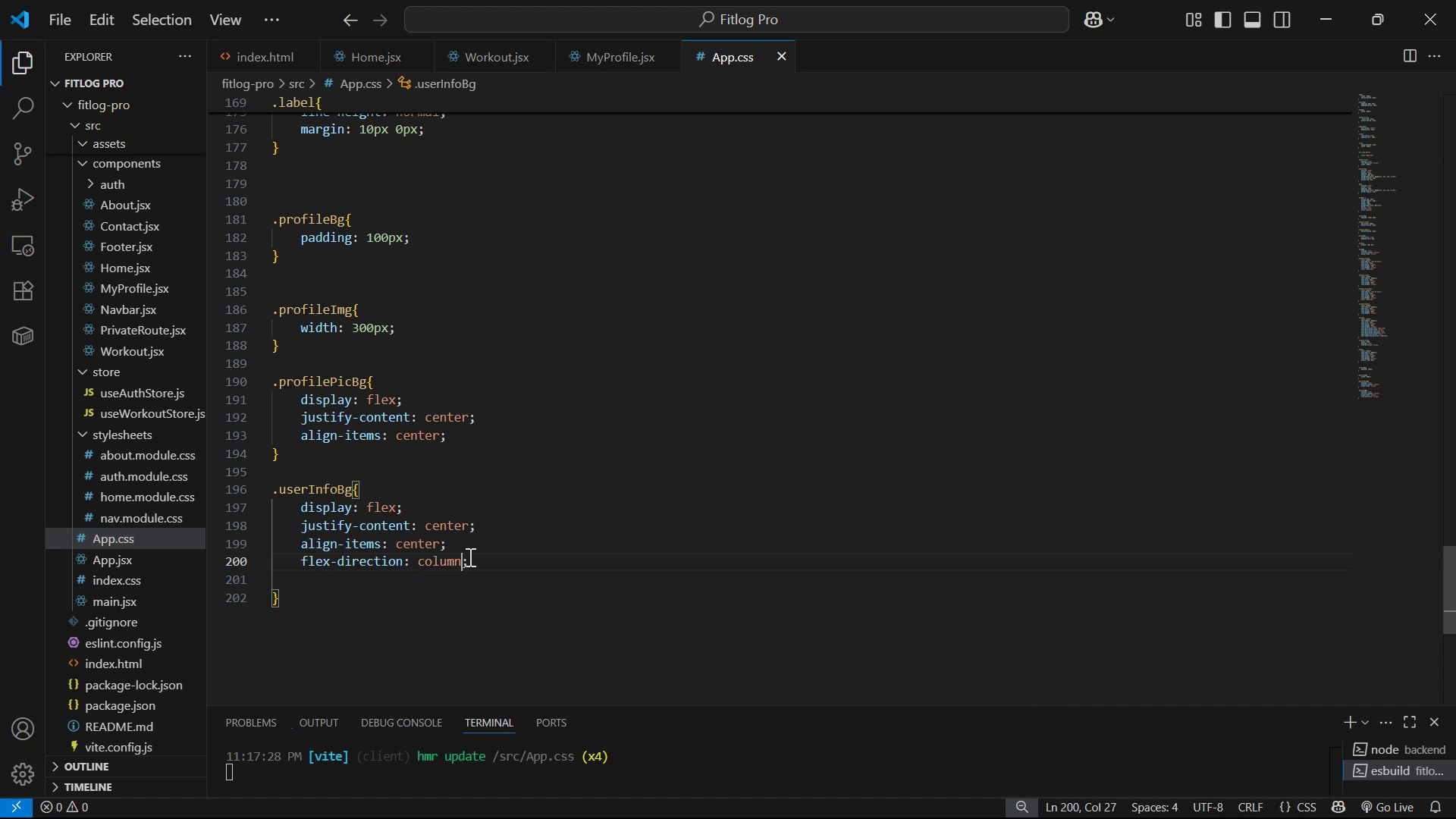 
key(Alt+AltLeft)
 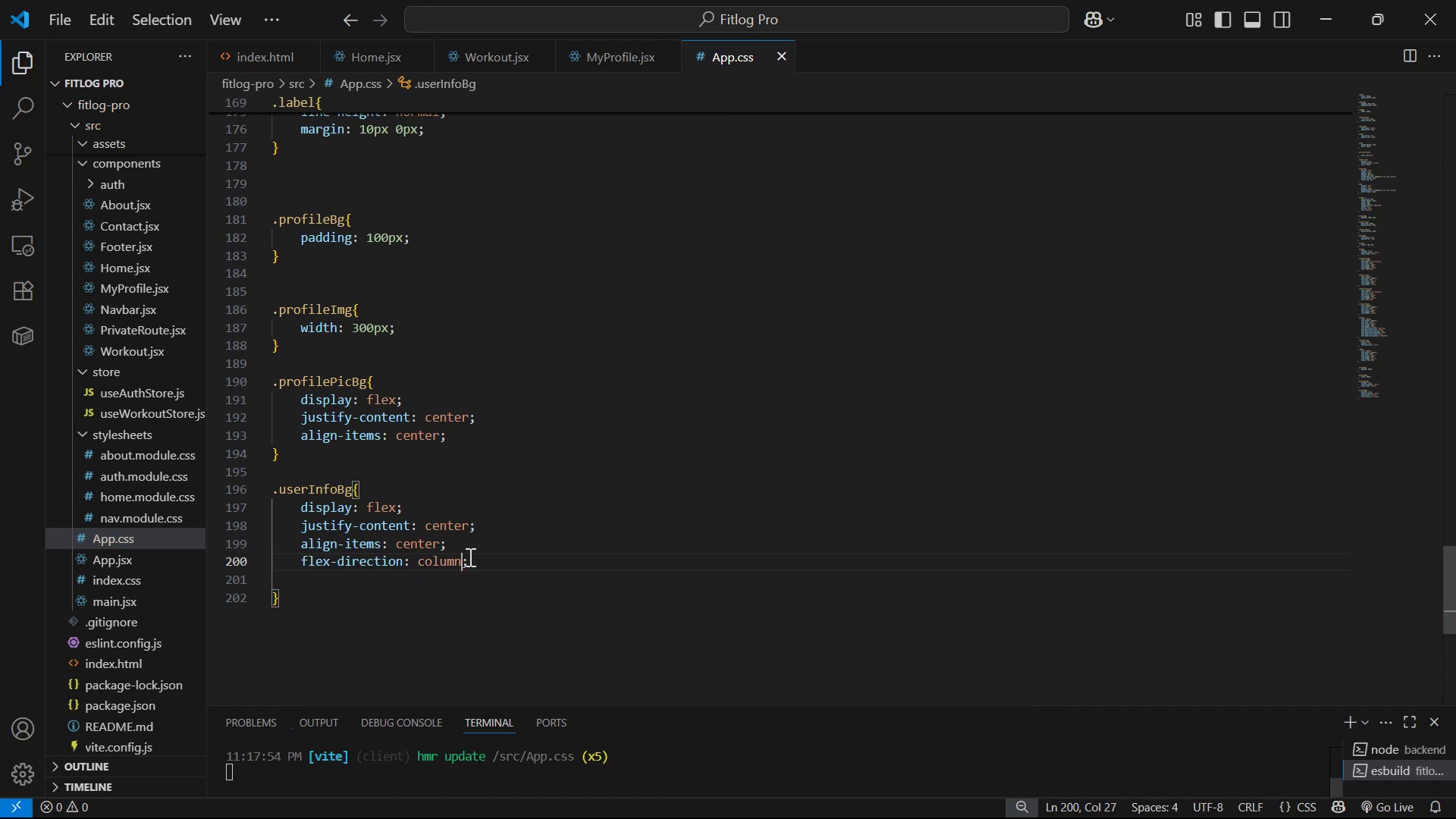 
key(Alt+Tab)
 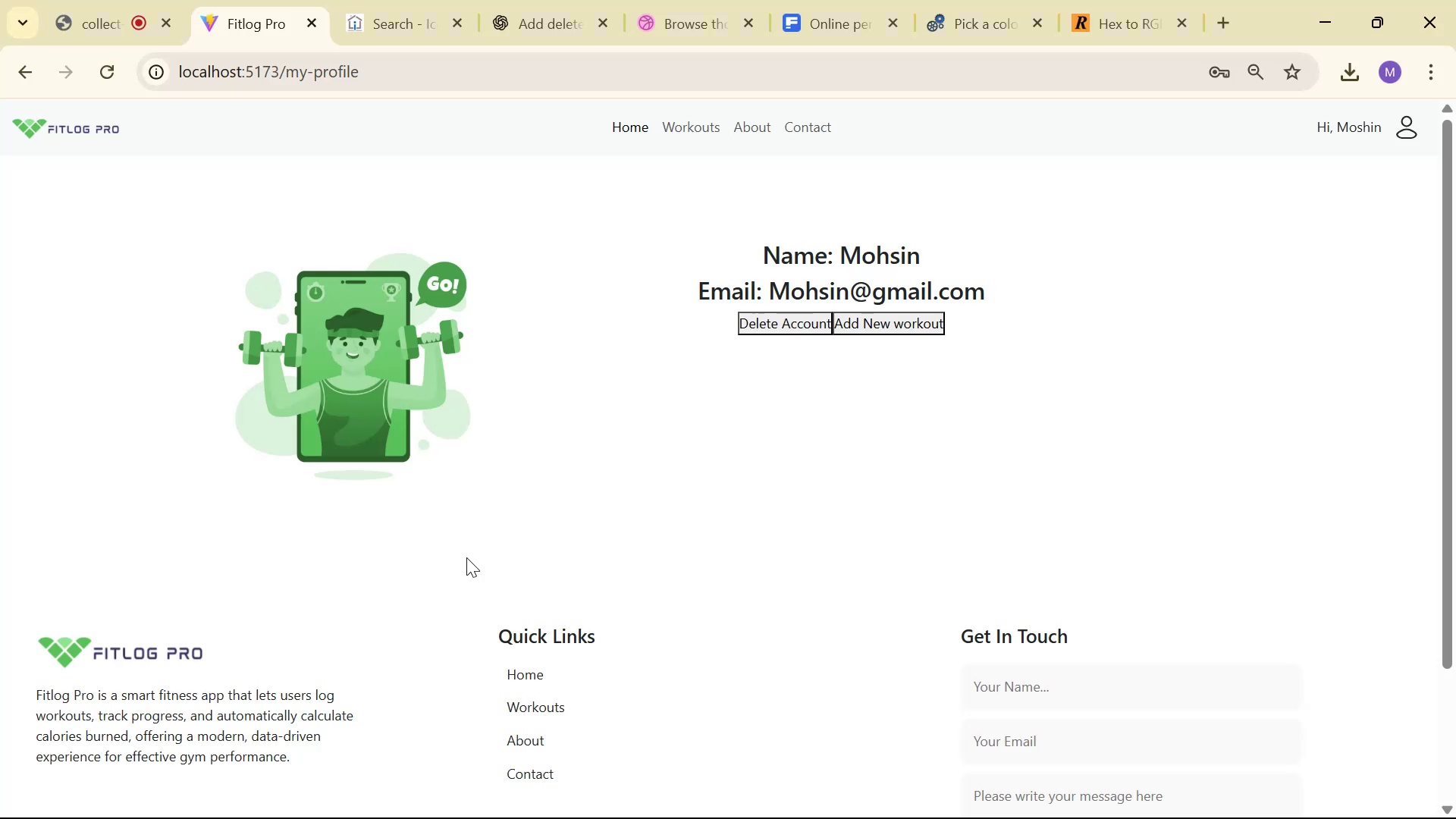 
key(Alt+AltLeft)
 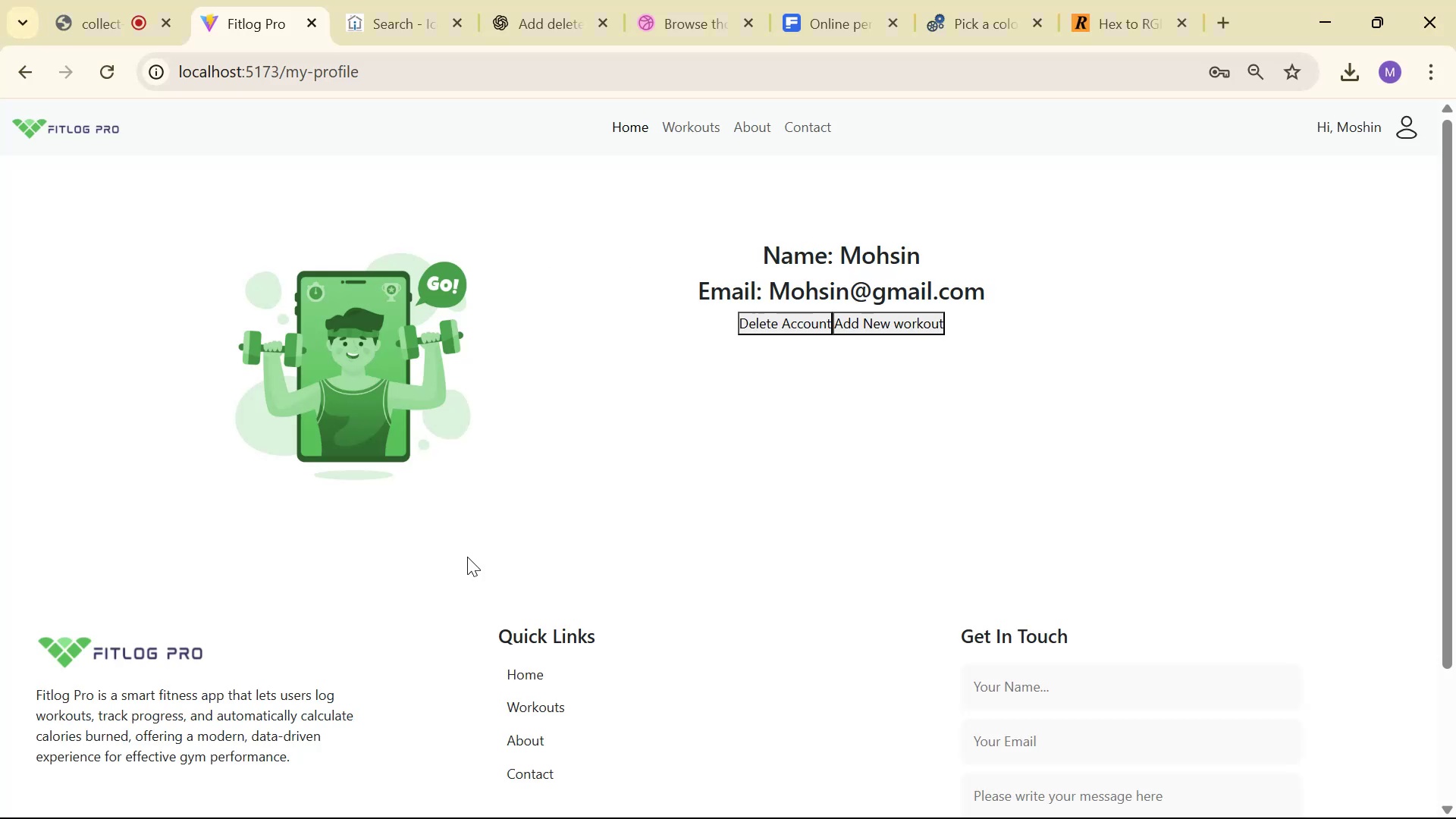 
key(Alt+Tab)
 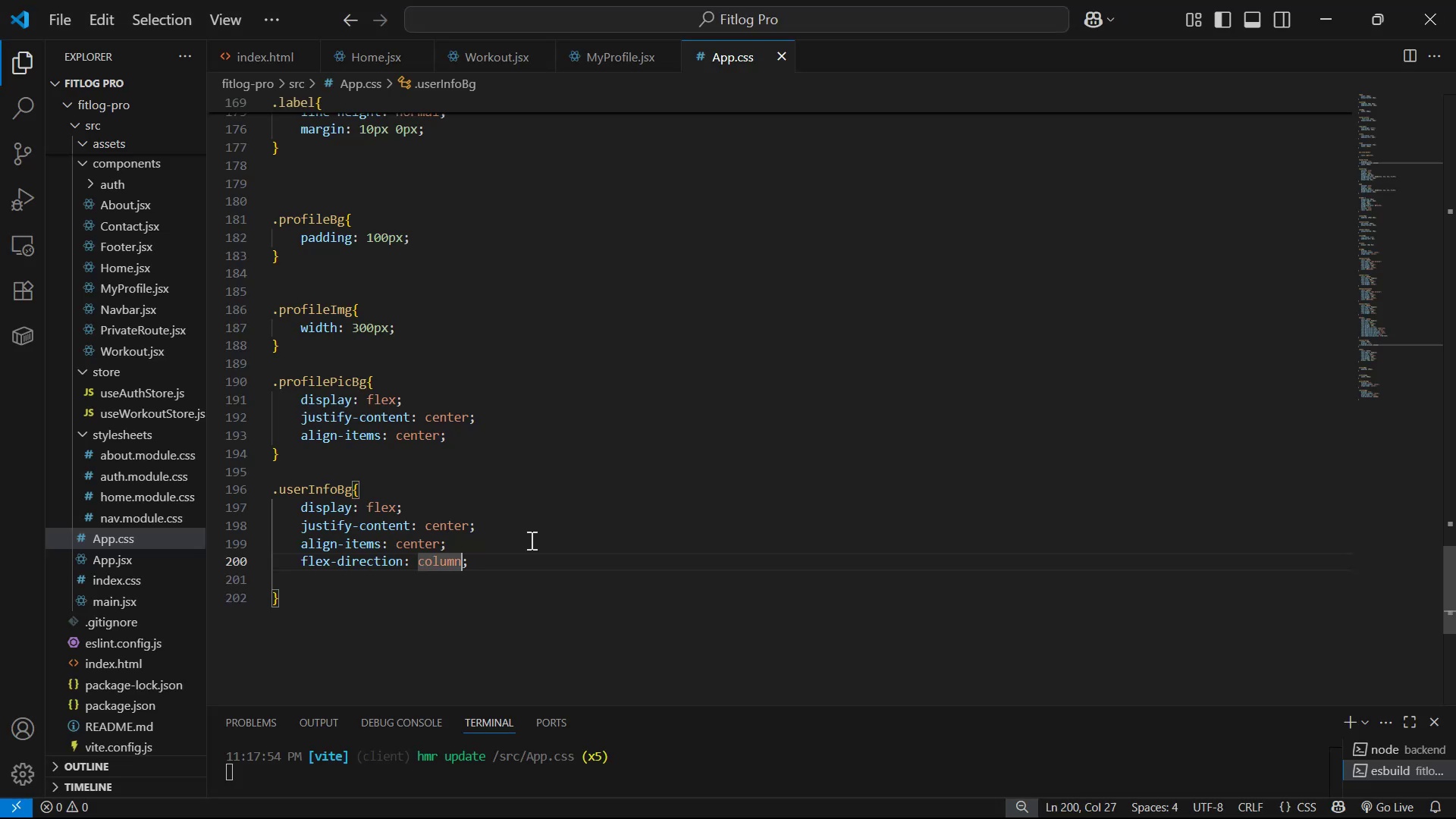 
left_click_drag(start_coordinate=[522, 535], to_coordinate=[536, 519])
 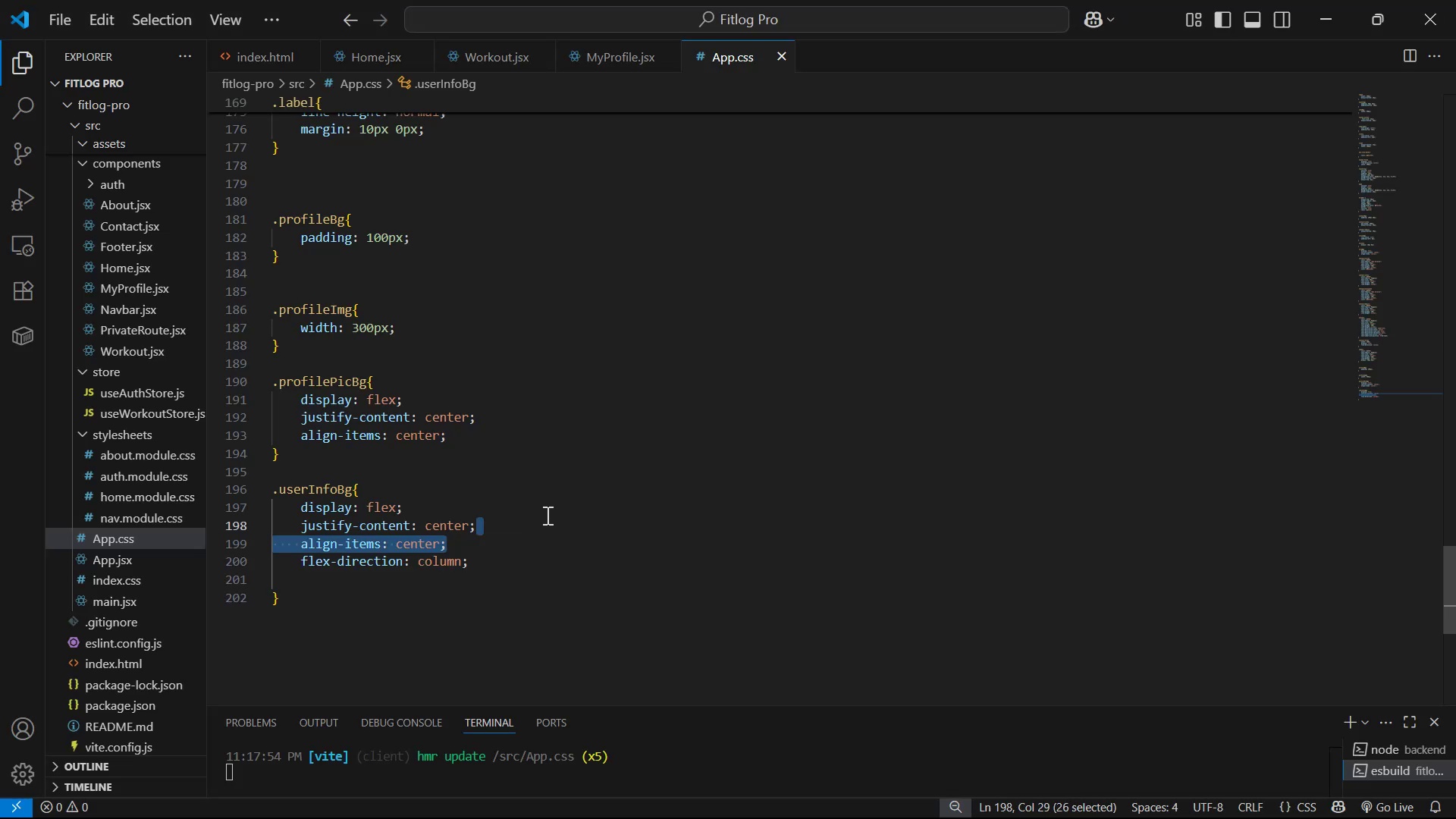 
key(Backspace)
 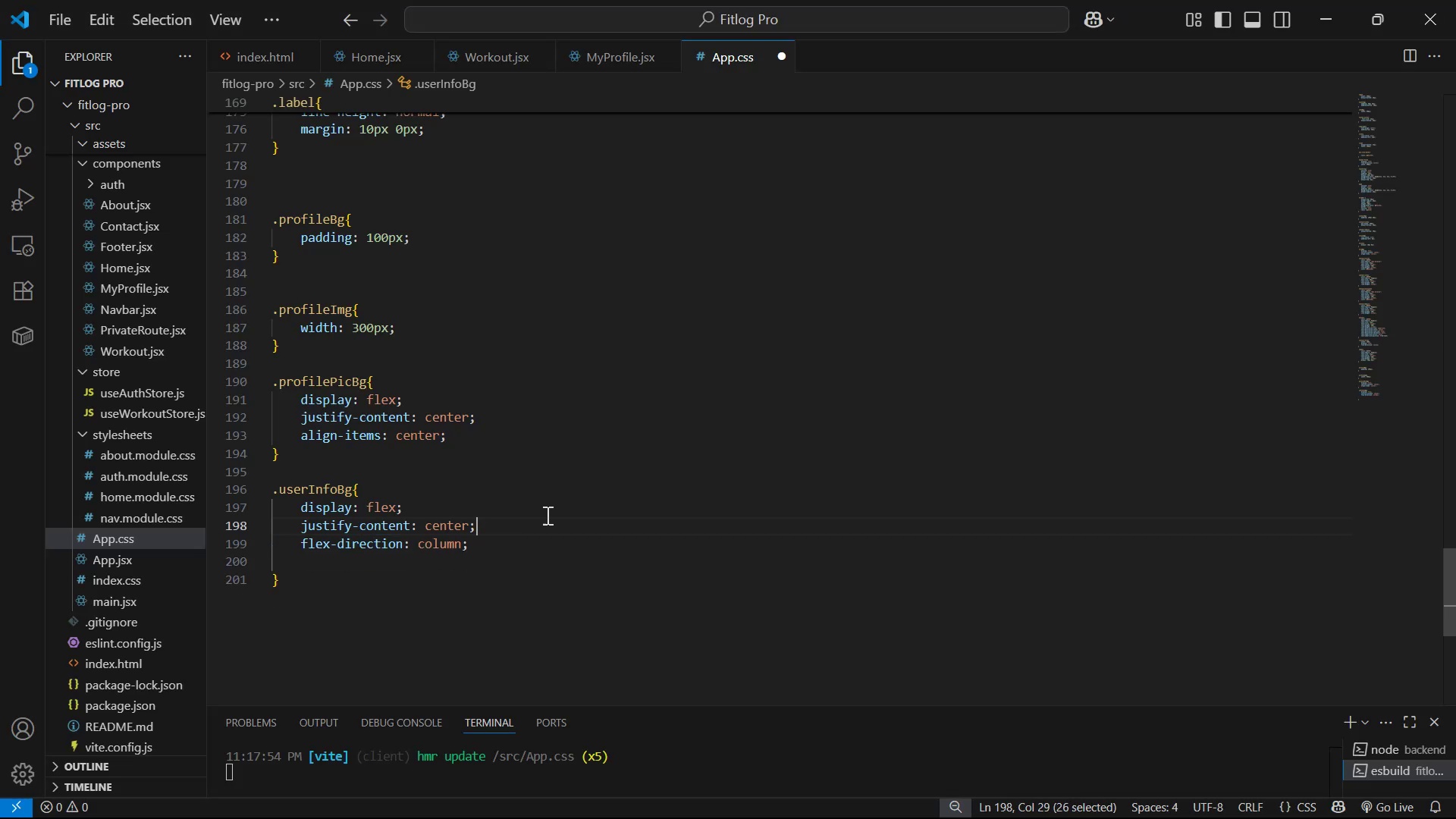 
key(Control+S)
 